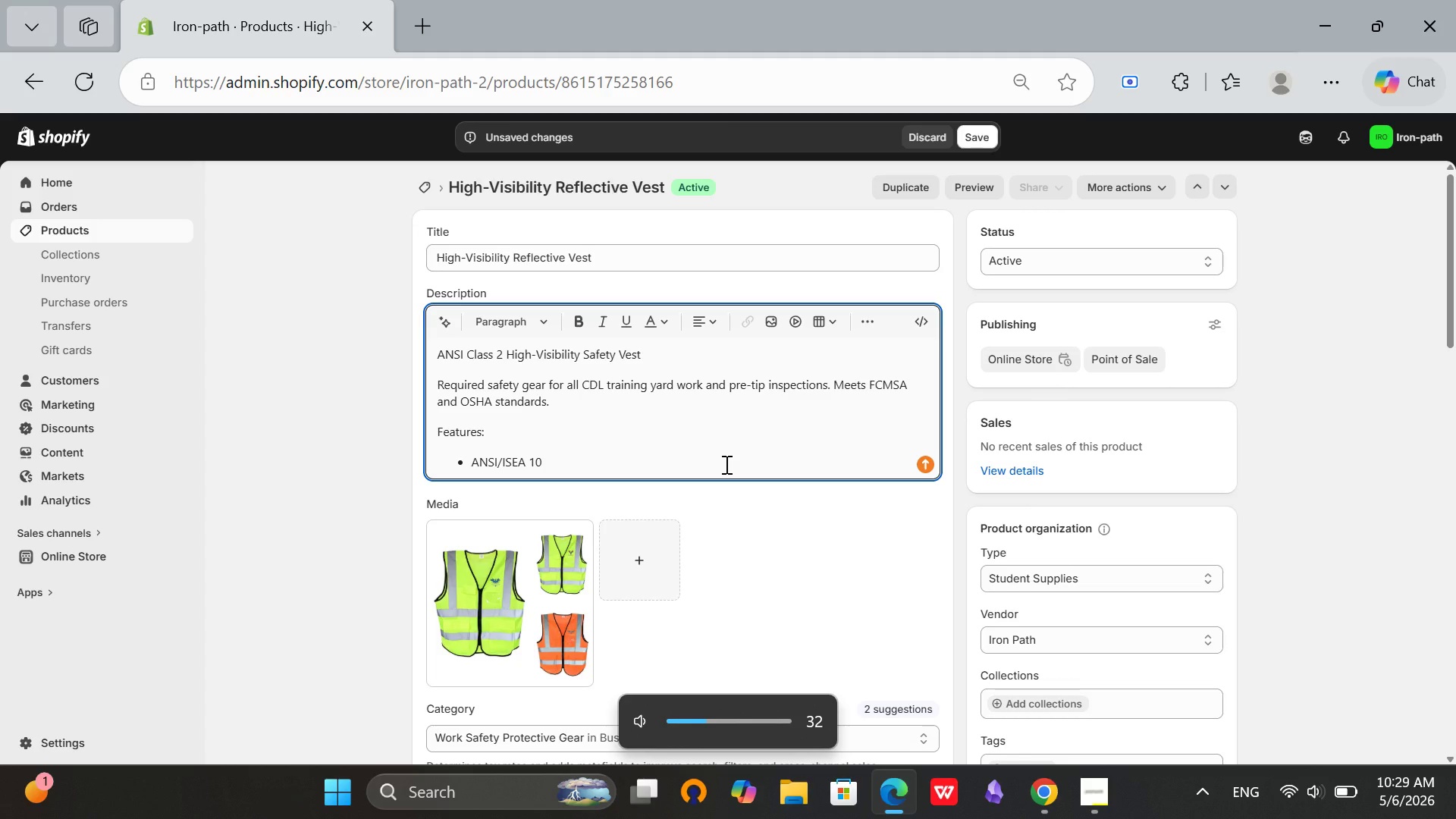 
type(-2020)
 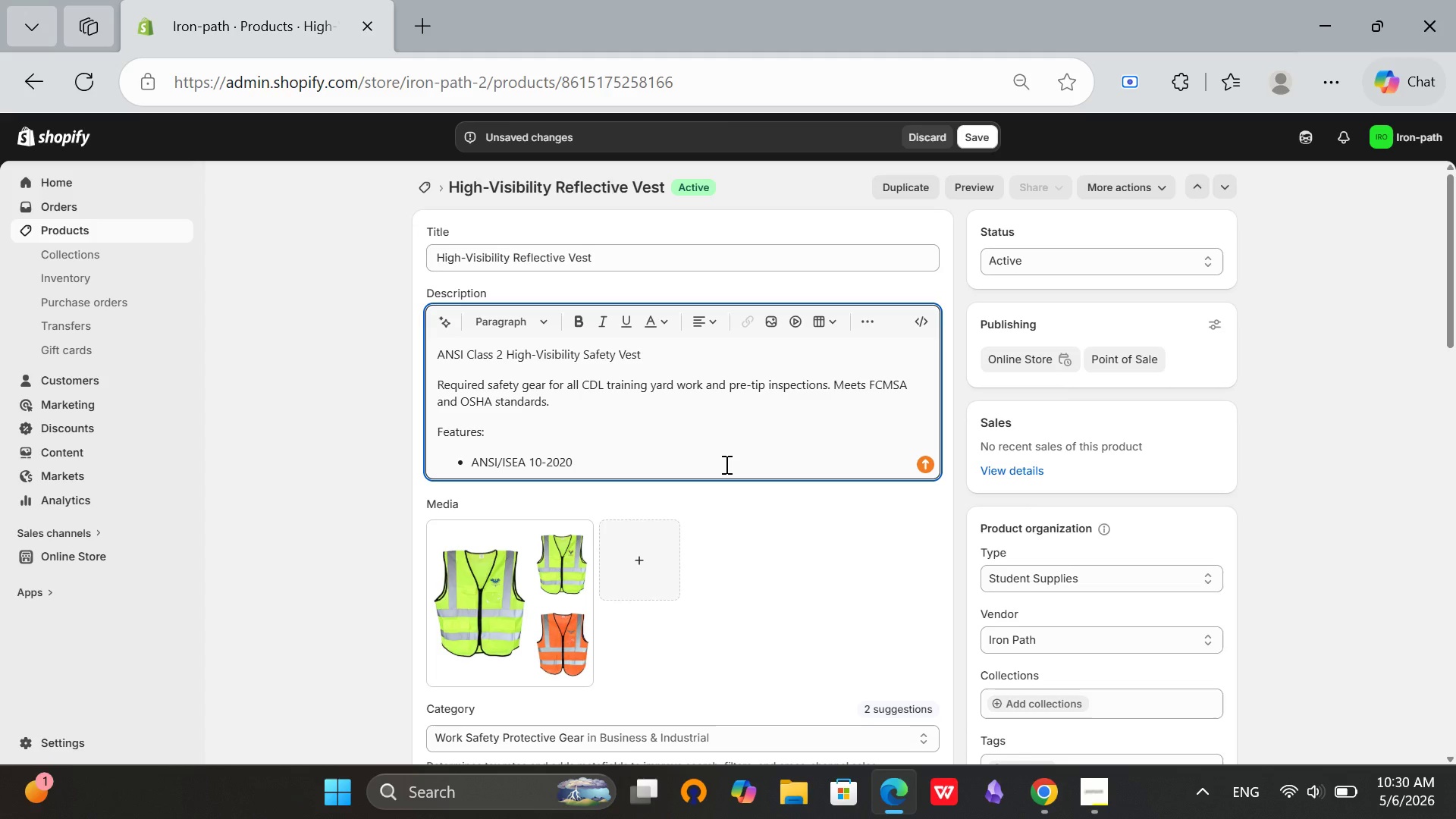 
key(ArrowLeft)
 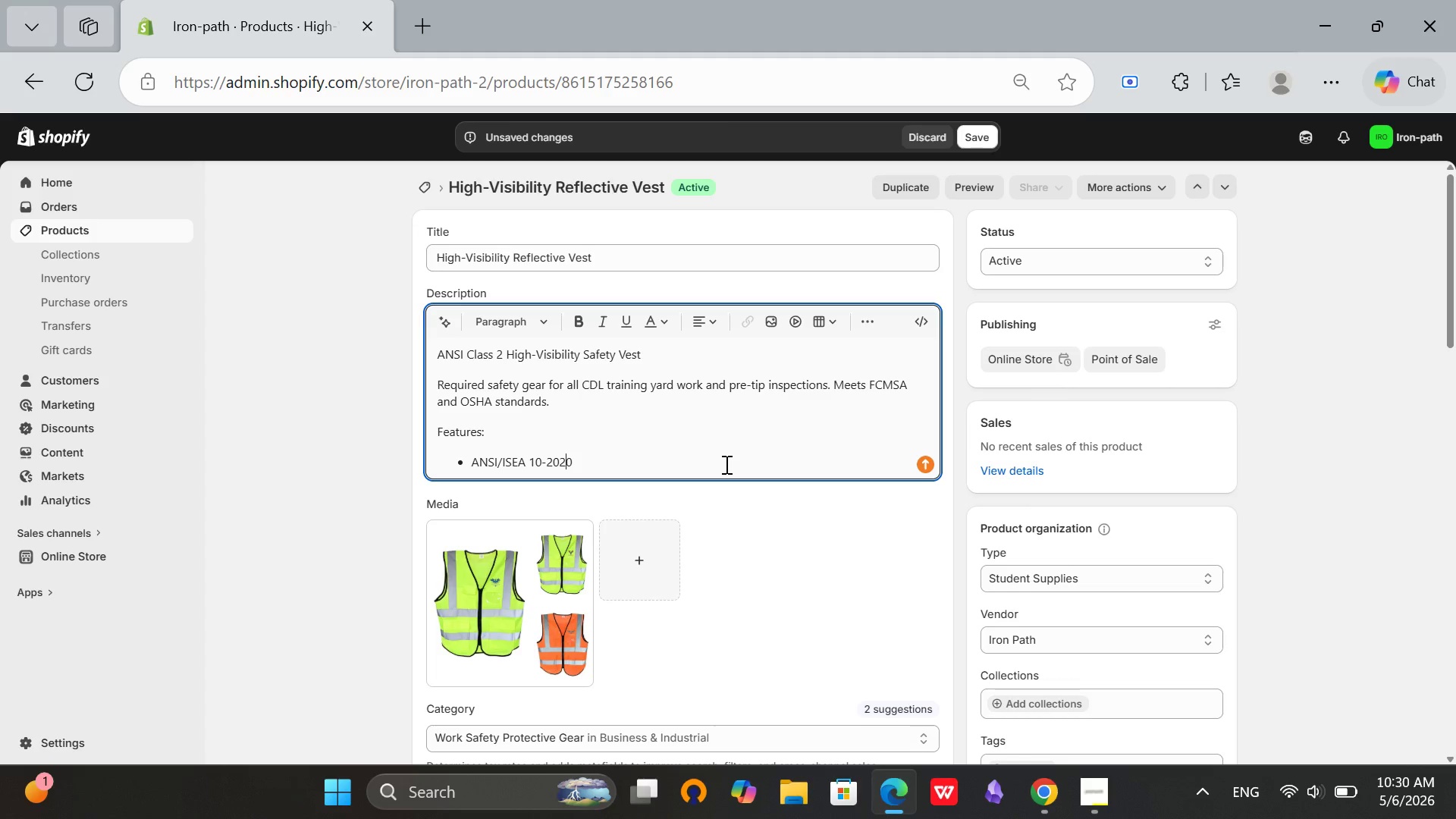 
key(ArrowLeft)
 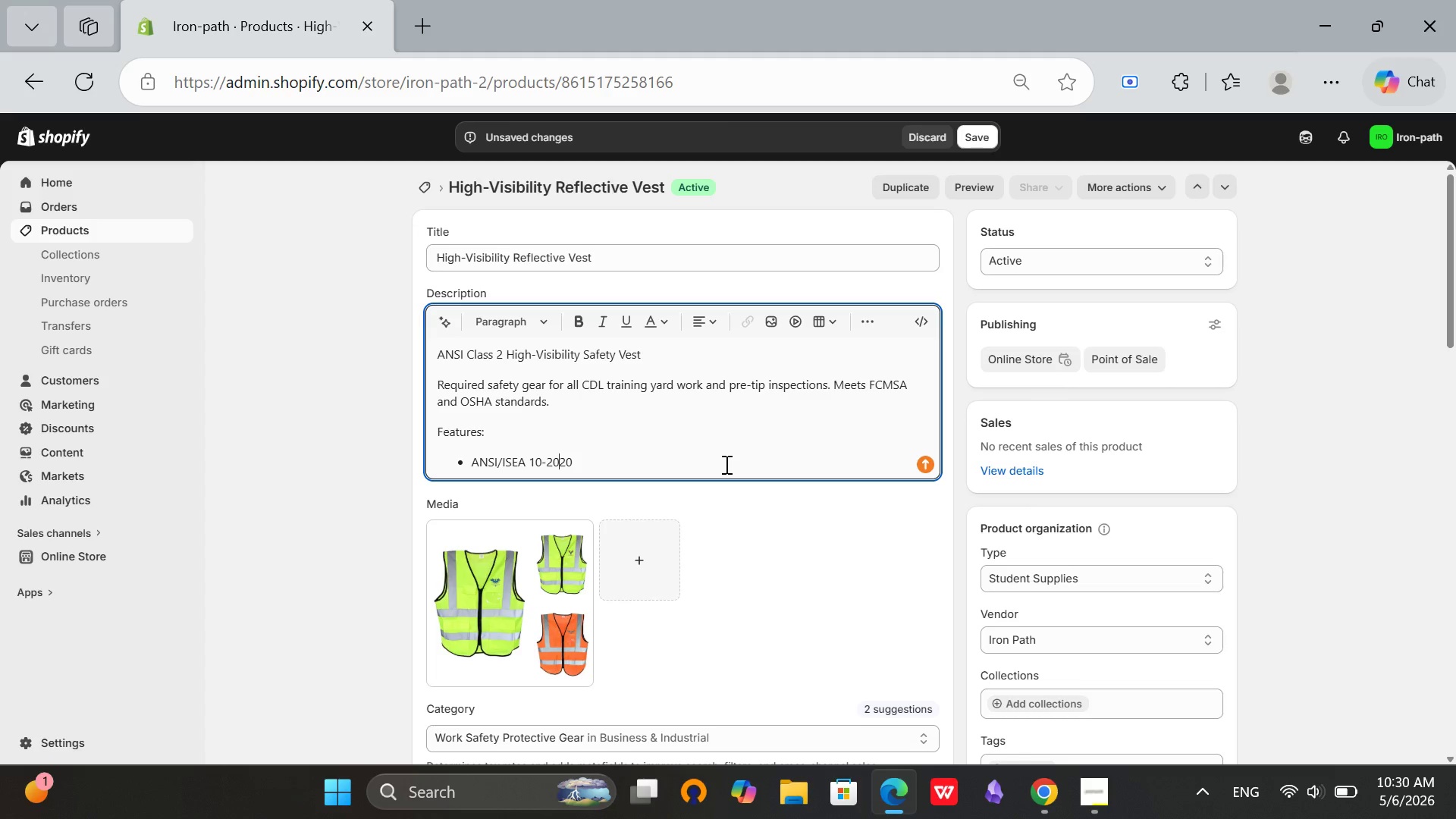 
key(ArrowLeft)
 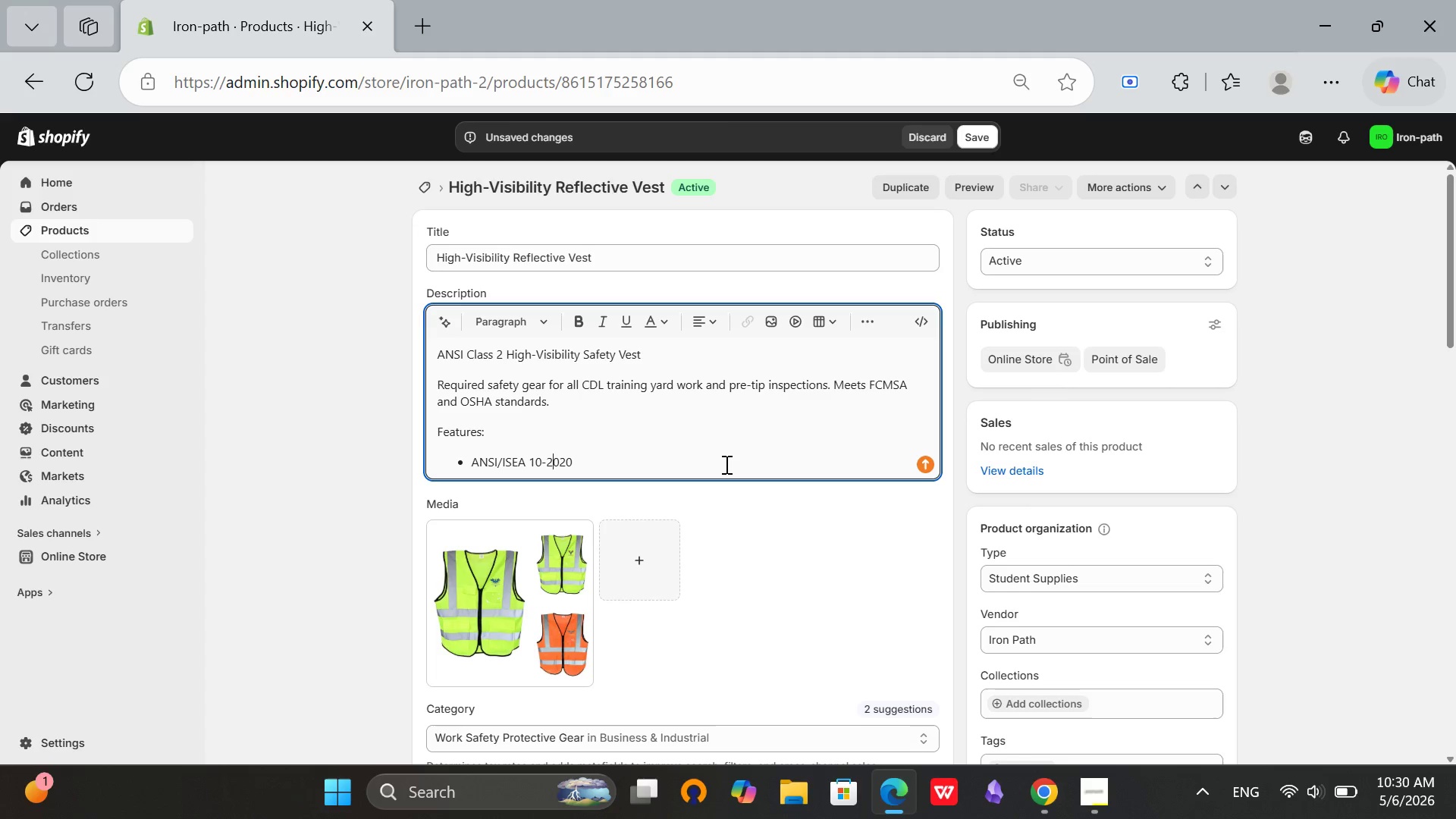 
key(ArrowLeft)
 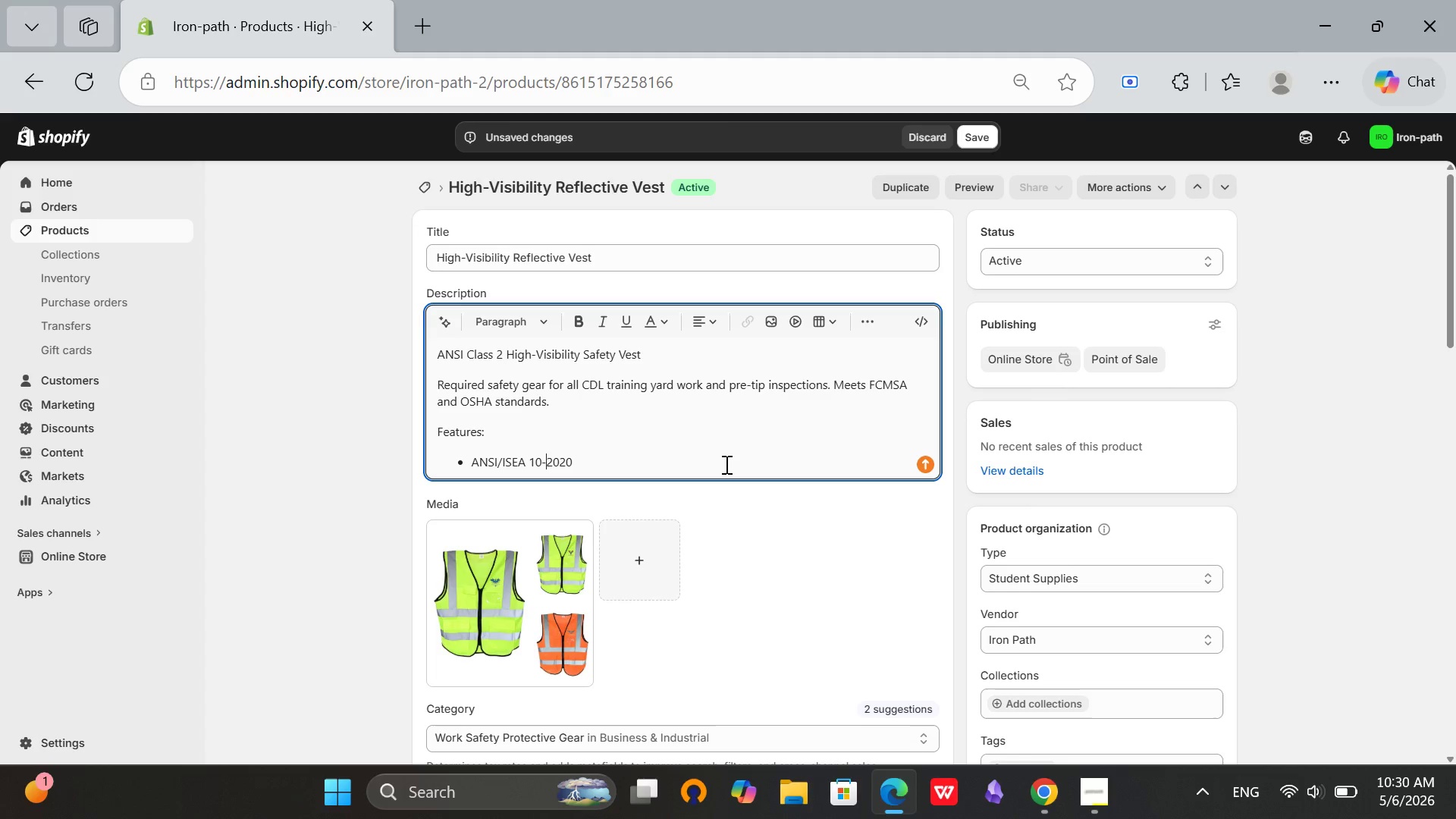 
key(ArrowLeft)
 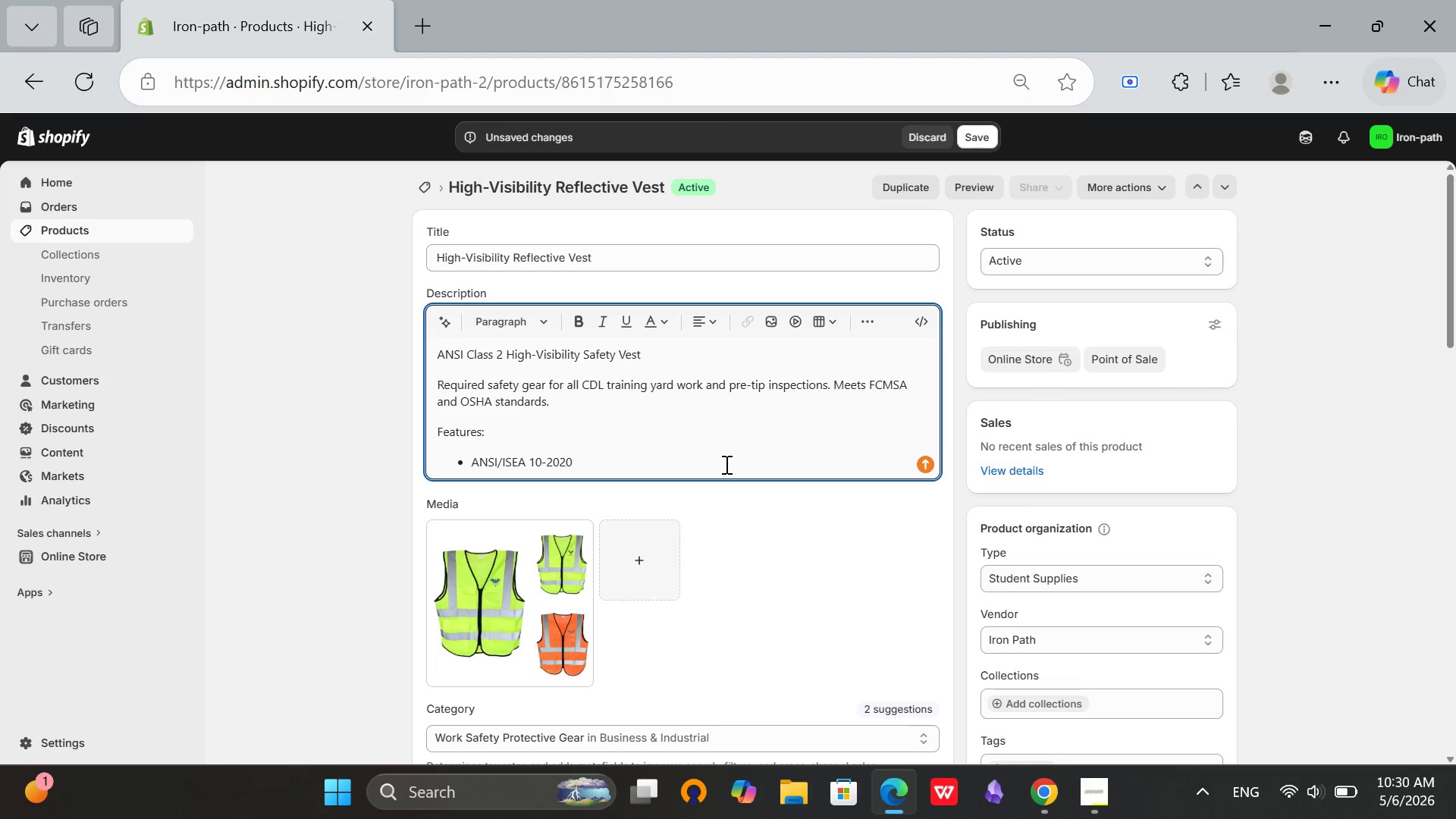 
key(7)
 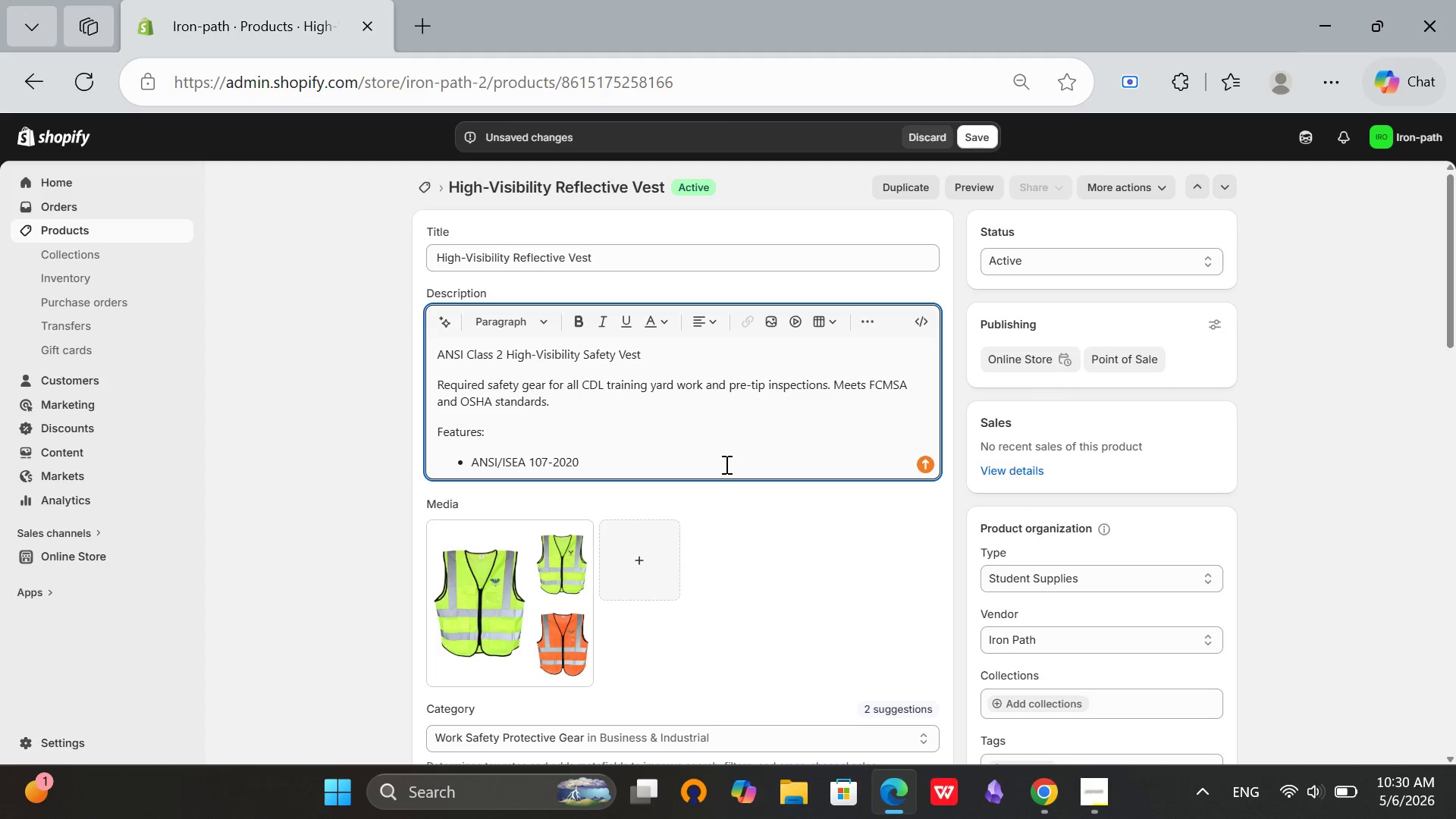 
key(ArrowRight)
 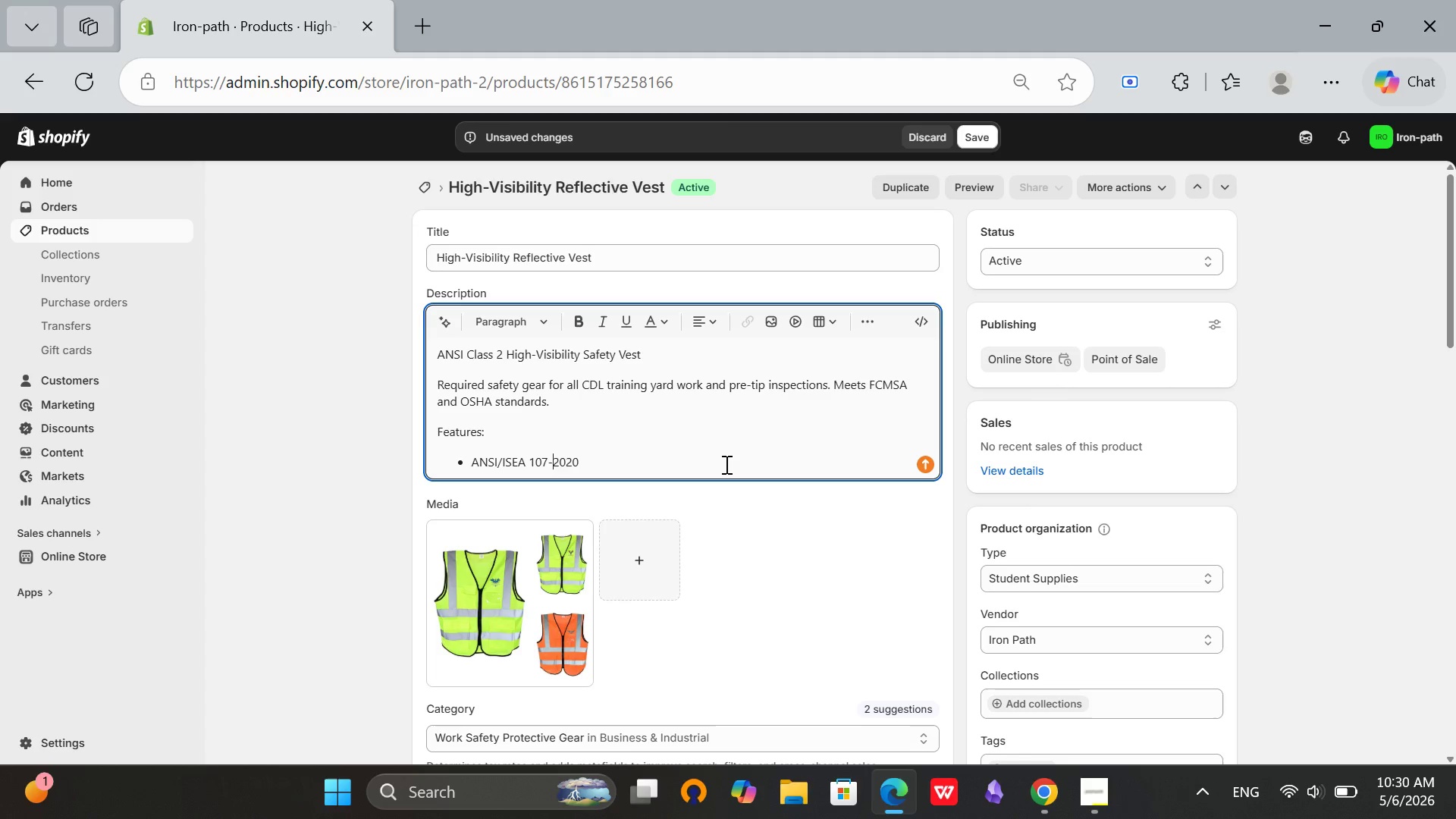 
key(ArrowRight)
 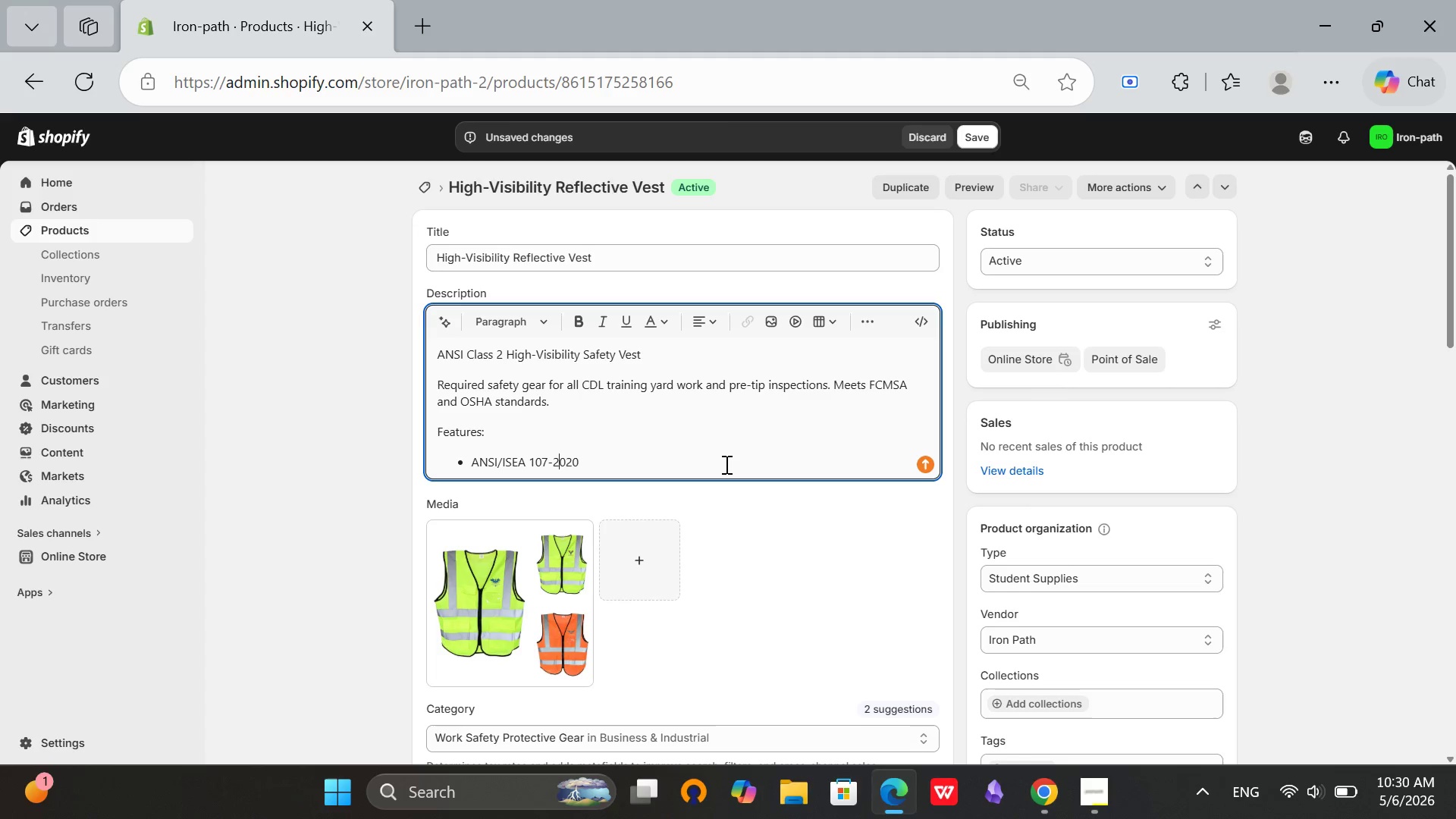 
key(ArrowRight)
 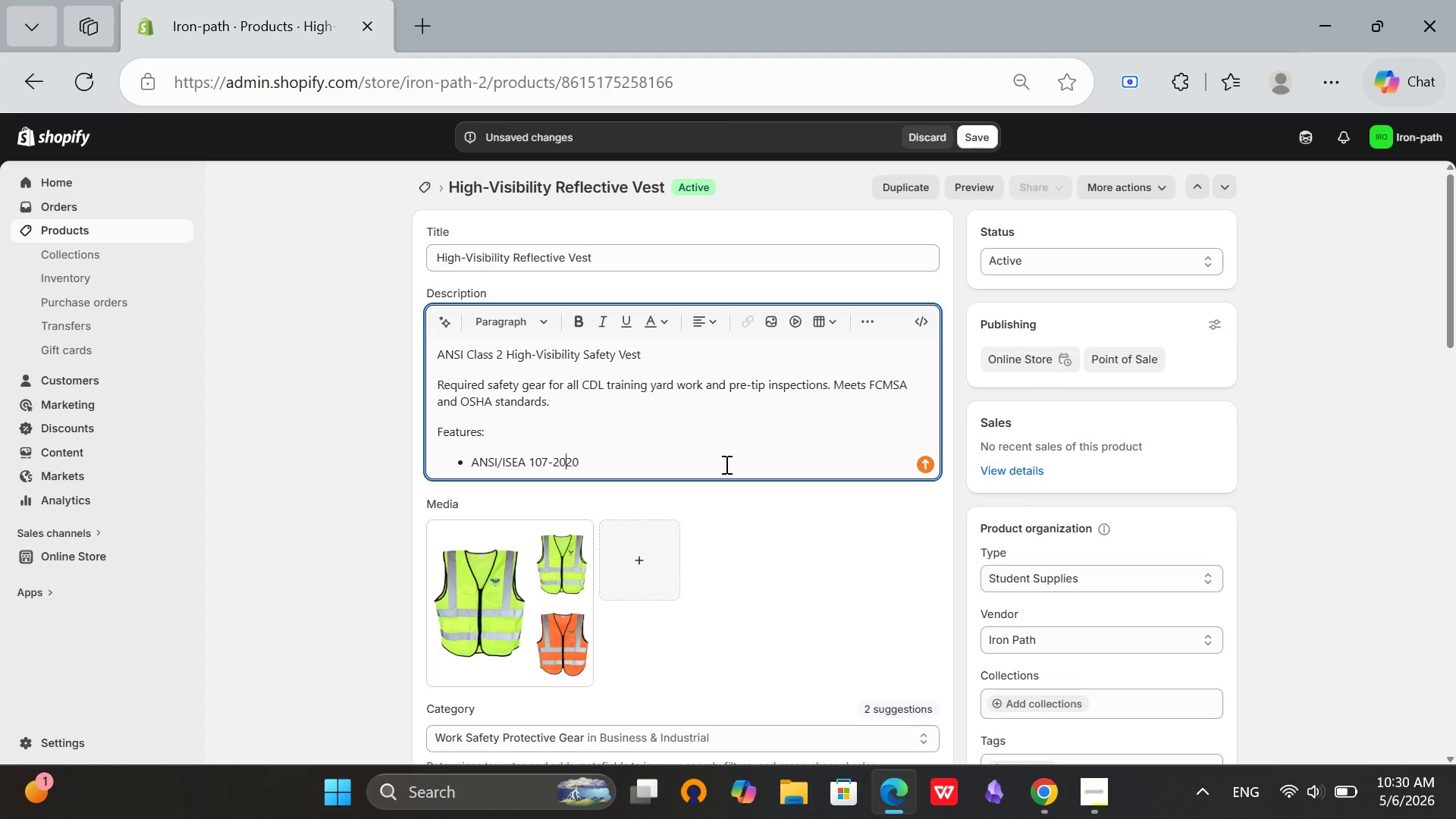 
key(ArrowRight)
 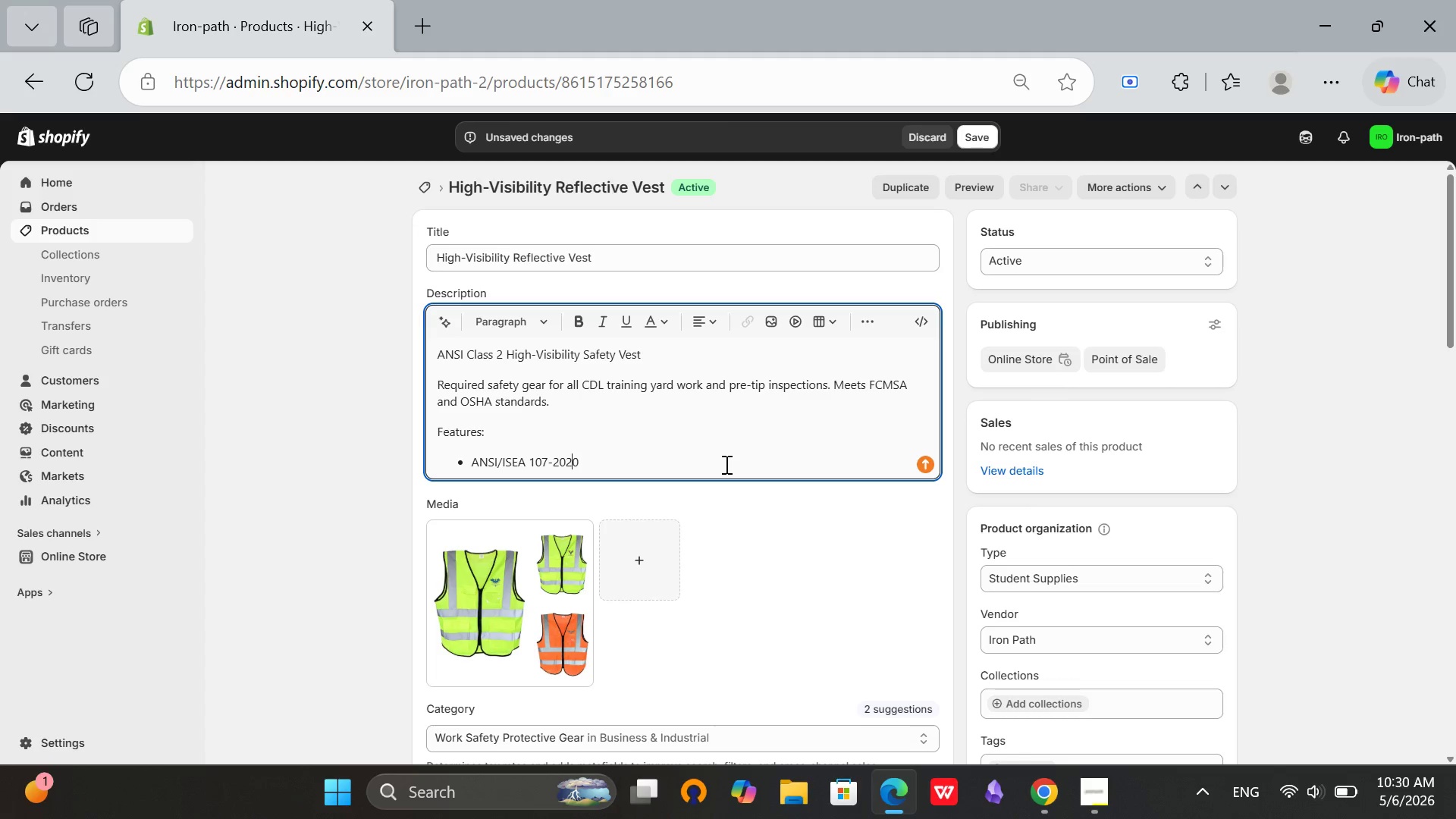 
key(ArrowRight)
 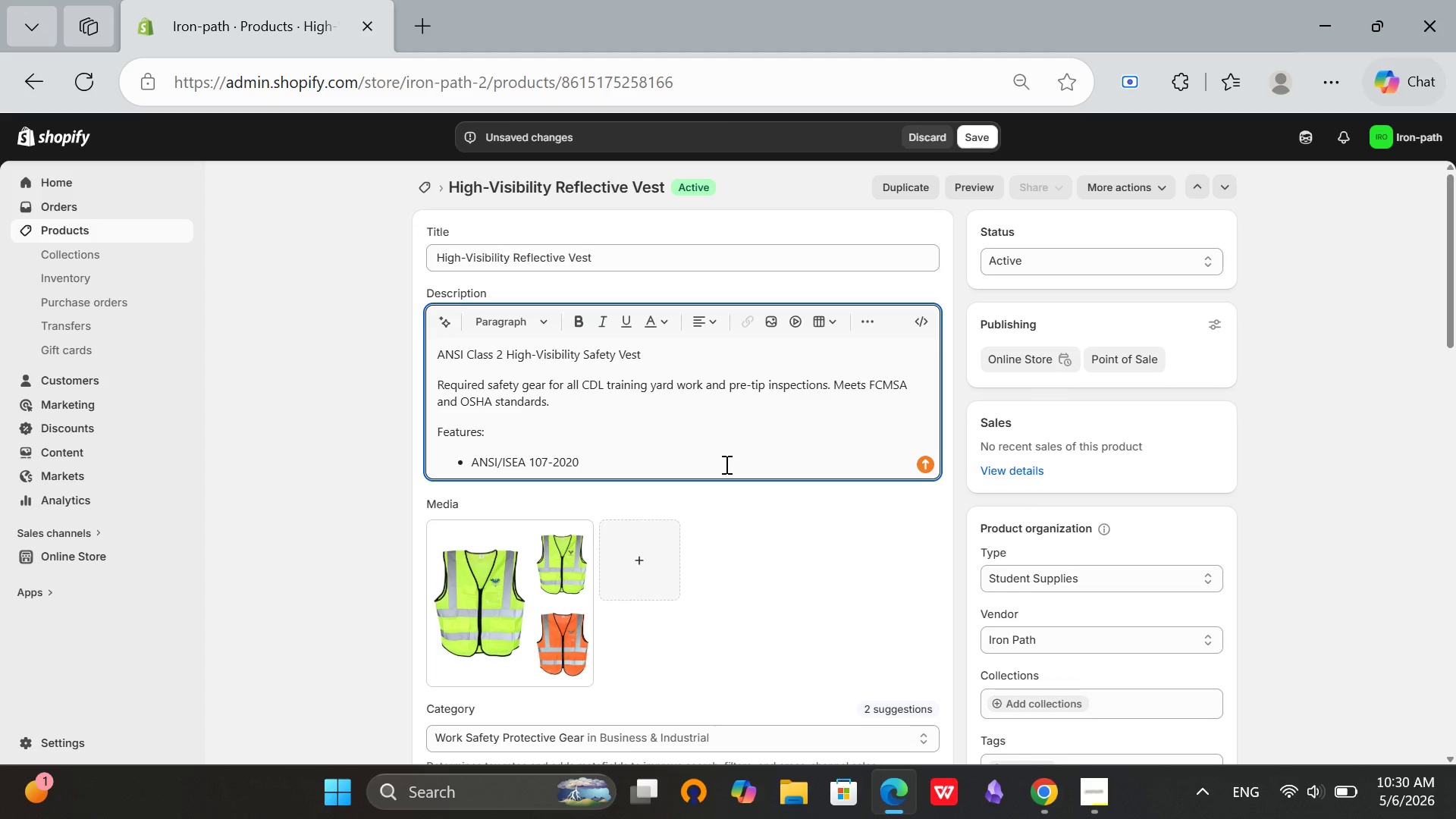 
type( c)
key(Backspace)
type(Class 2 certified)
 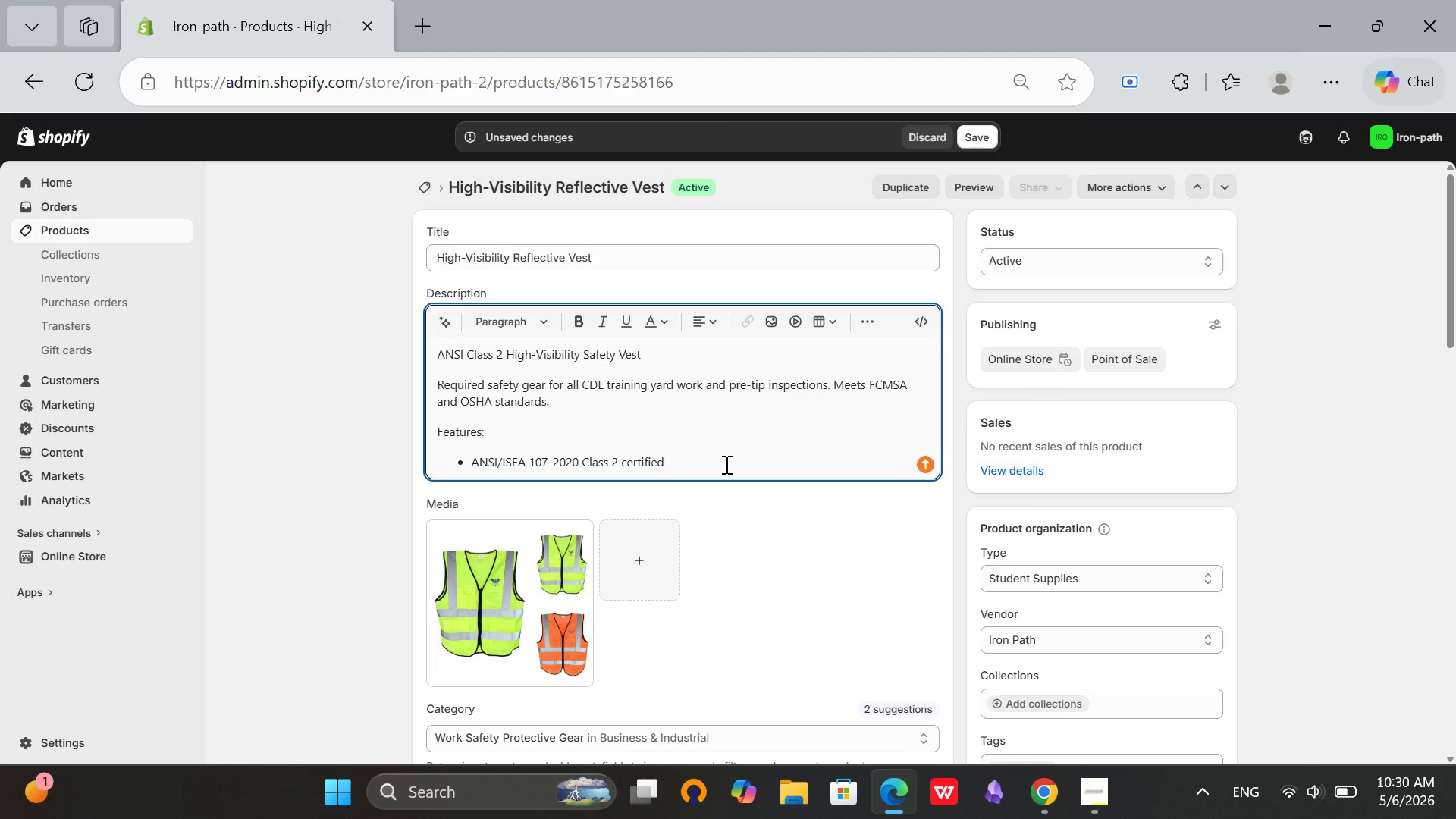 
key(Enter)
 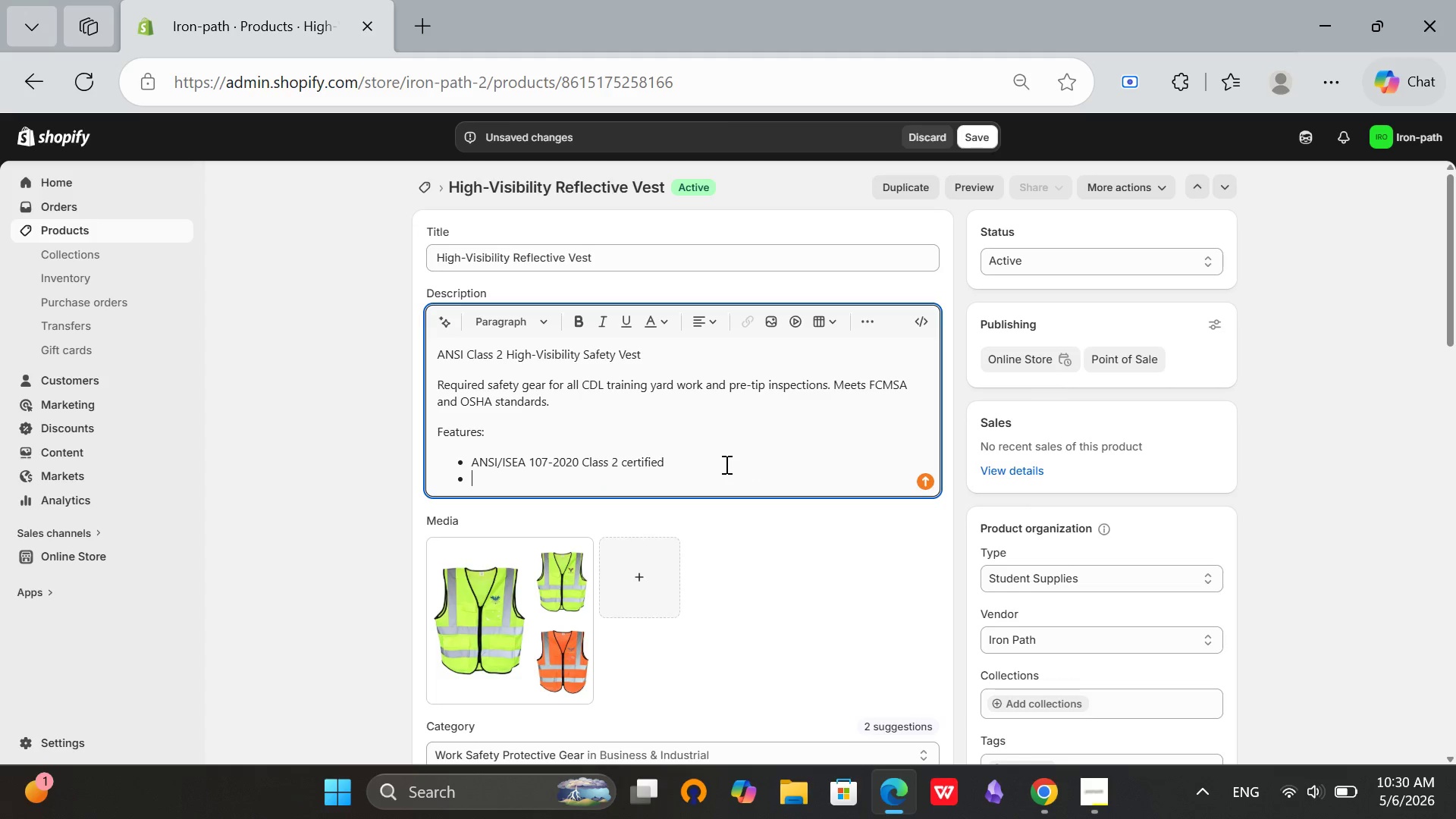 
type(Flourescent yellow-green with silver reflective tape)
 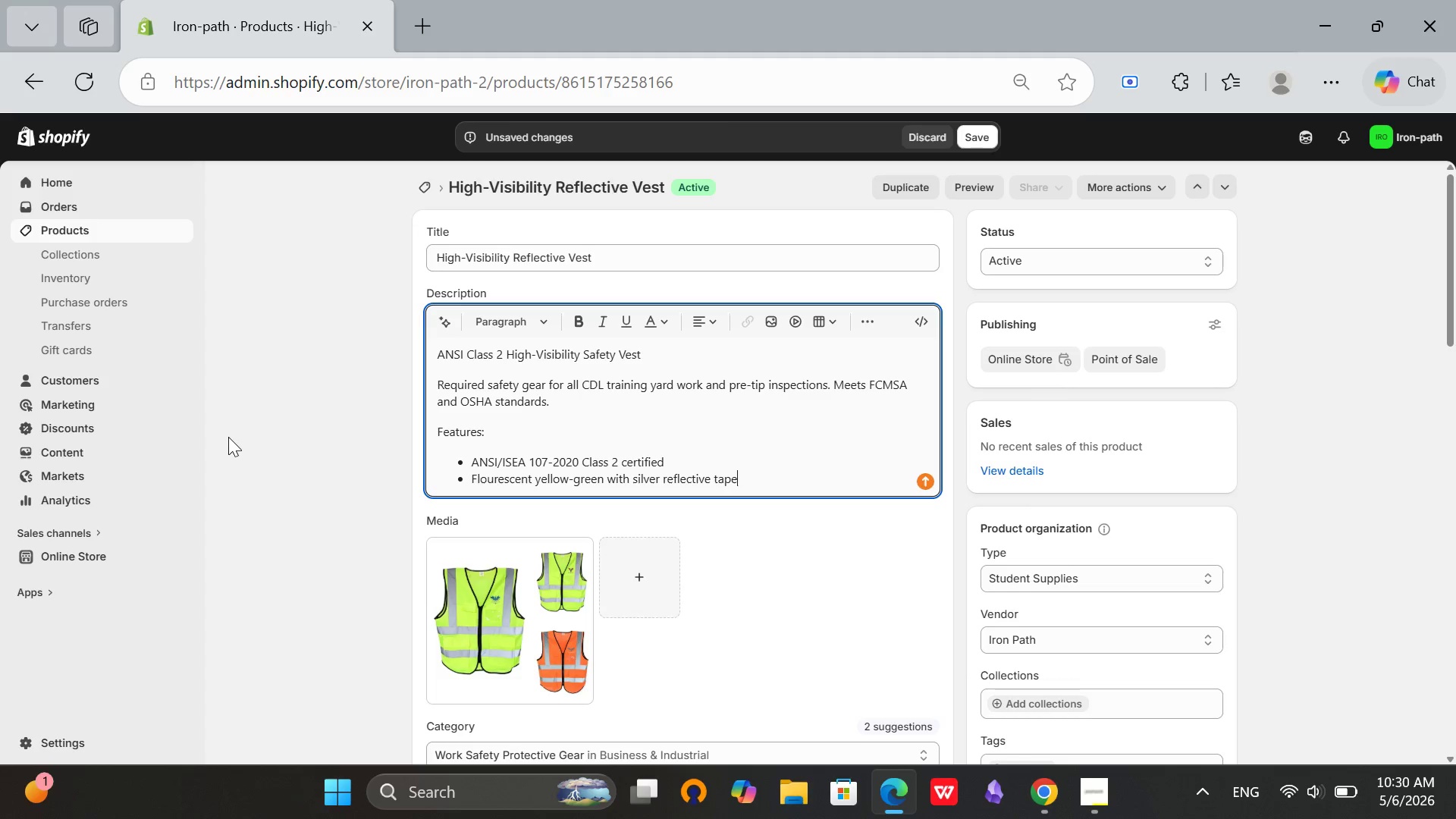 
key(Enter)
 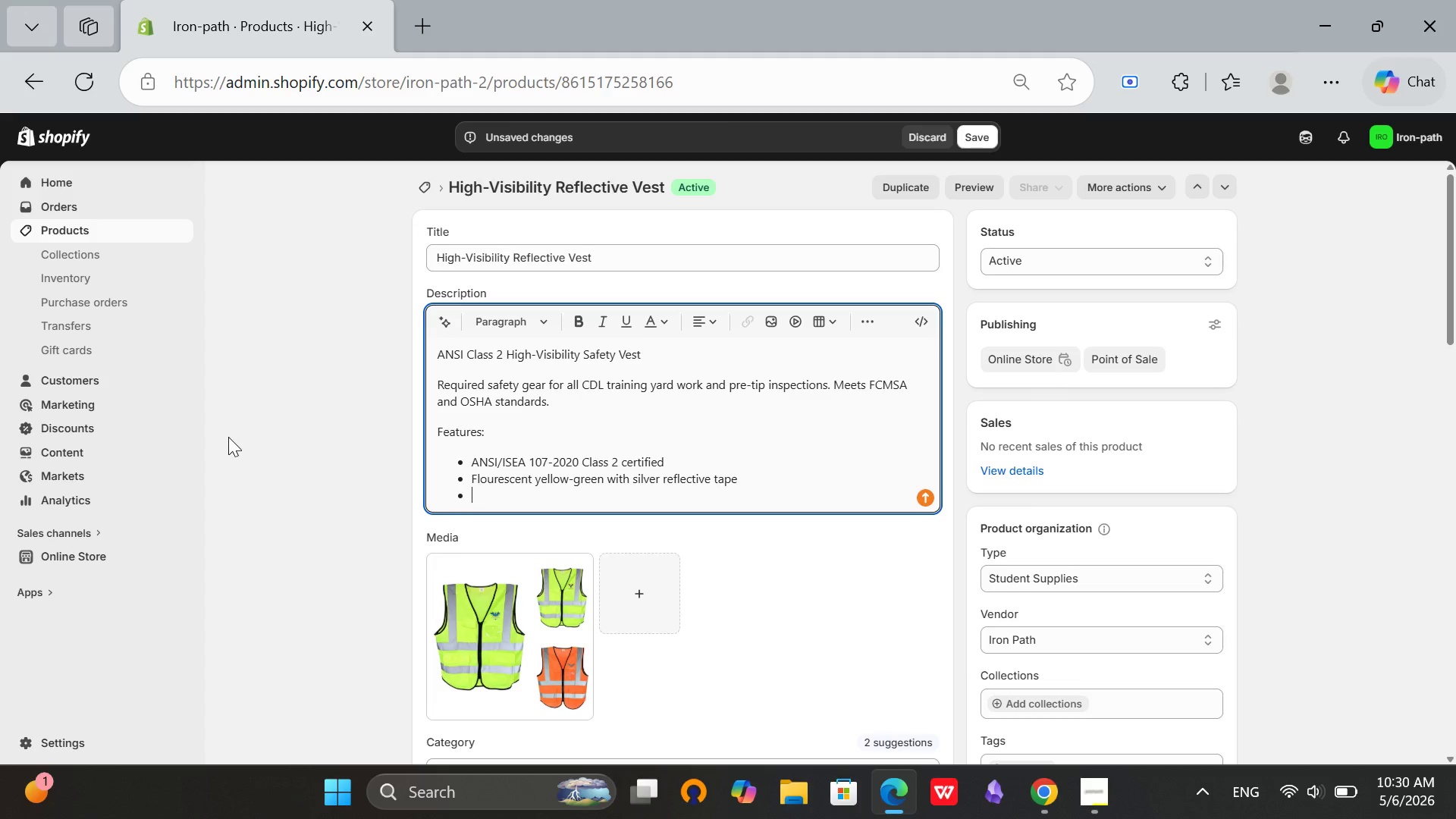 
type(Breathable pl)
key(Backspace)
type(olyester mesh)
 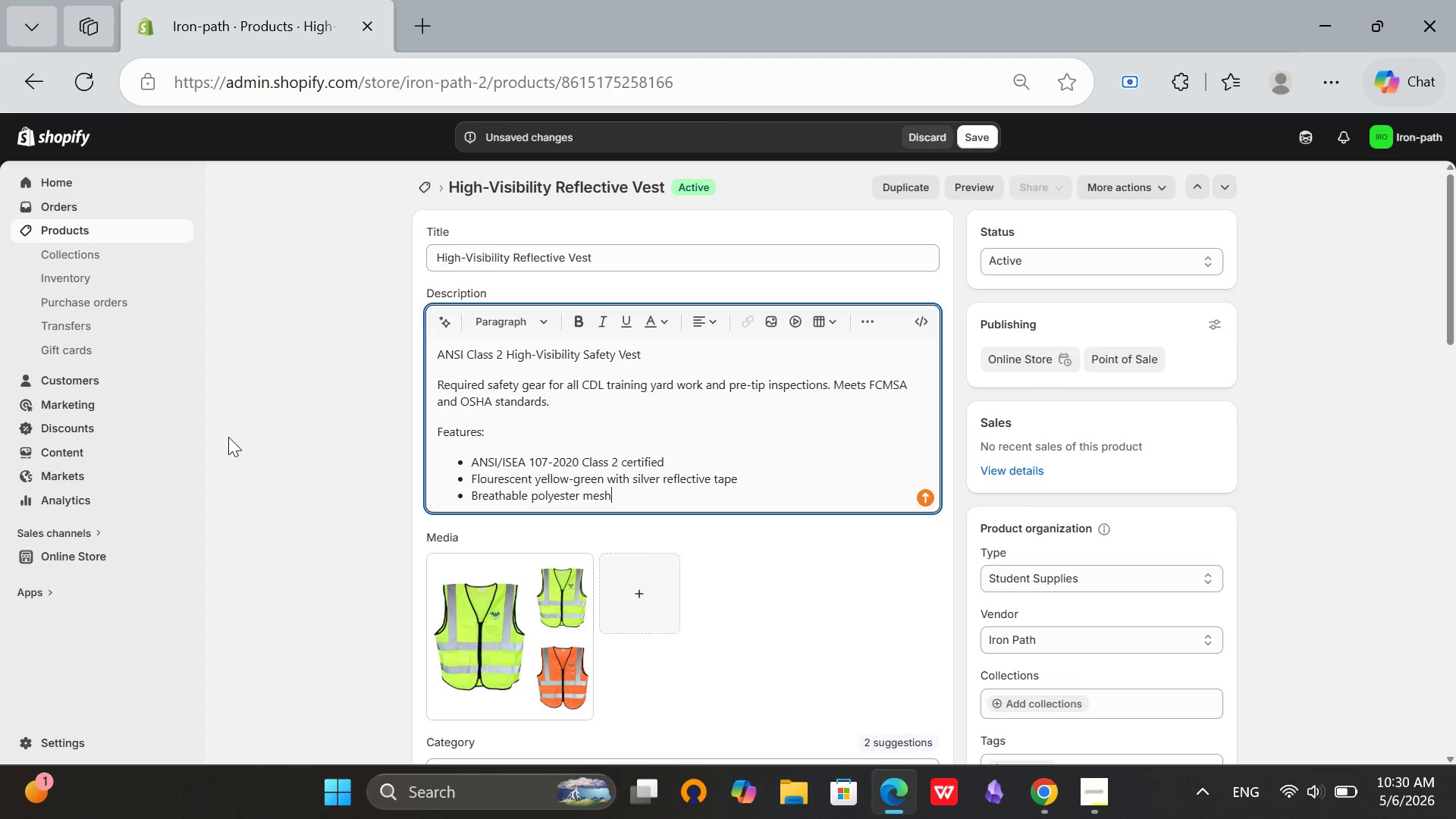 
key(Enter)
 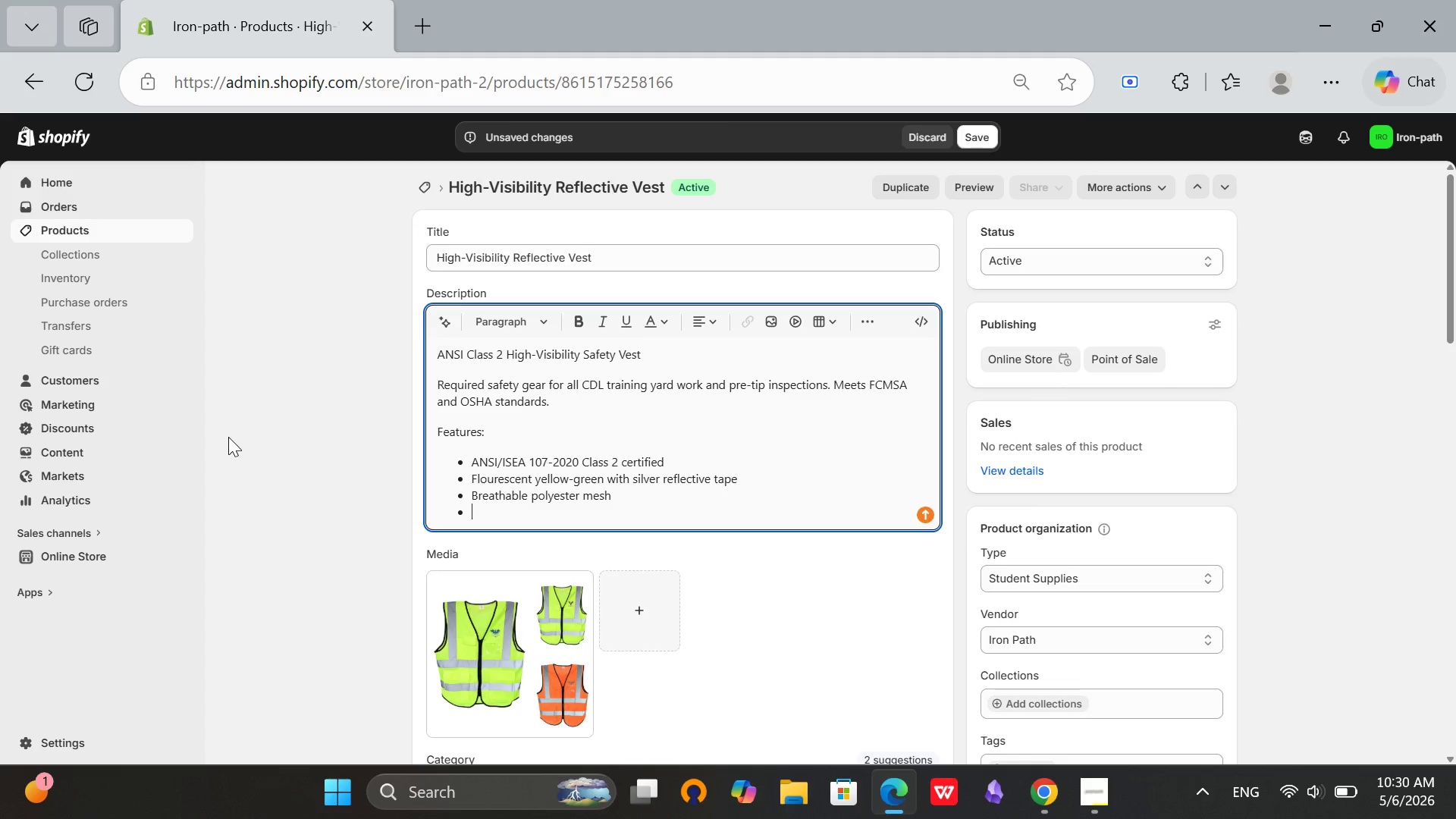 
type(Zipper front closure)
 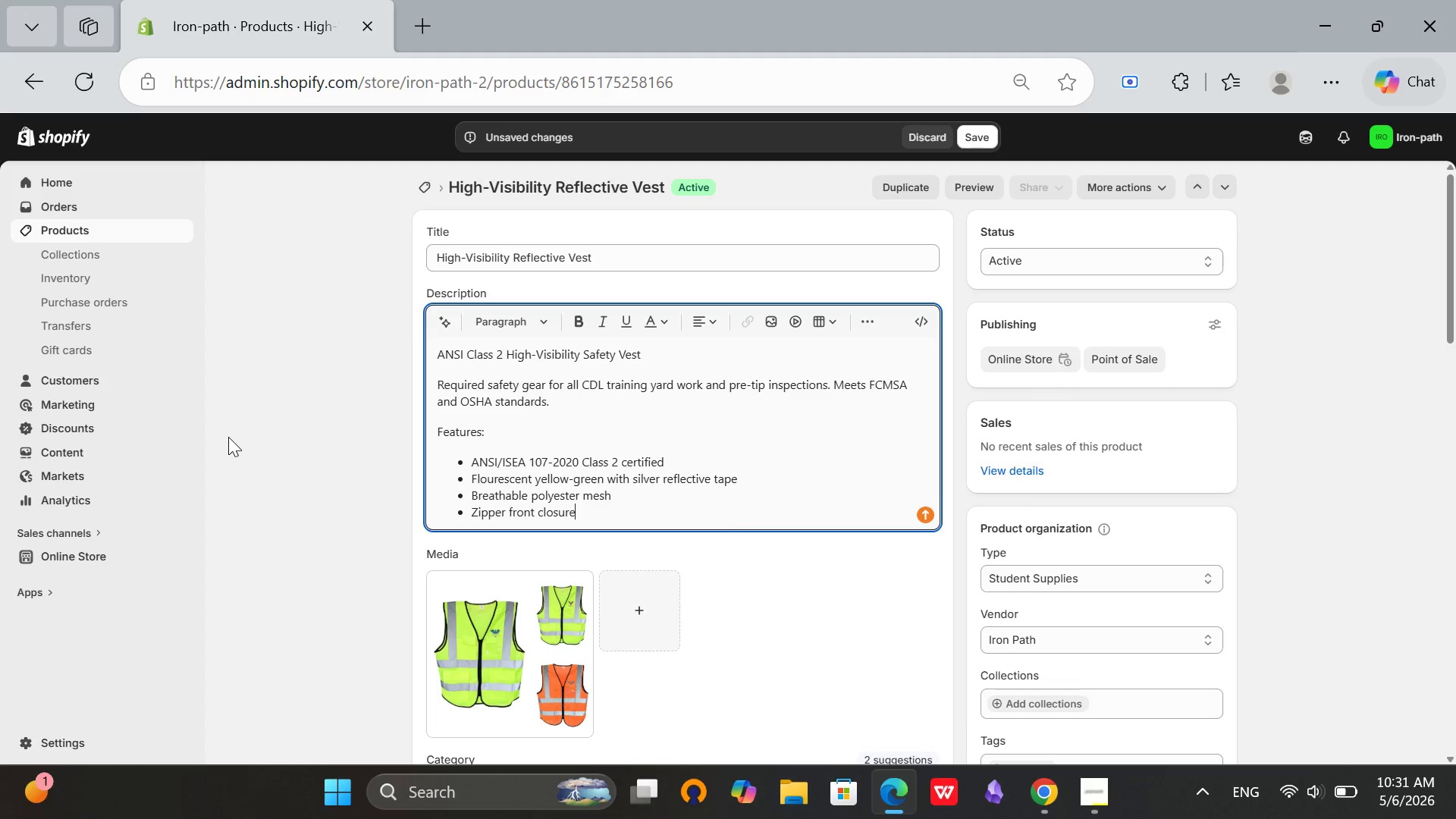 
key(Enter)
 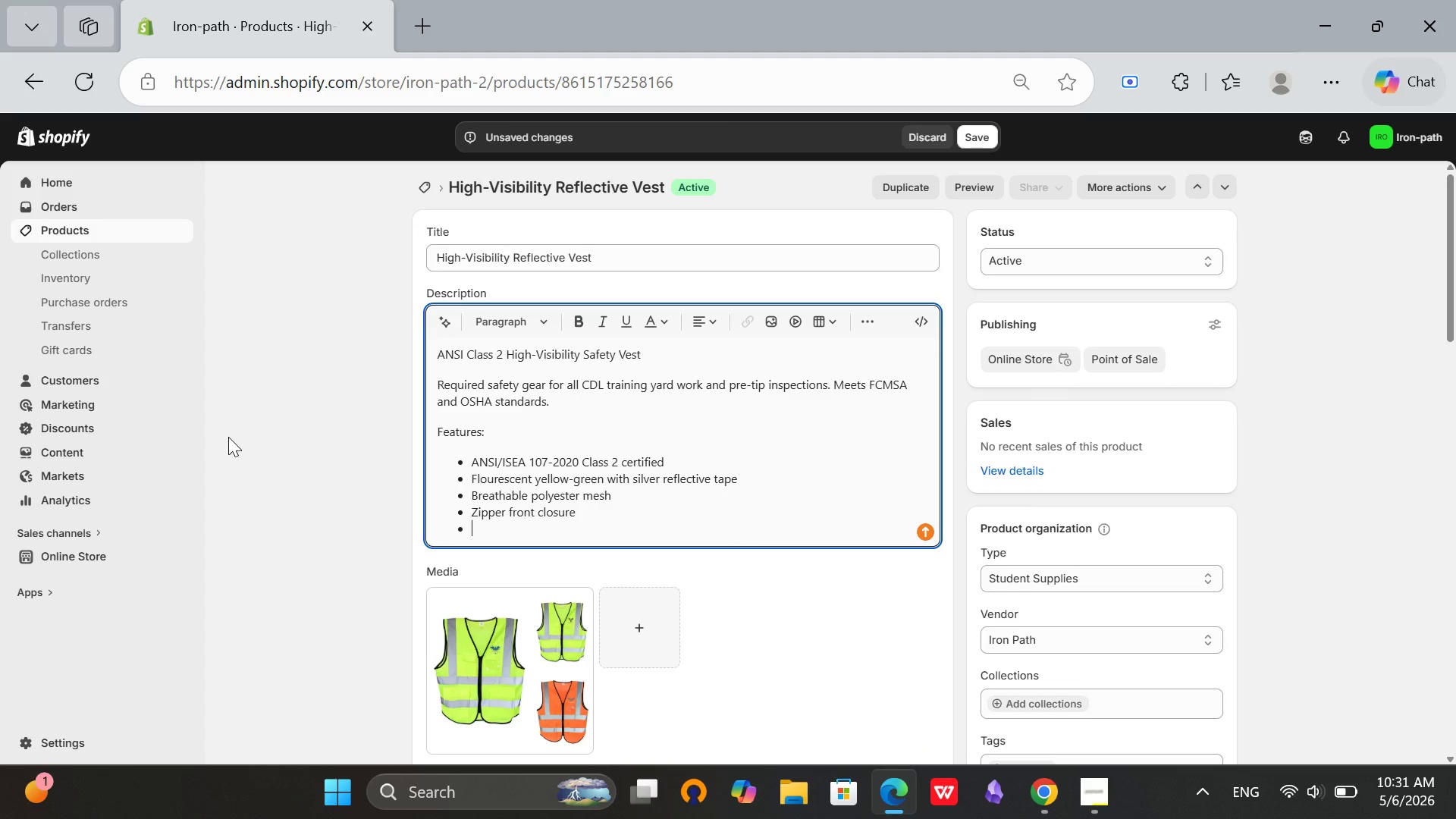 
type(Multiple pockets for tools and notebooks)
 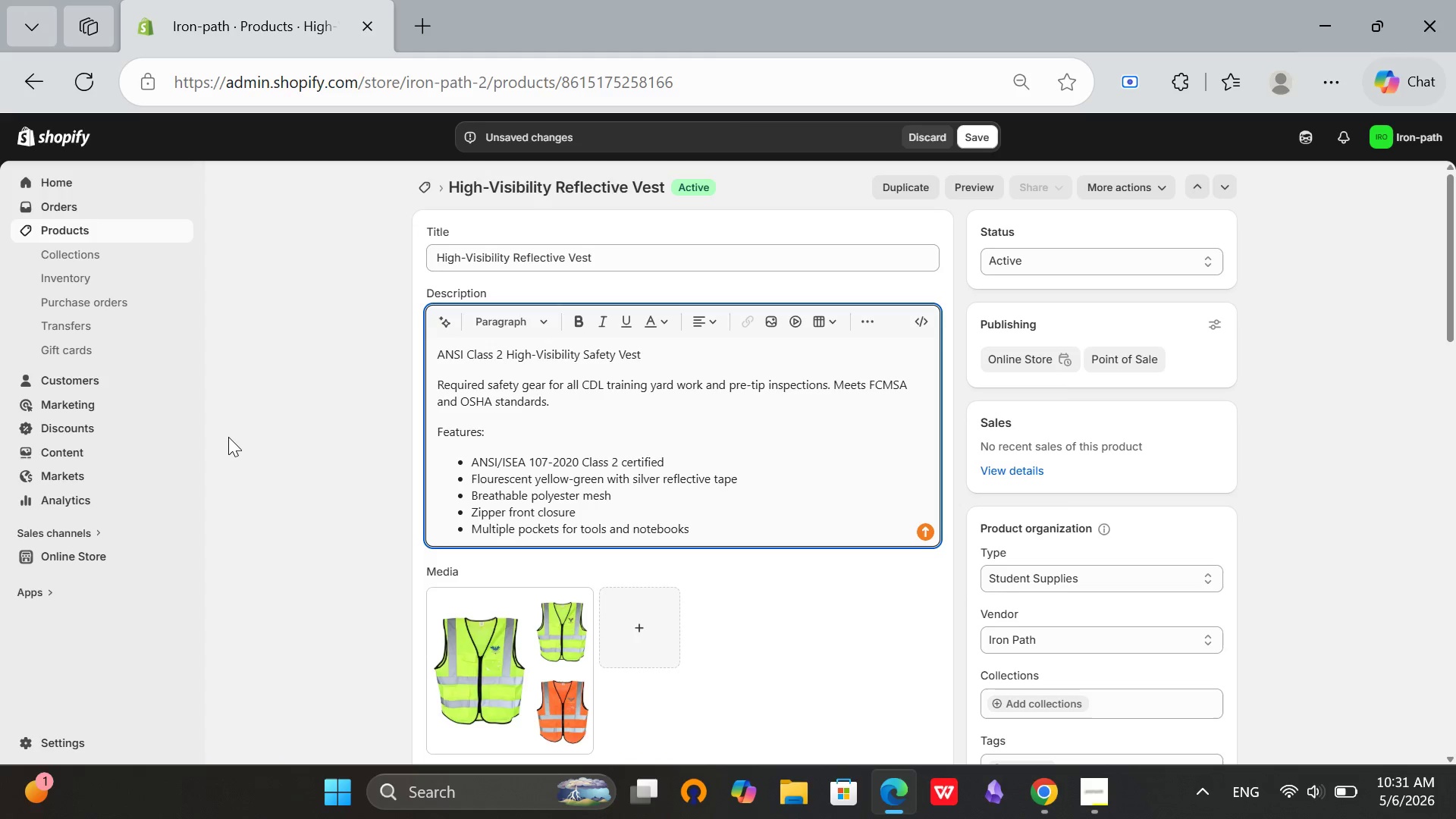 
key(Enter)
 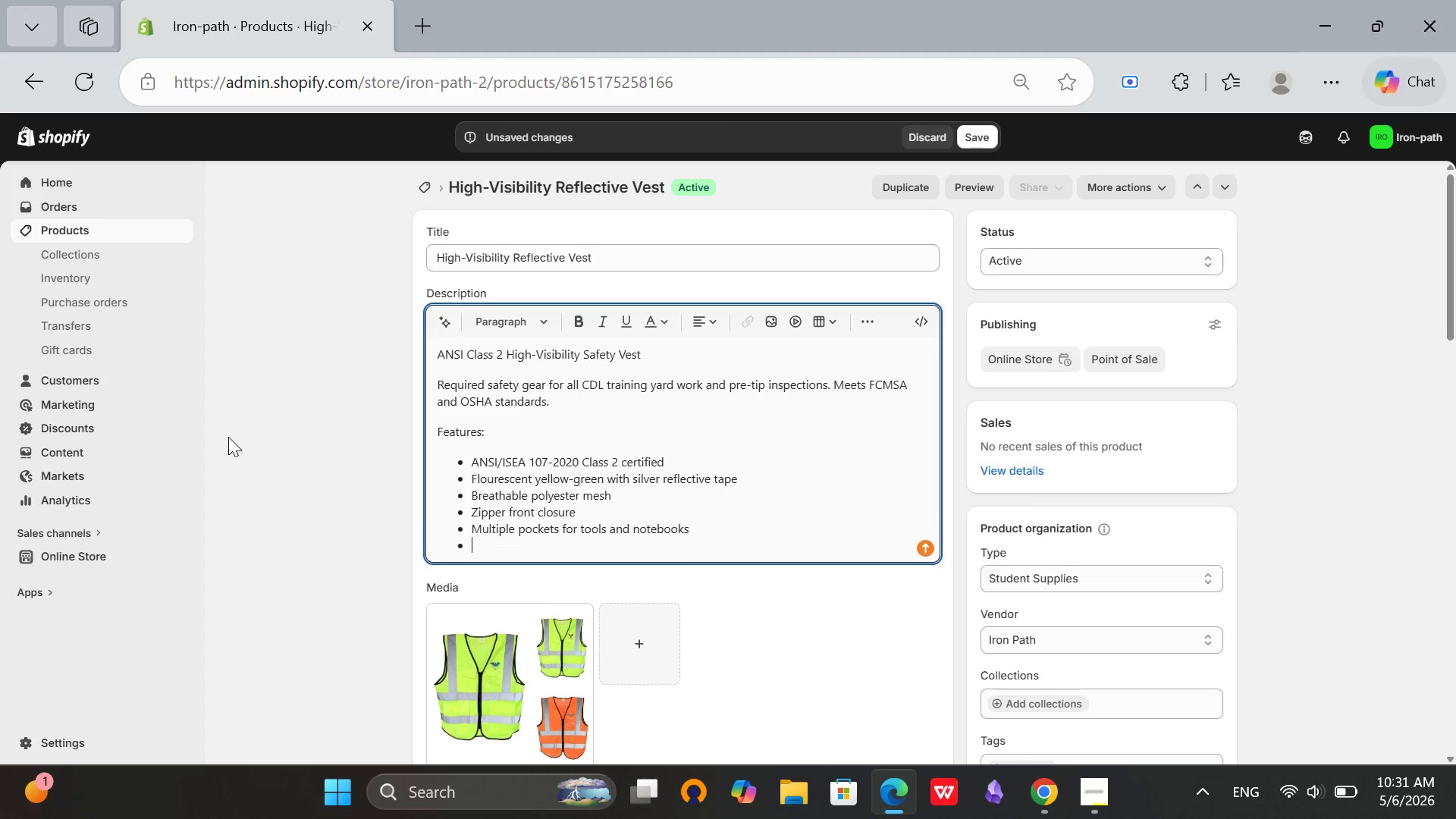 
type(Radio/storage pocket on chest)
 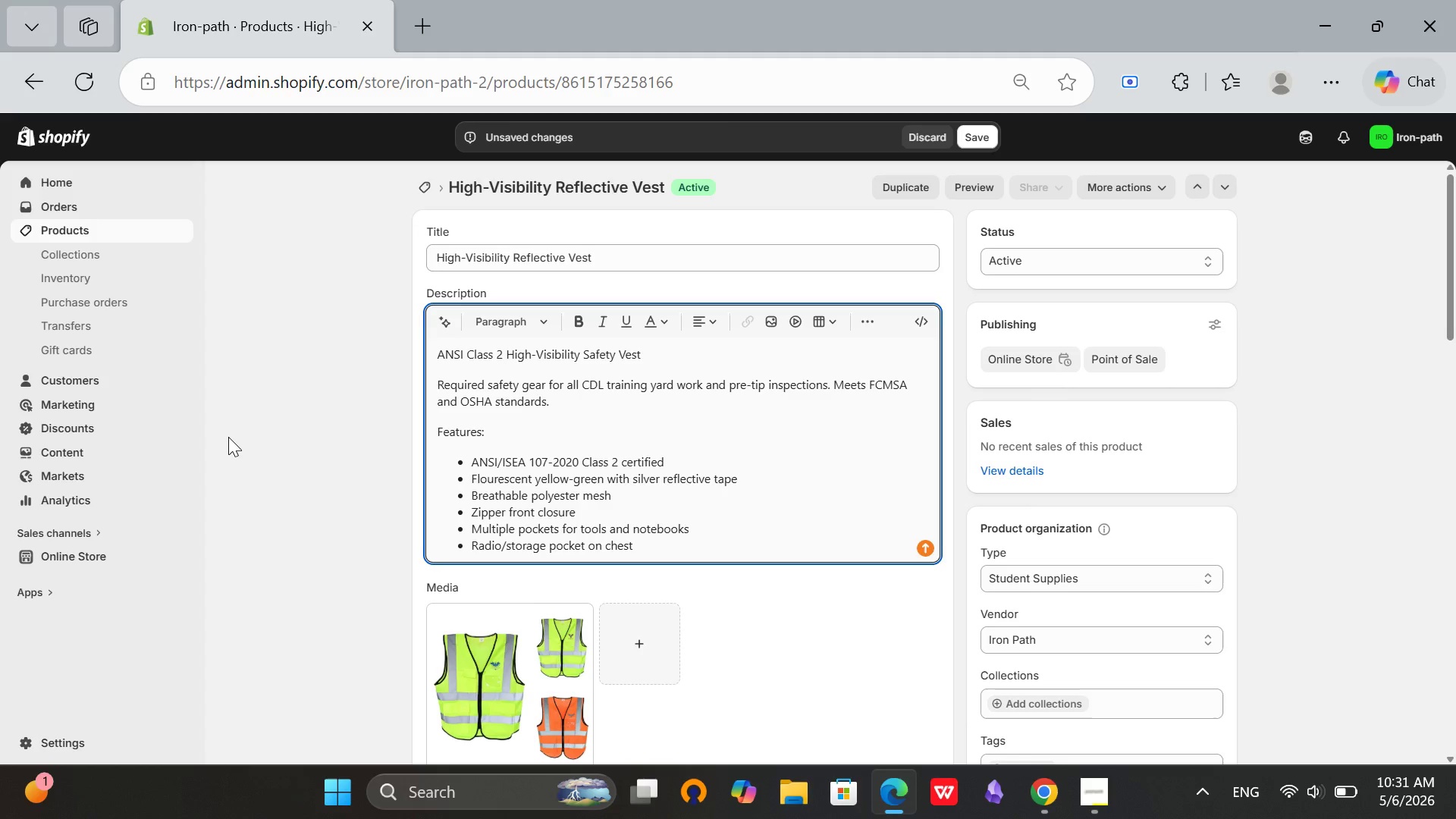 
key(Enter)
 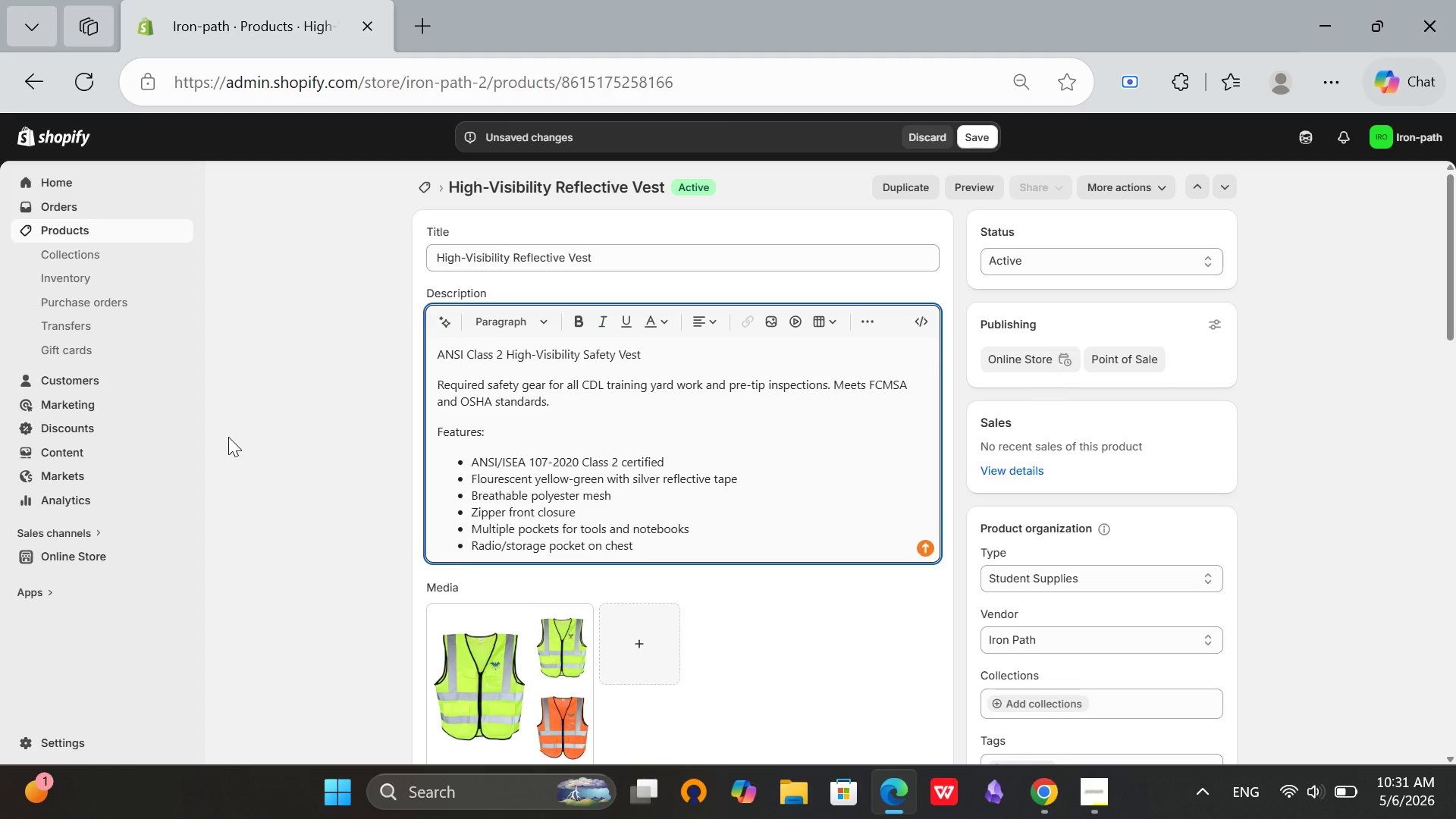 
key(Enter)
 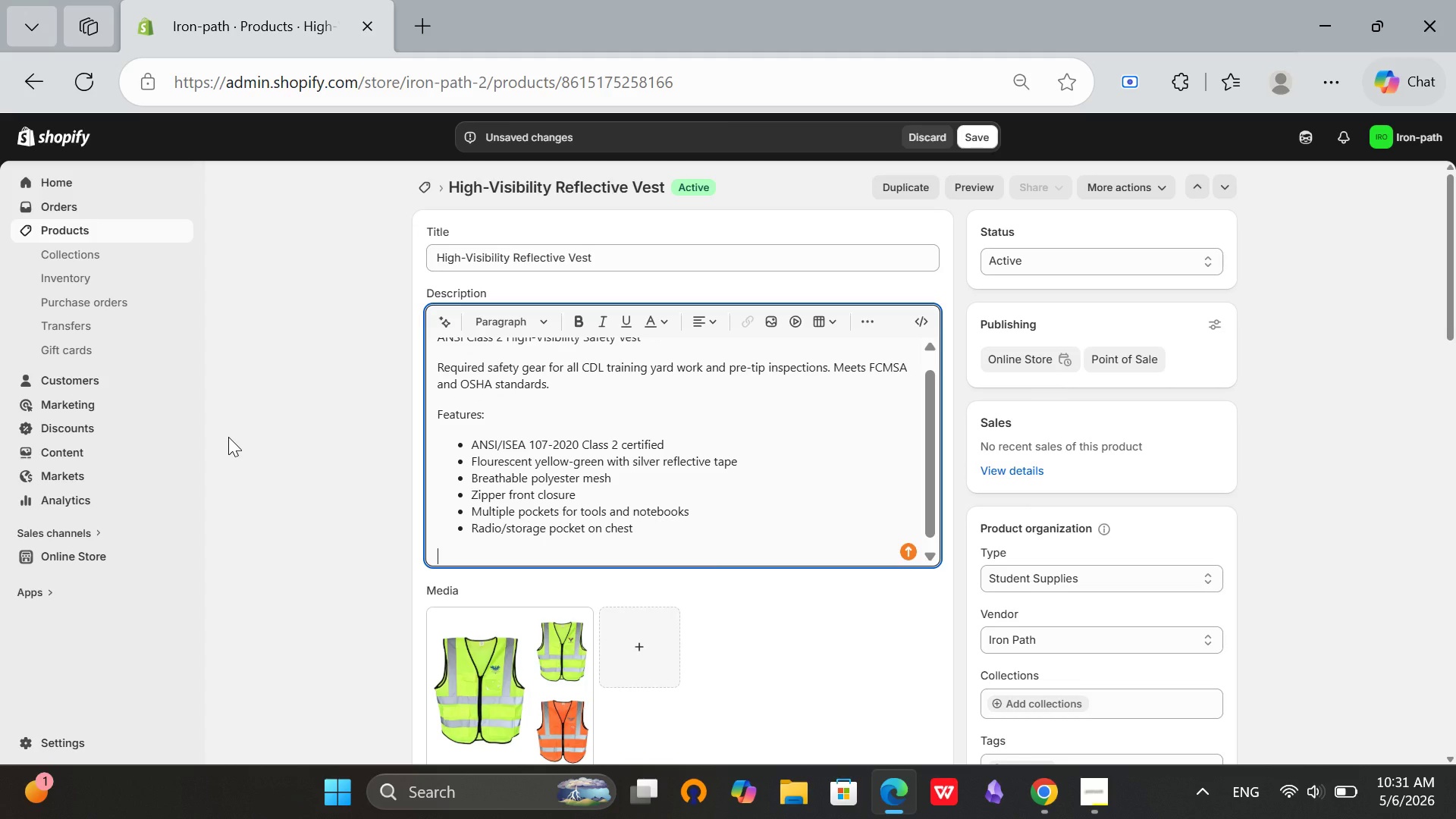 
type(A)
key(Backspace)
type(Size Guide:)
 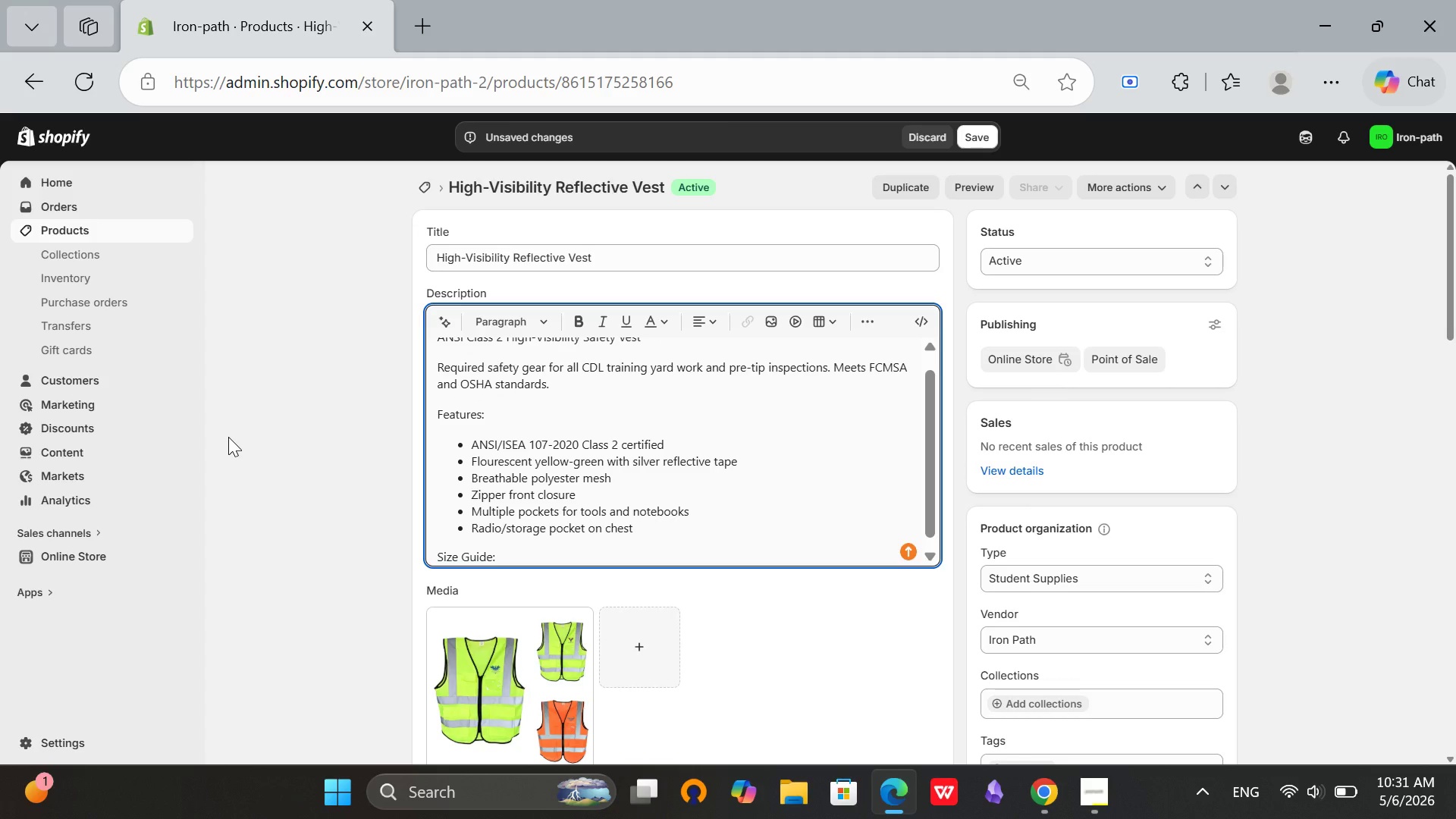 
key(Enter)
 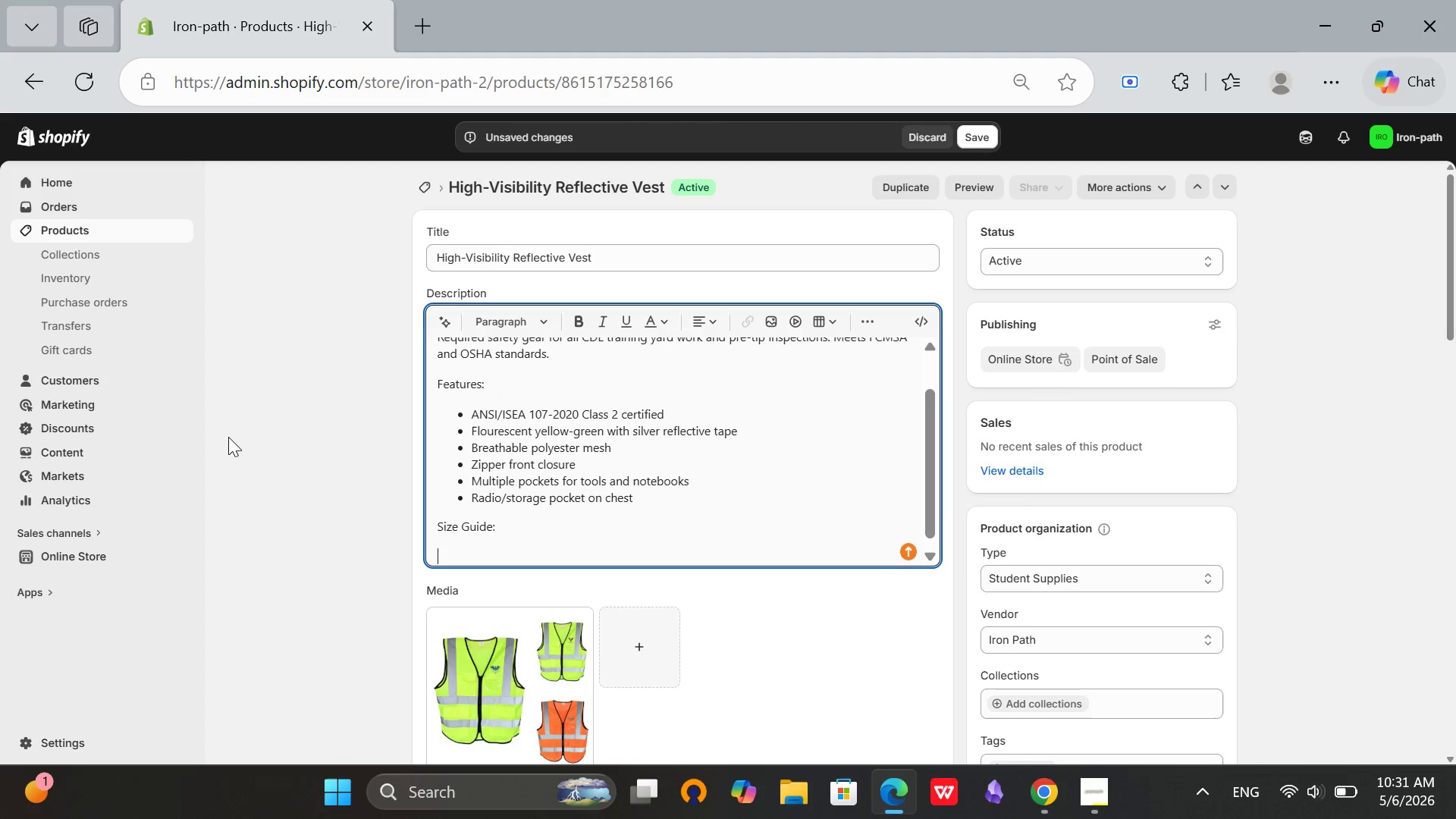 
key(CapsLock)
 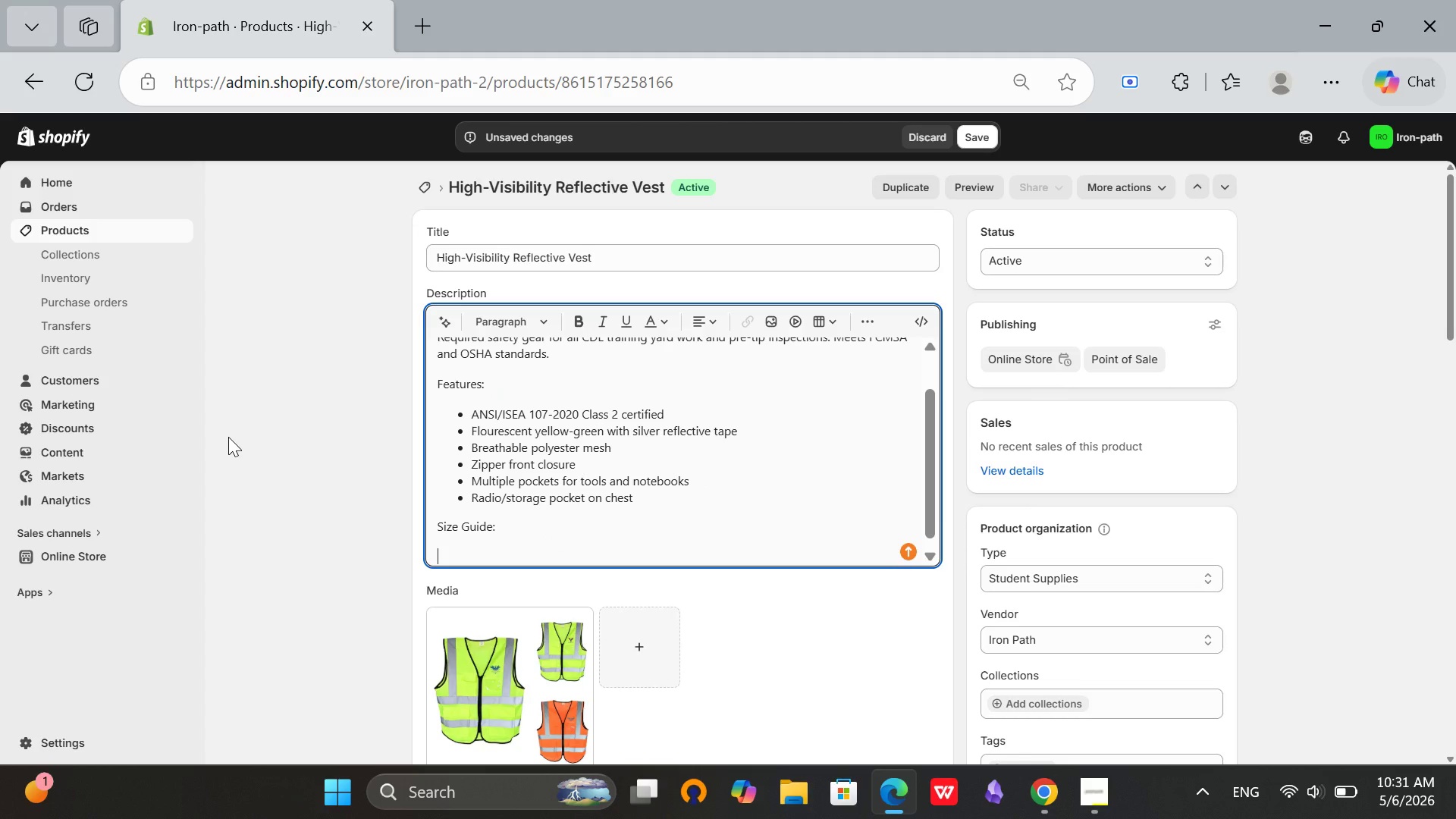 
key(S)
 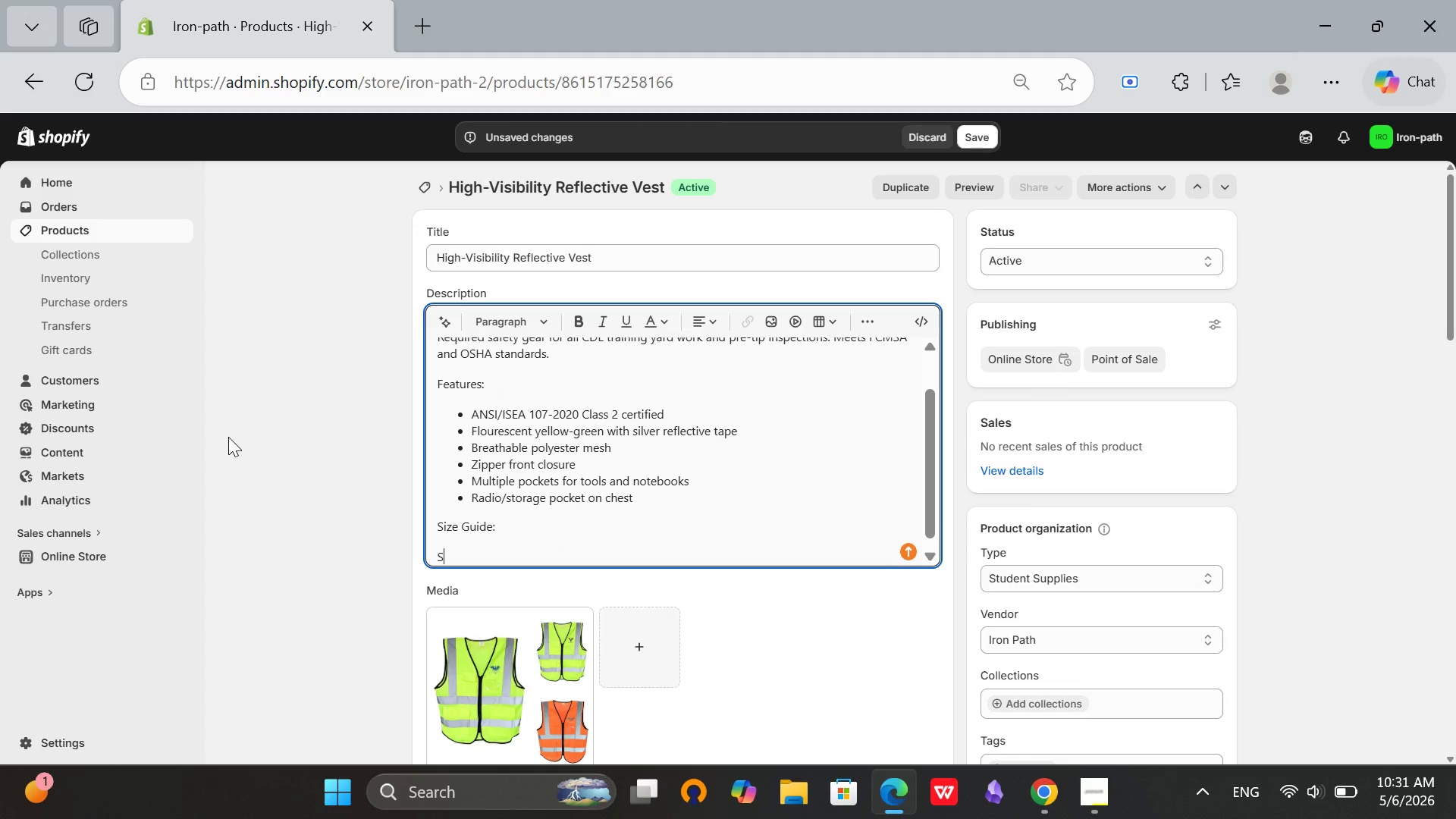 
key(CapsLock)
 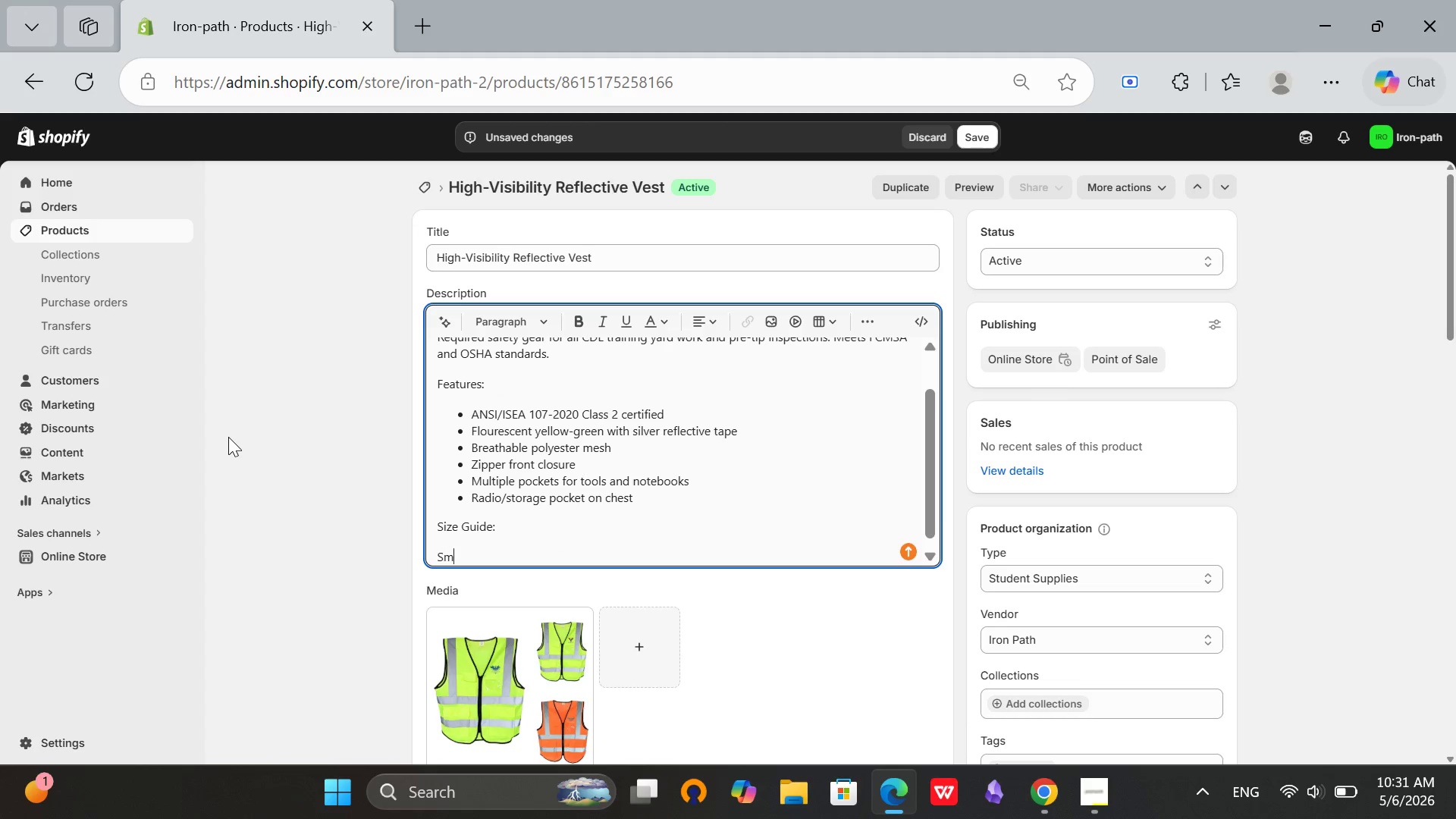 
key(M)
 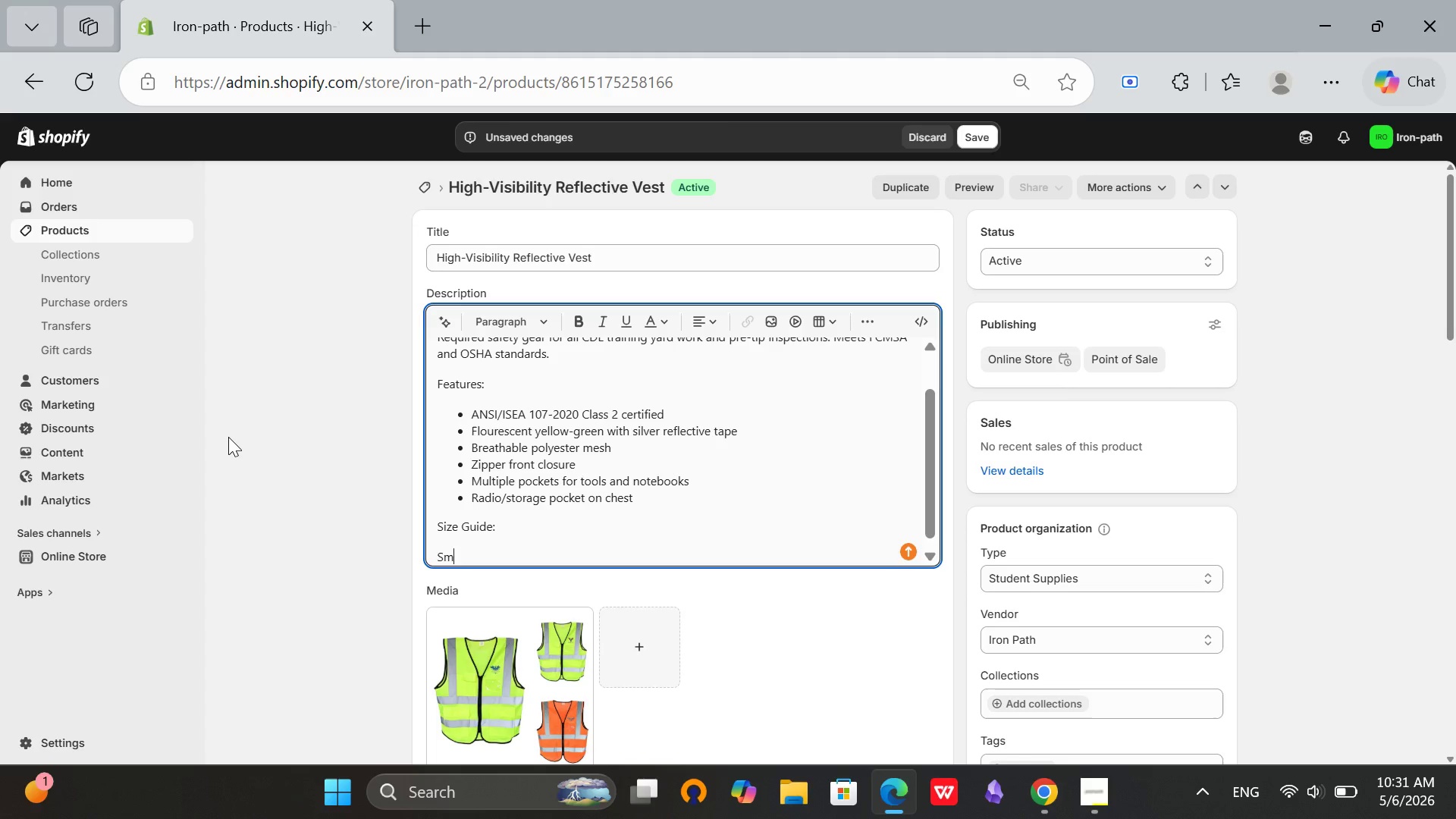 
key(Backspace)
 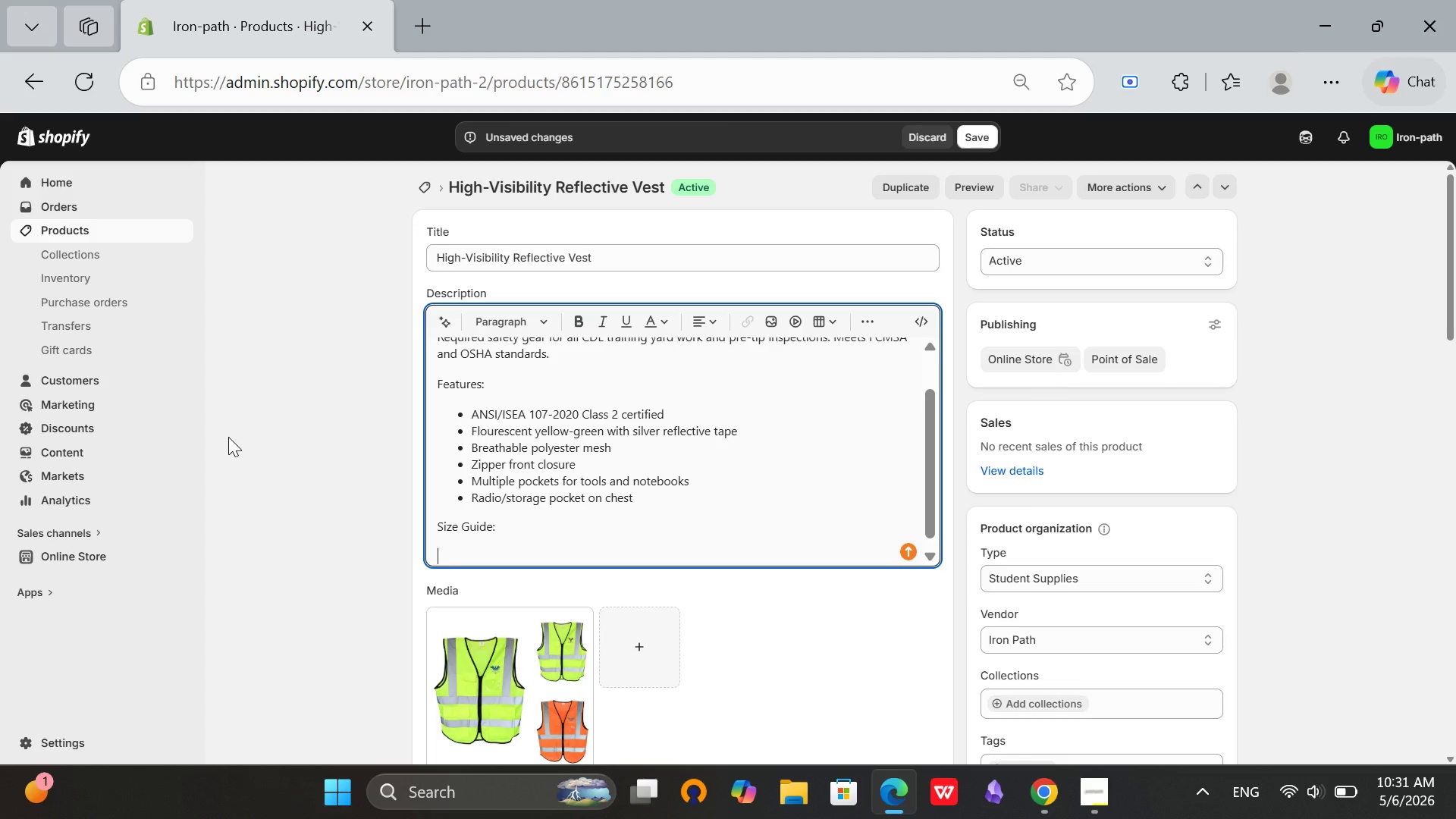 
key(Backspace)
 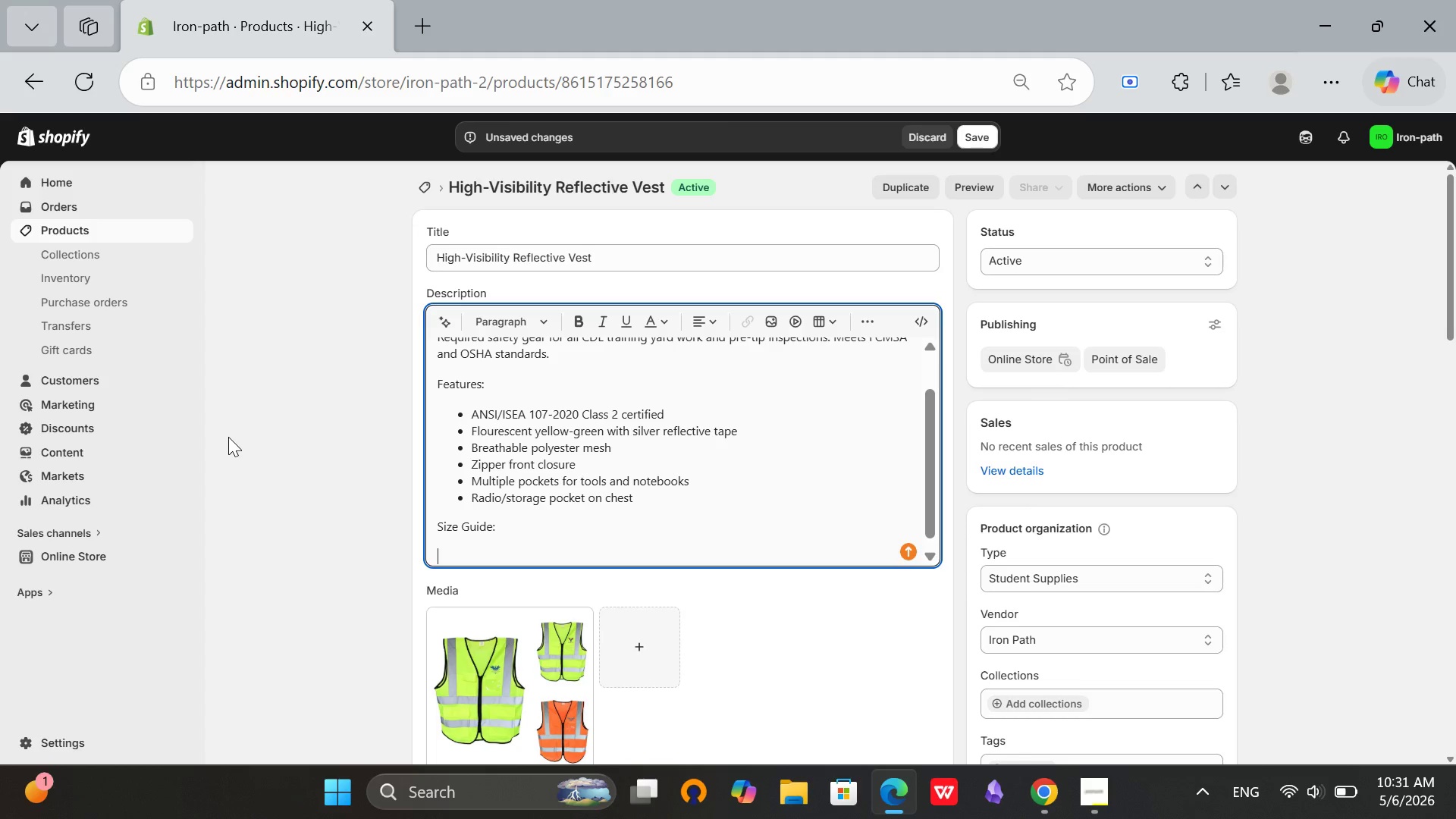 
key(Mute)
 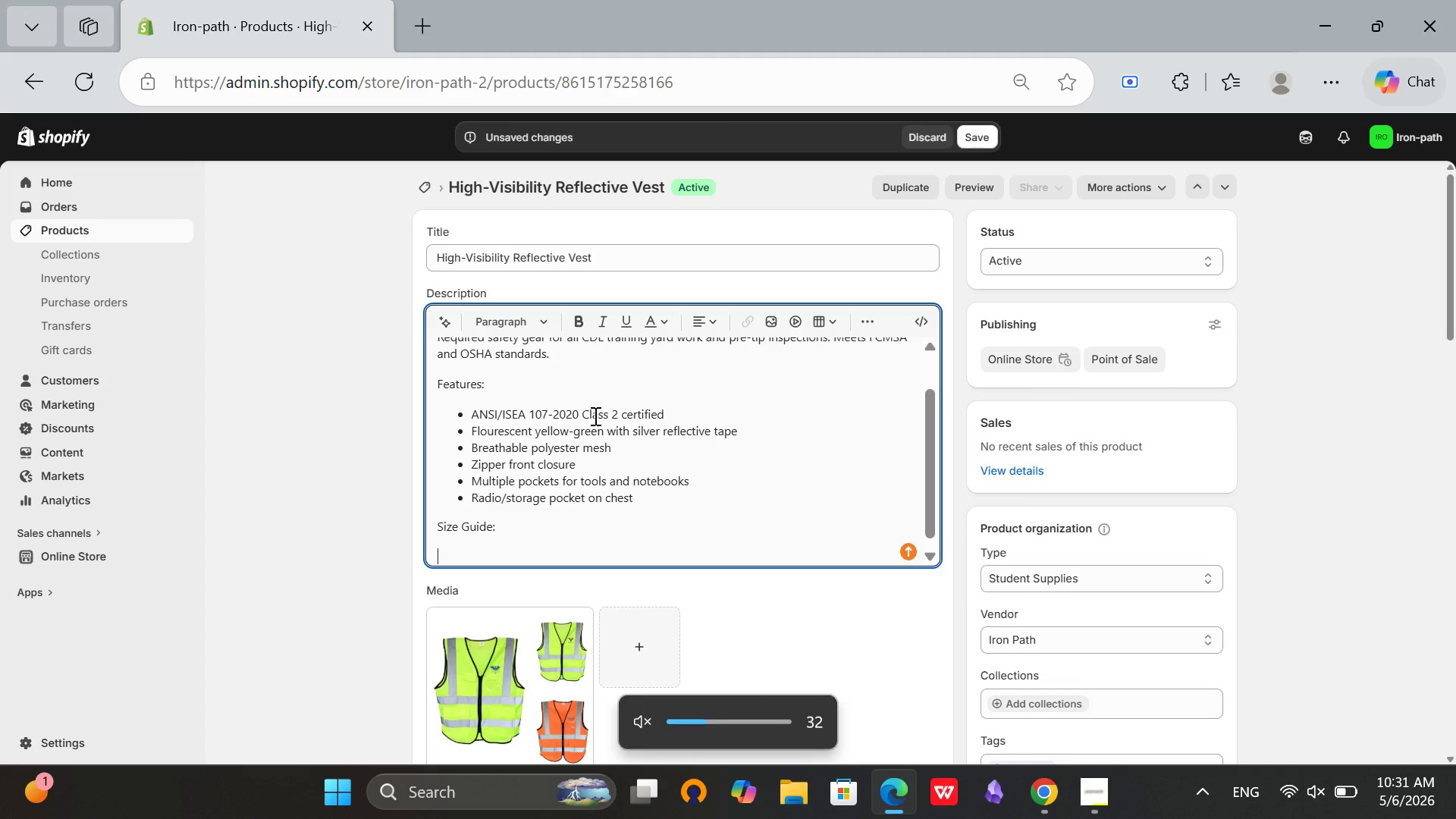 
left_click([873, 328])
 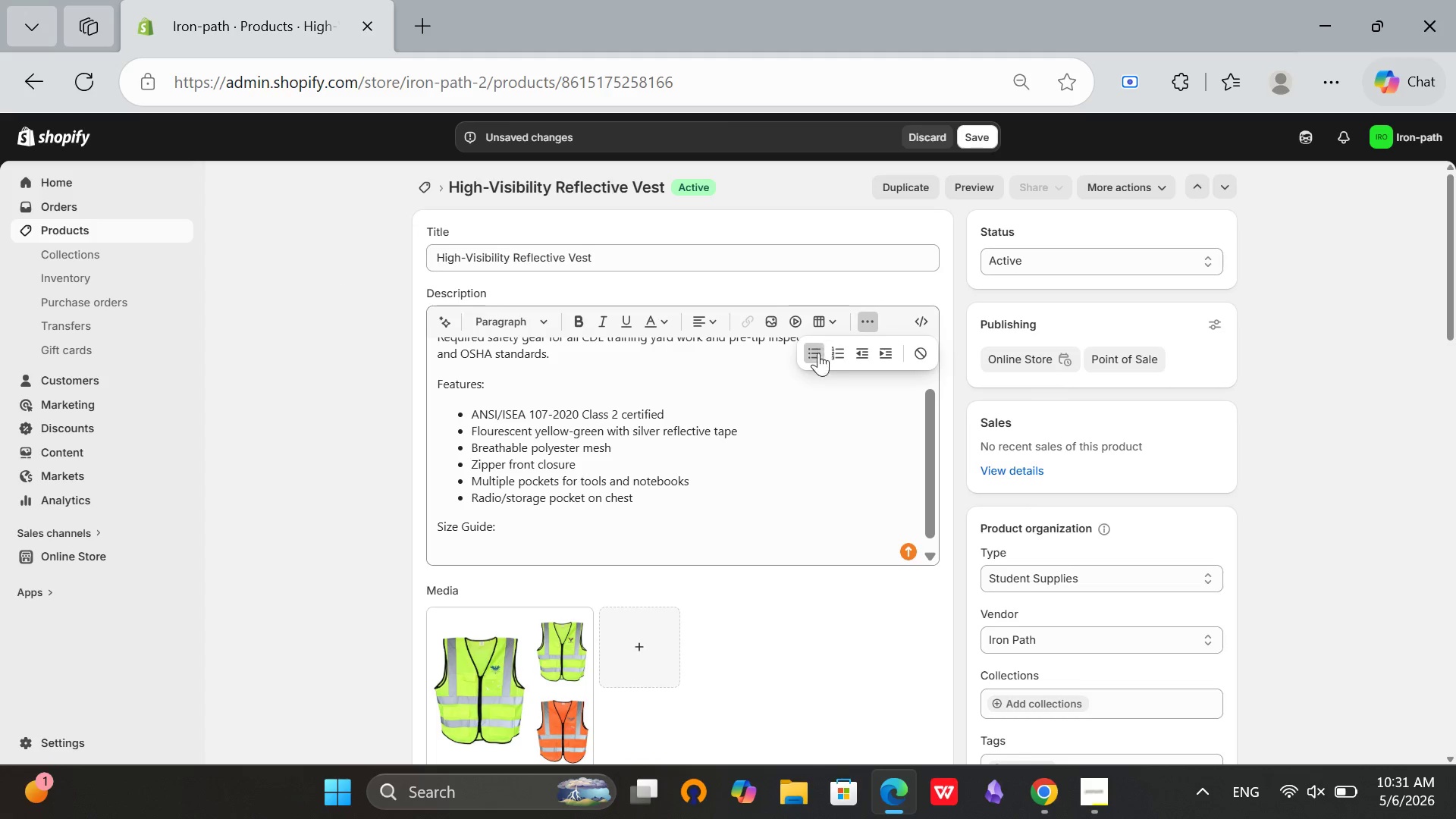 
left_click([817, 358])
 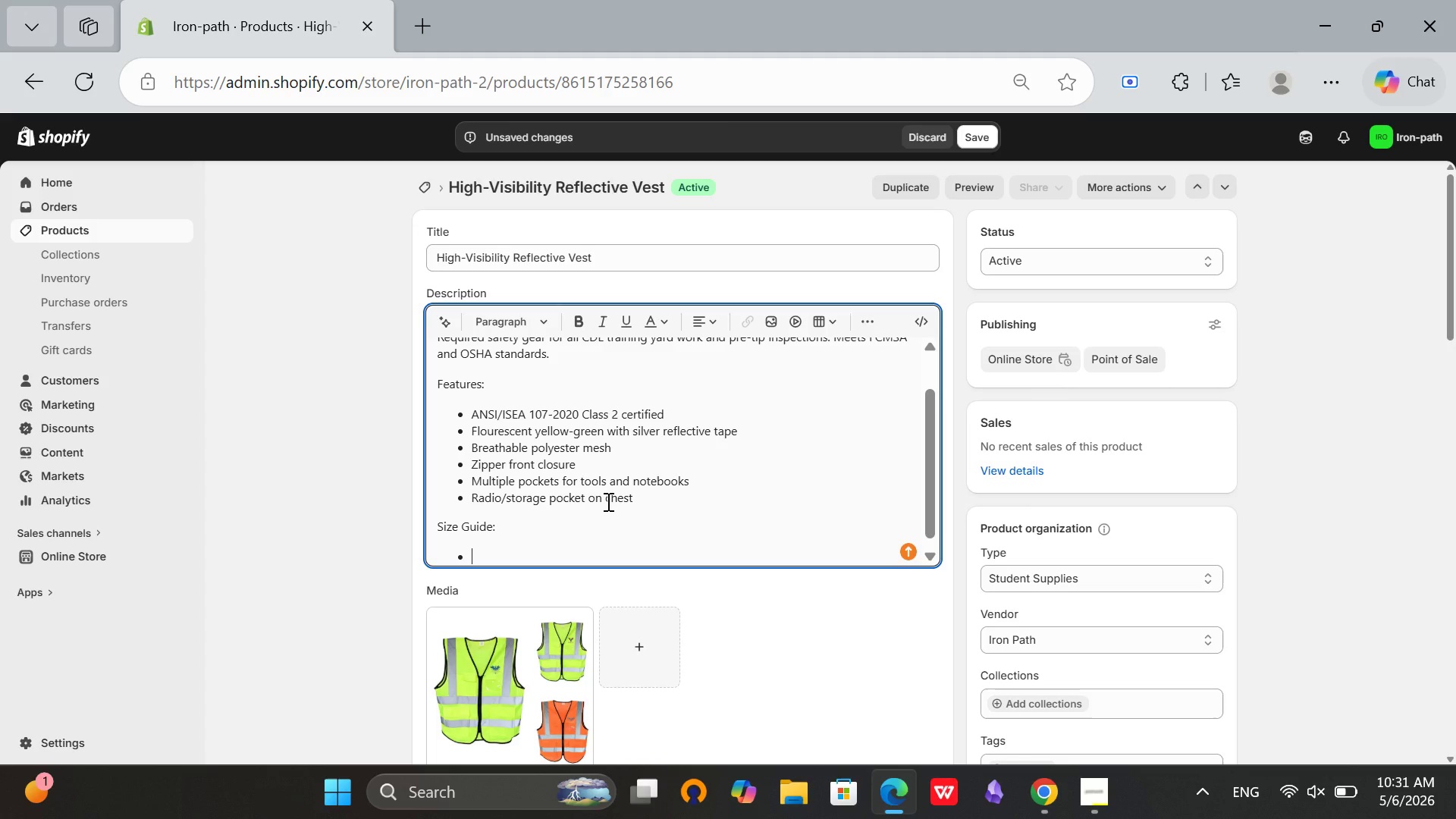 
type(Small: Chest 34-38')
key(Backspace)
type(" [Break] Waisyt 2832")
 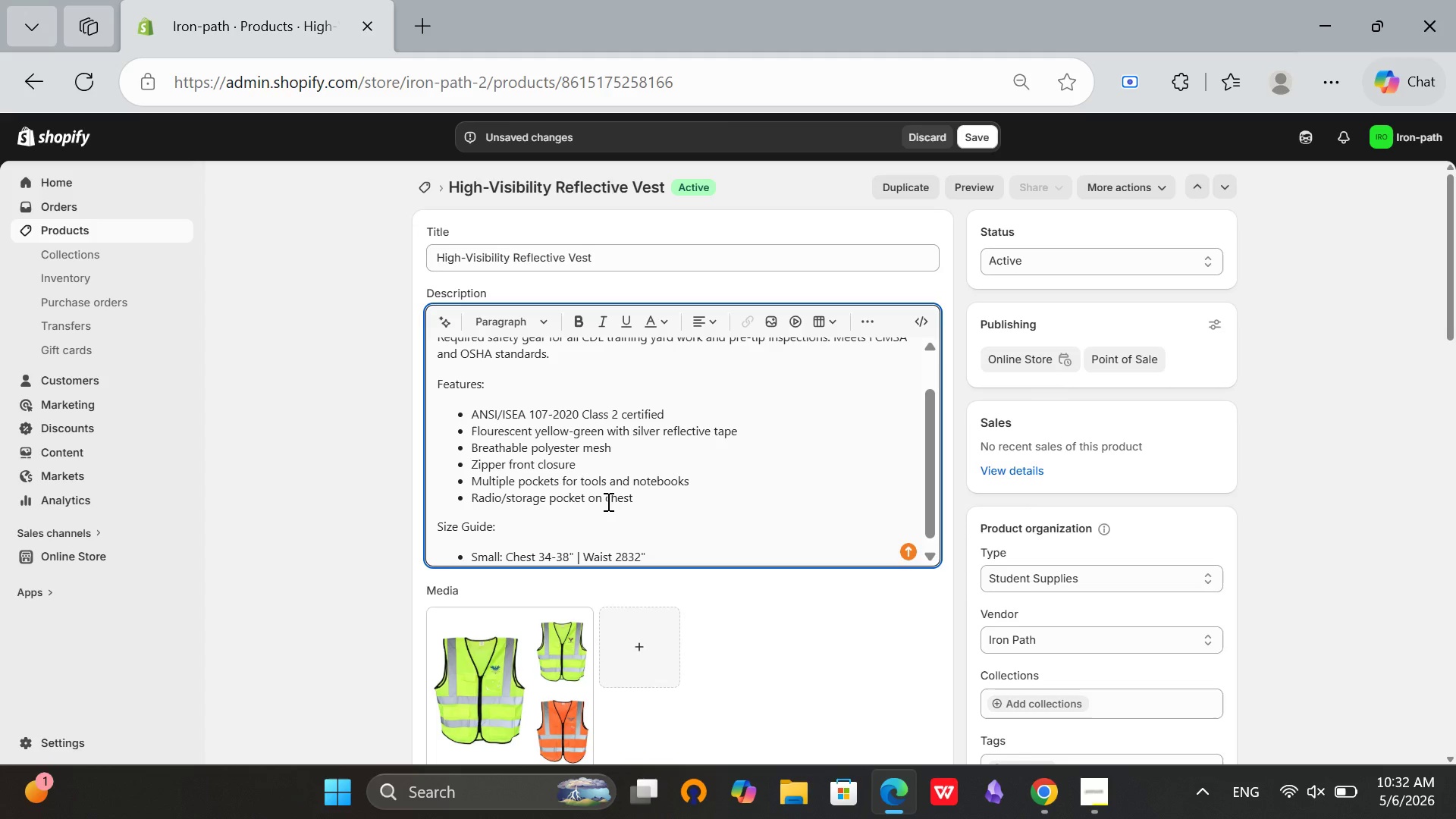 
key(ArrowLeft)
 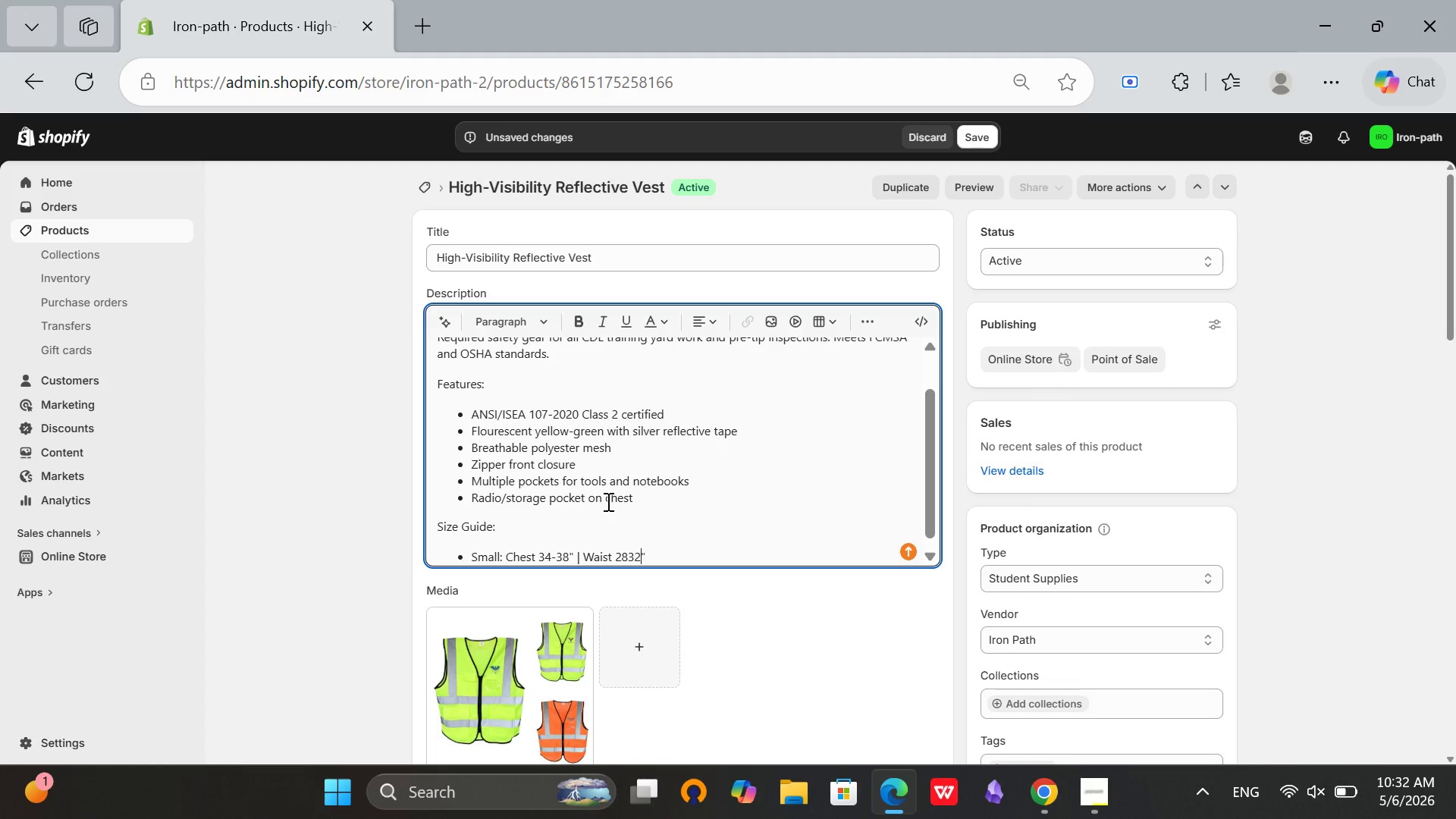 
key(ArrowLeft)
 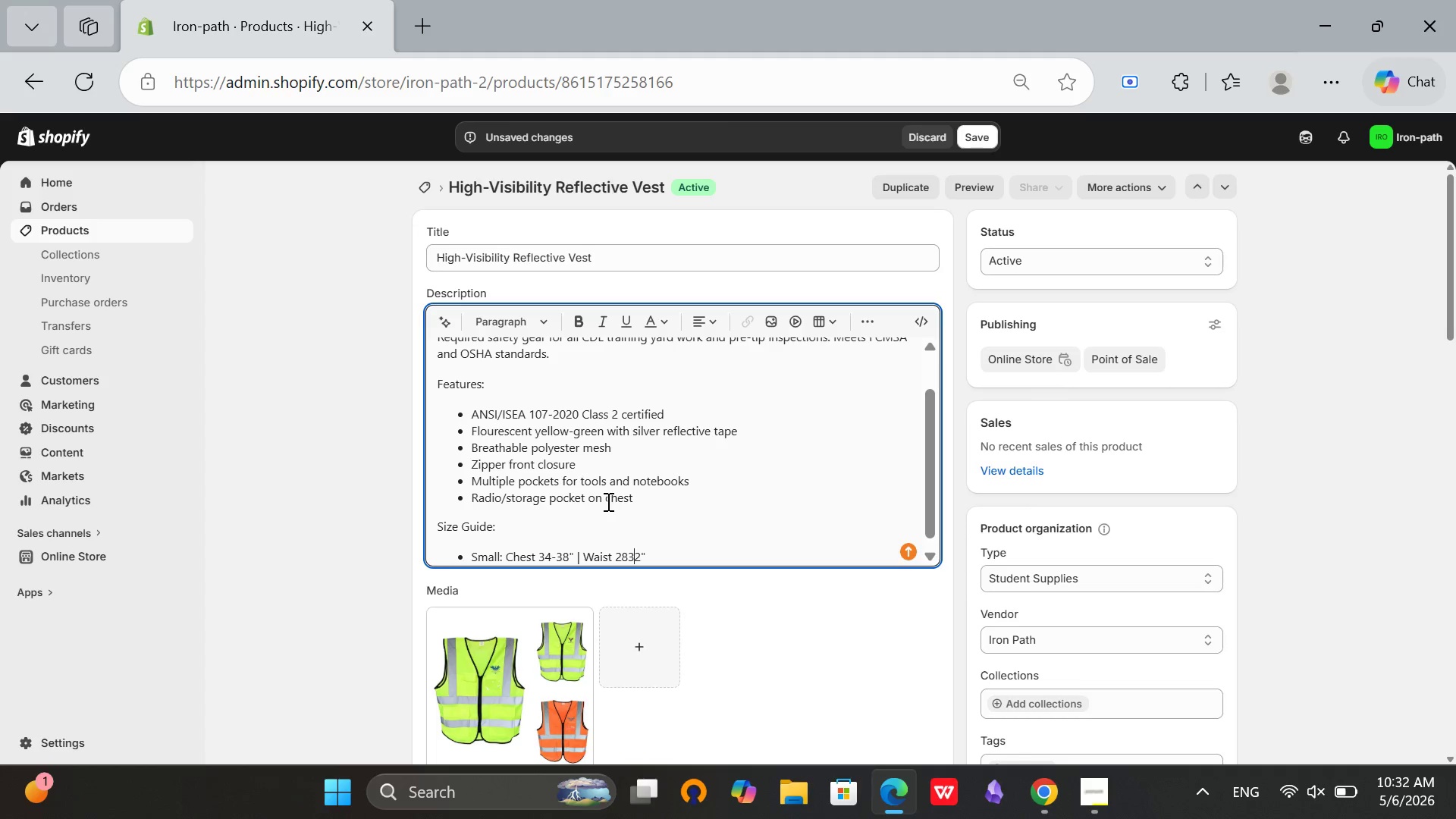 
key(ArrowLeft)
 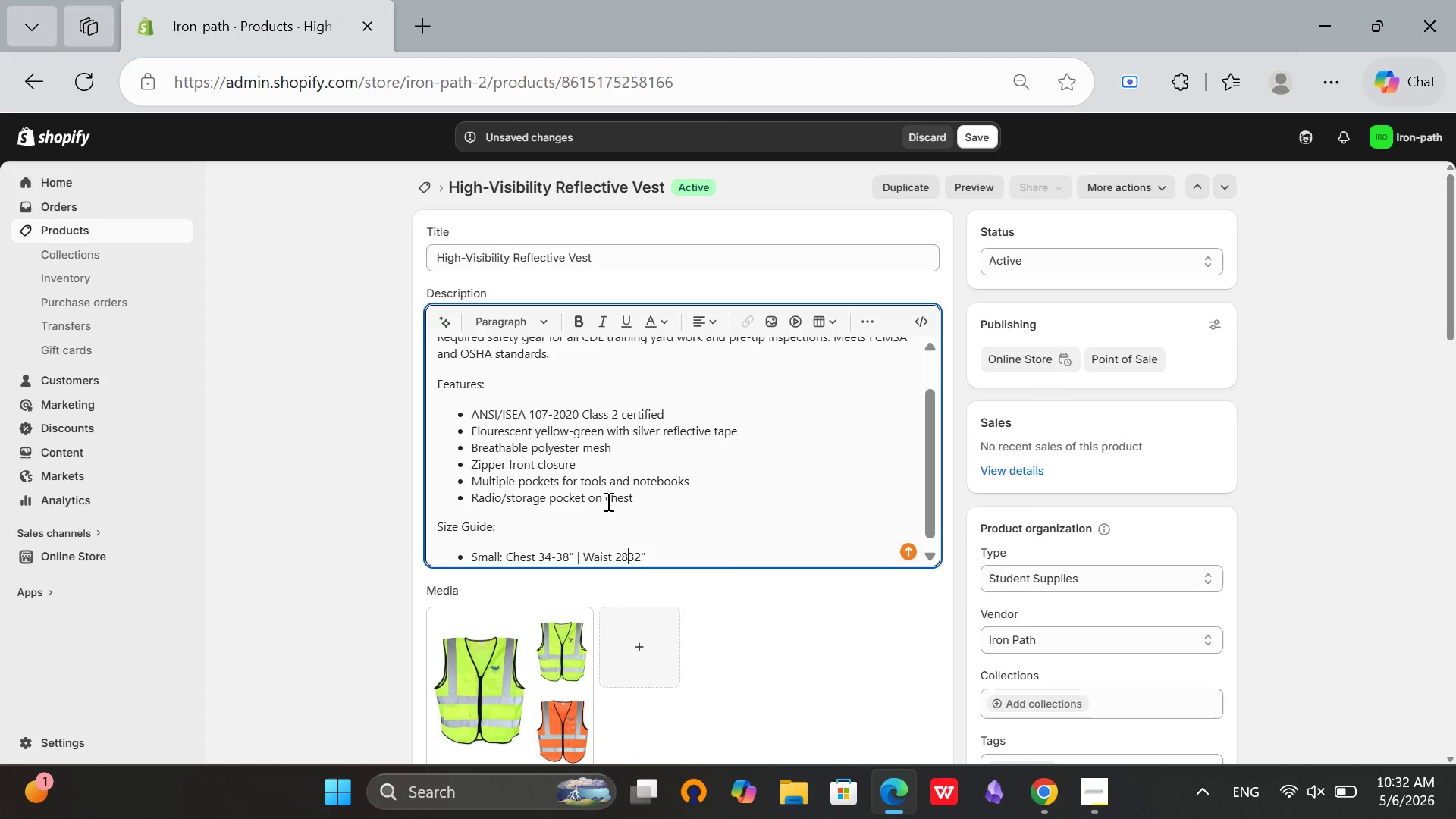 
key(Minus)
 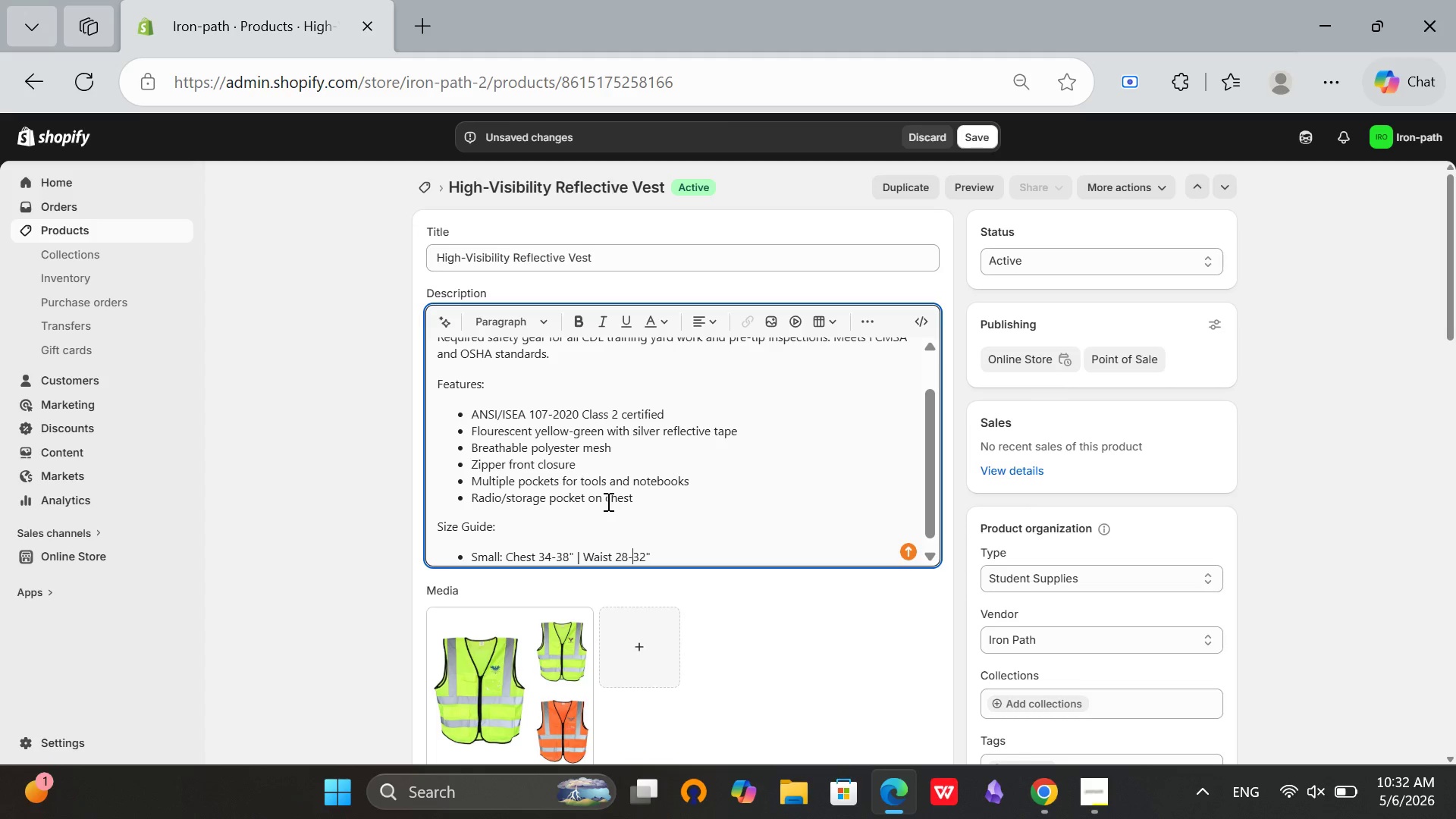 
key(ArrowRight)
 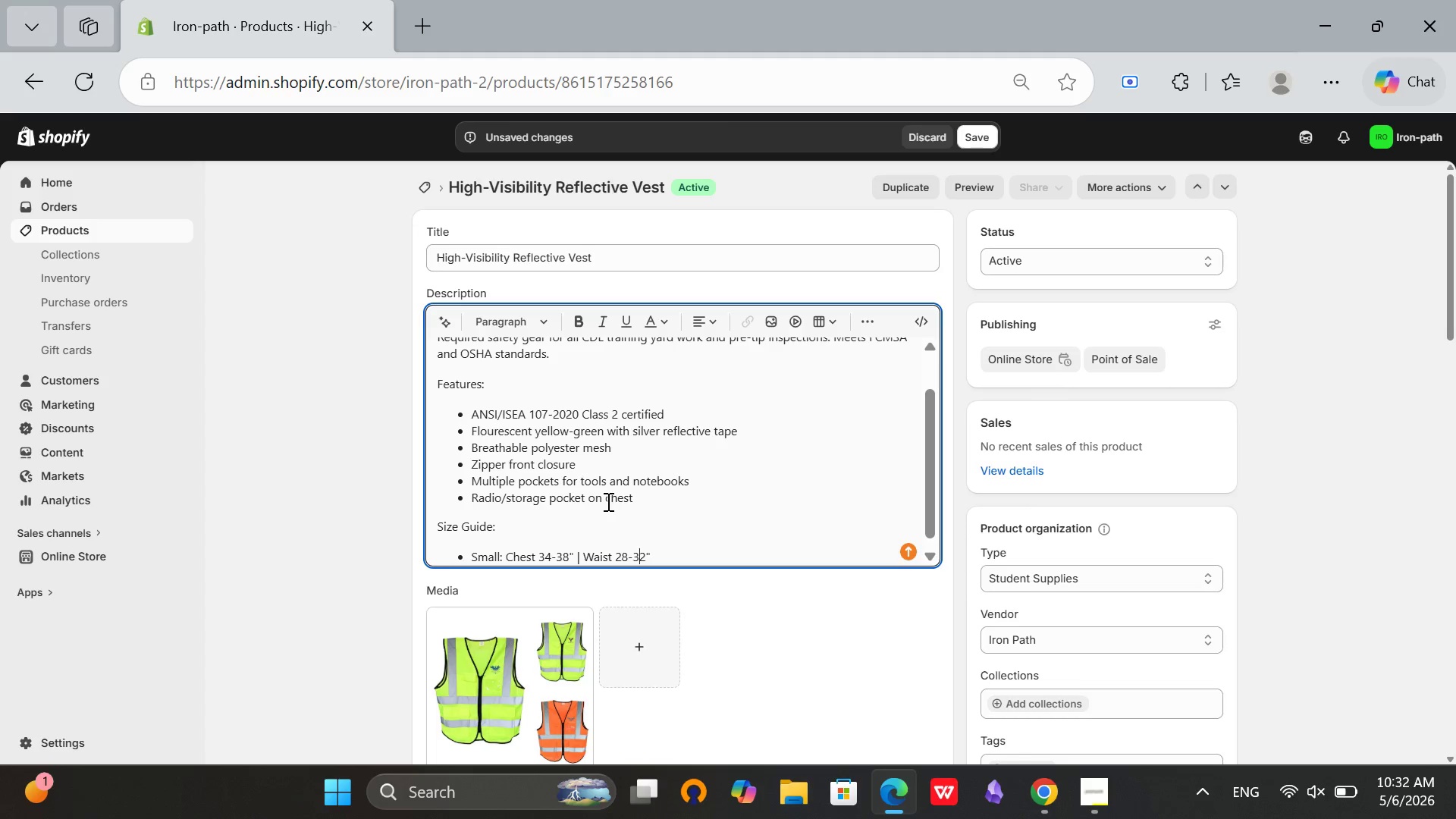 
key(ArrowRight)
 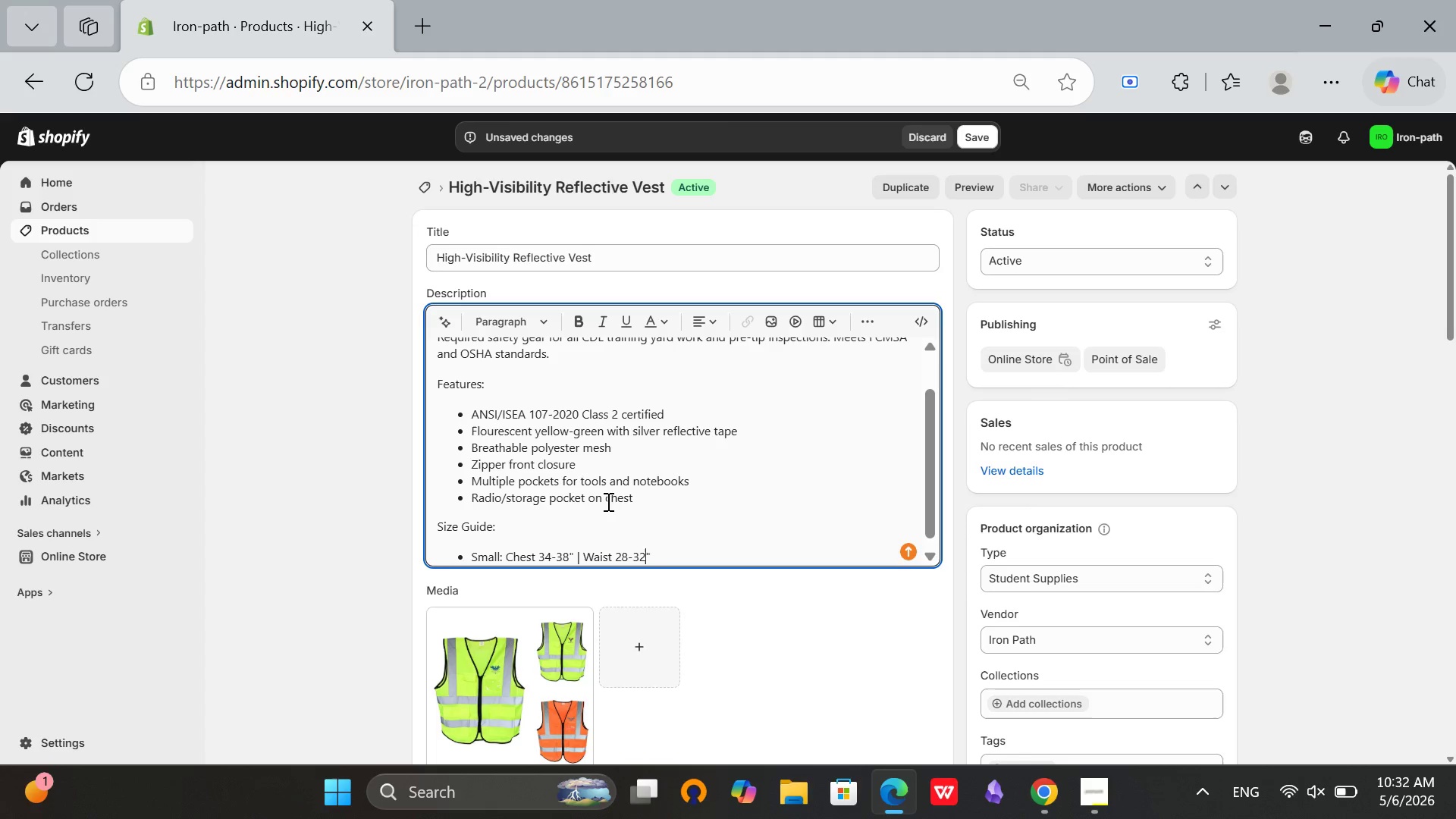 
key(ArrowRight)
 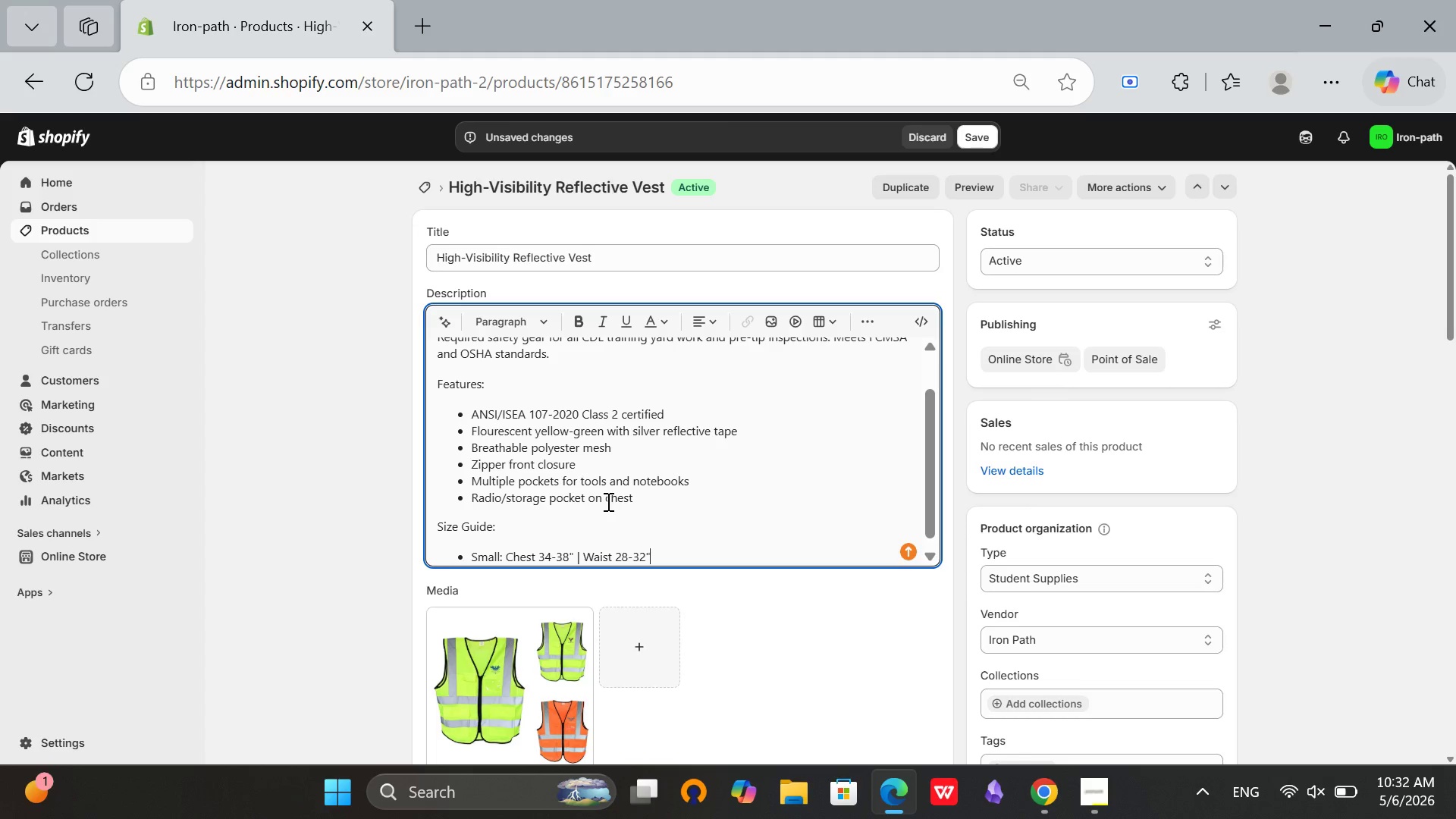 
key(Enter)
 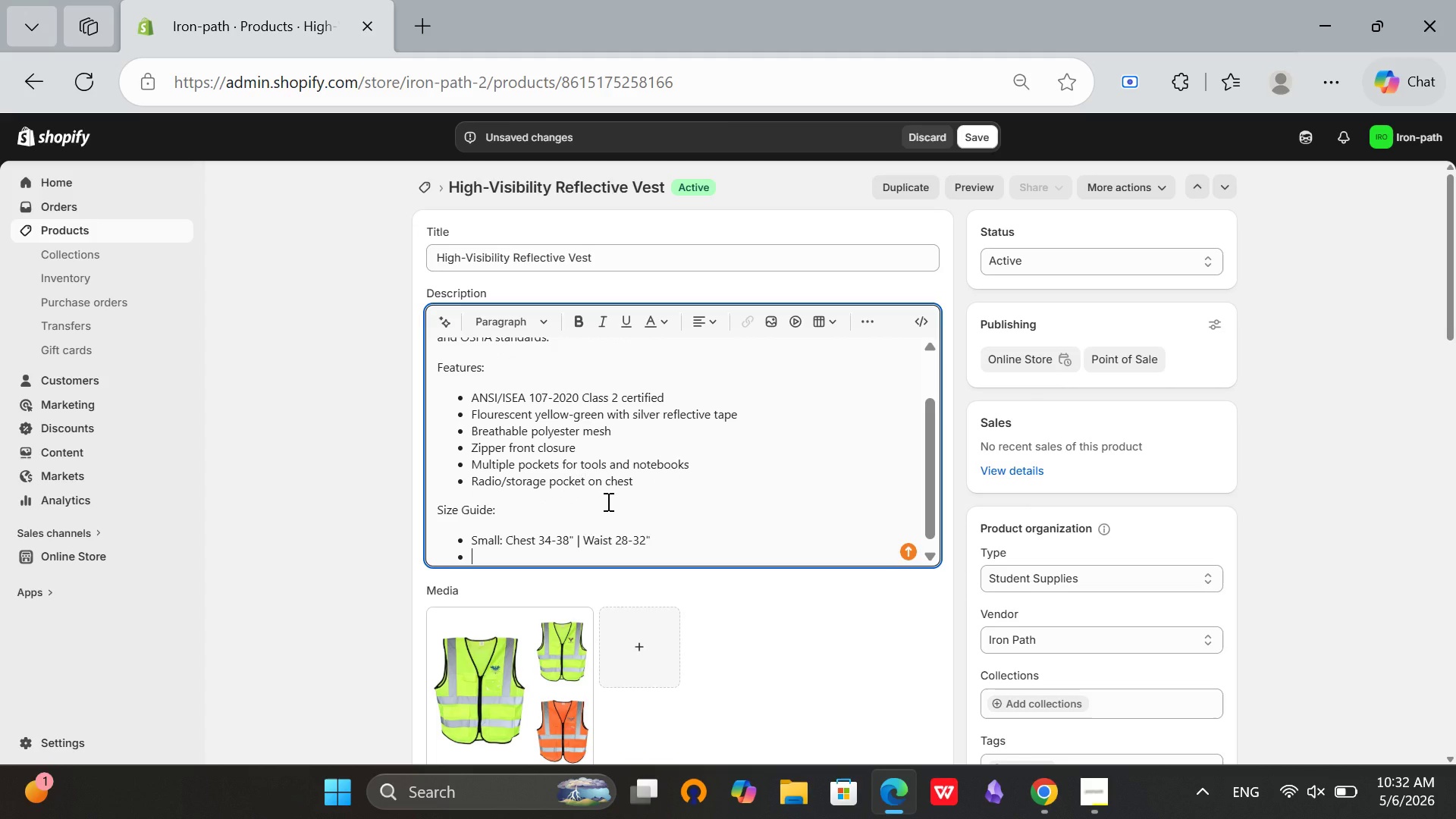 
type(Medium: Chest 38[Mute]-42" [Break][Mute] W)
 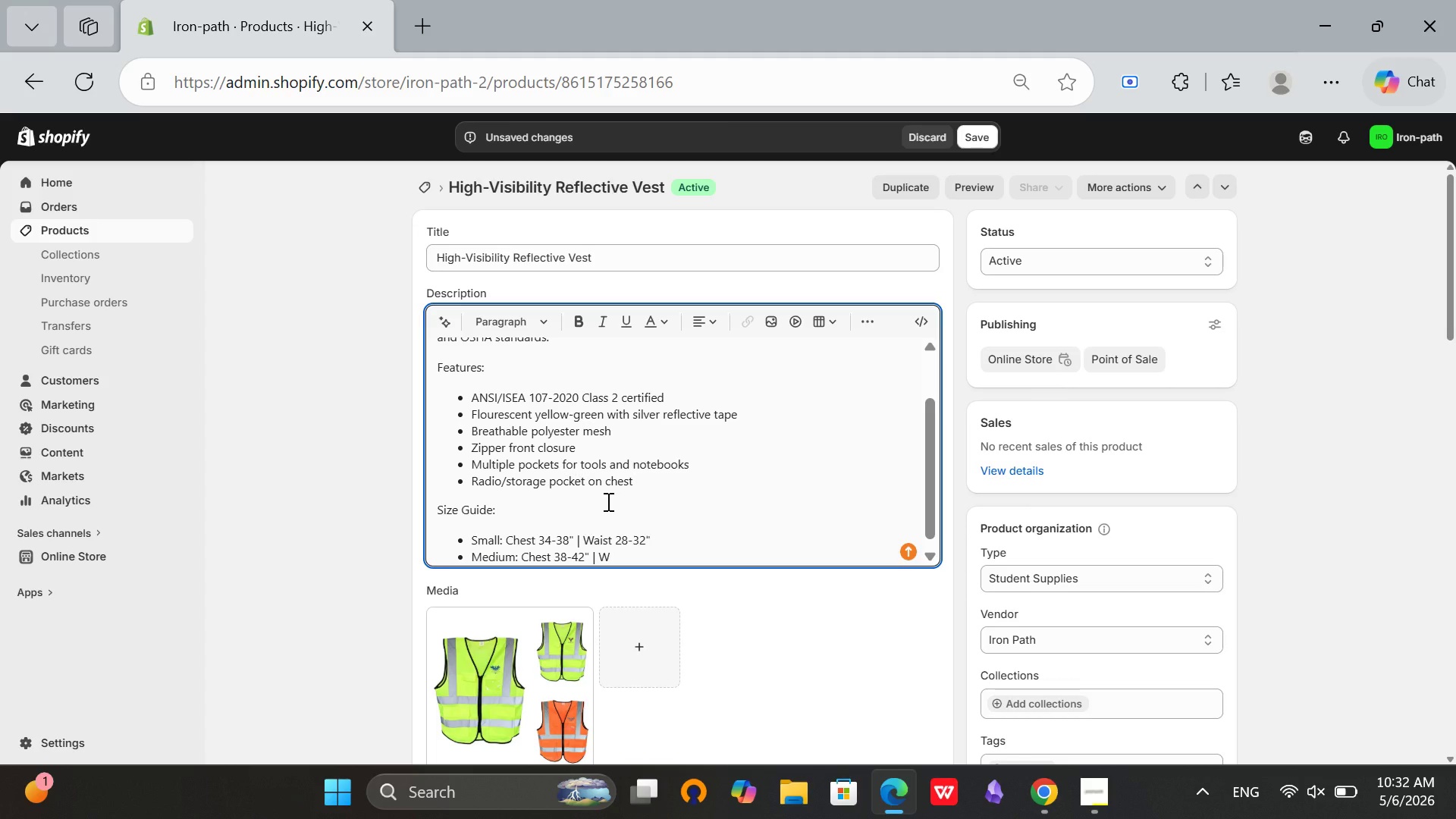 
wait(13.55)
 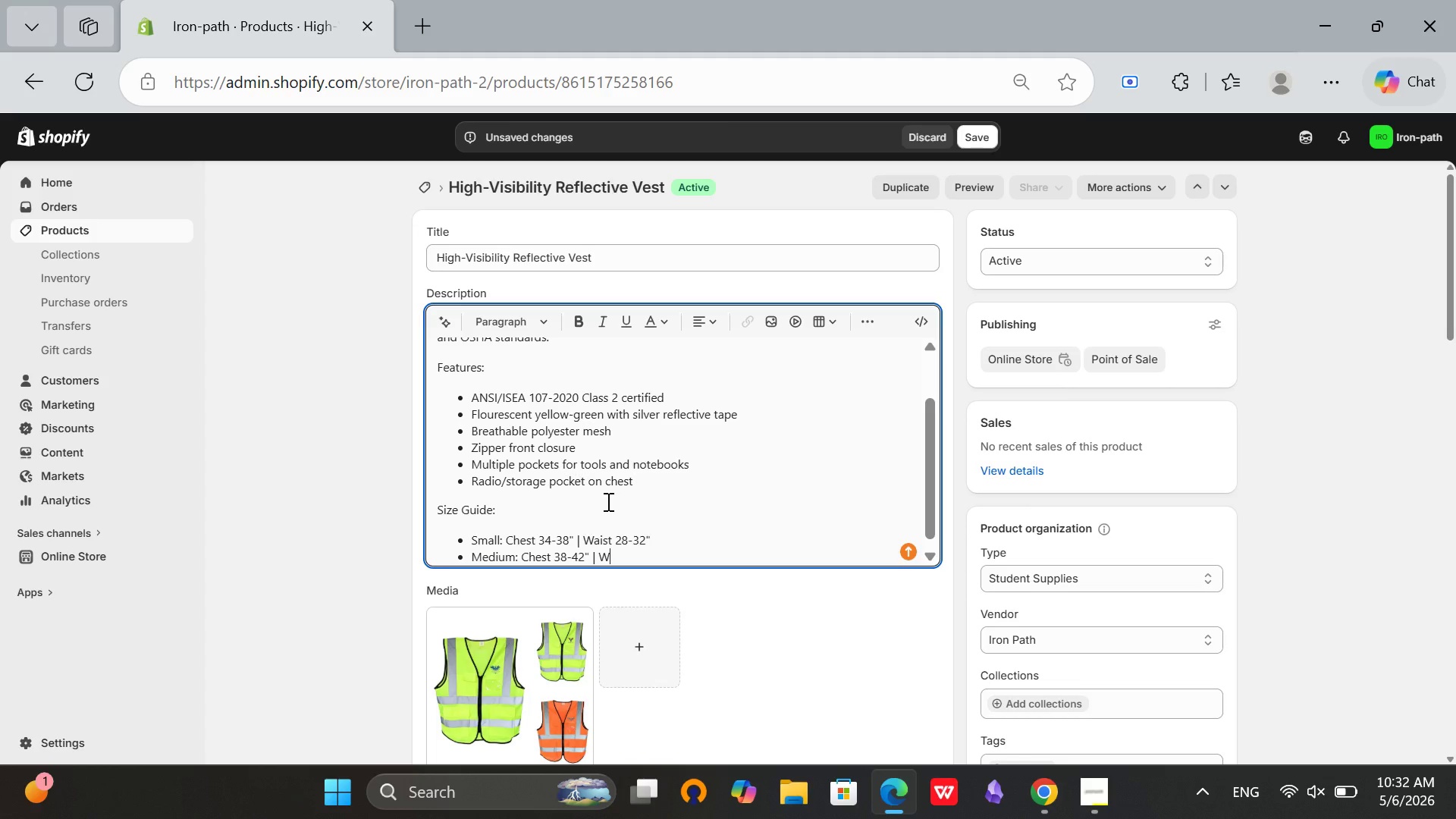 
type(aist 320-)
key(Backspace)
key(Backspace)
type(-36")
 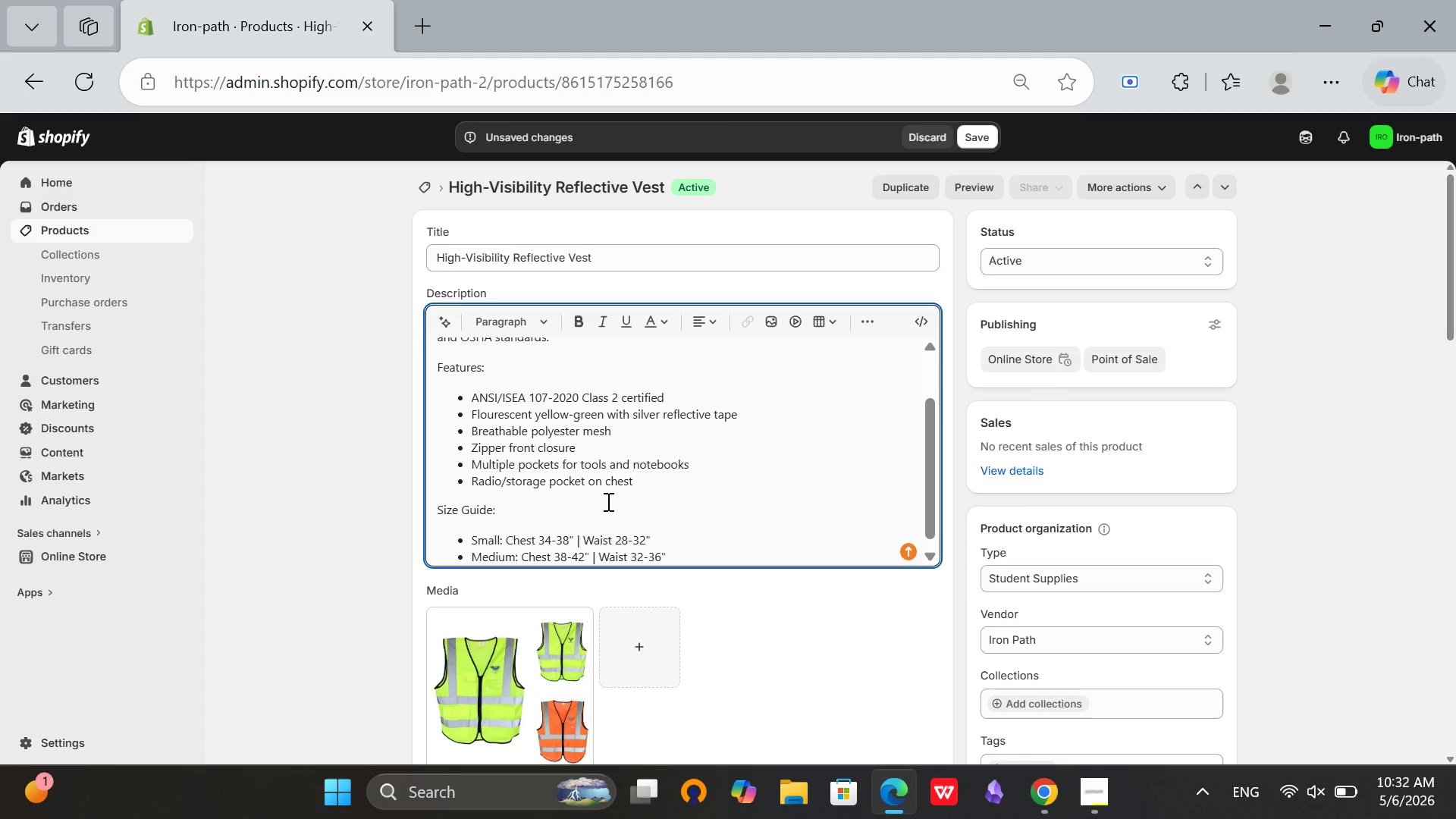 
key(Enter)
 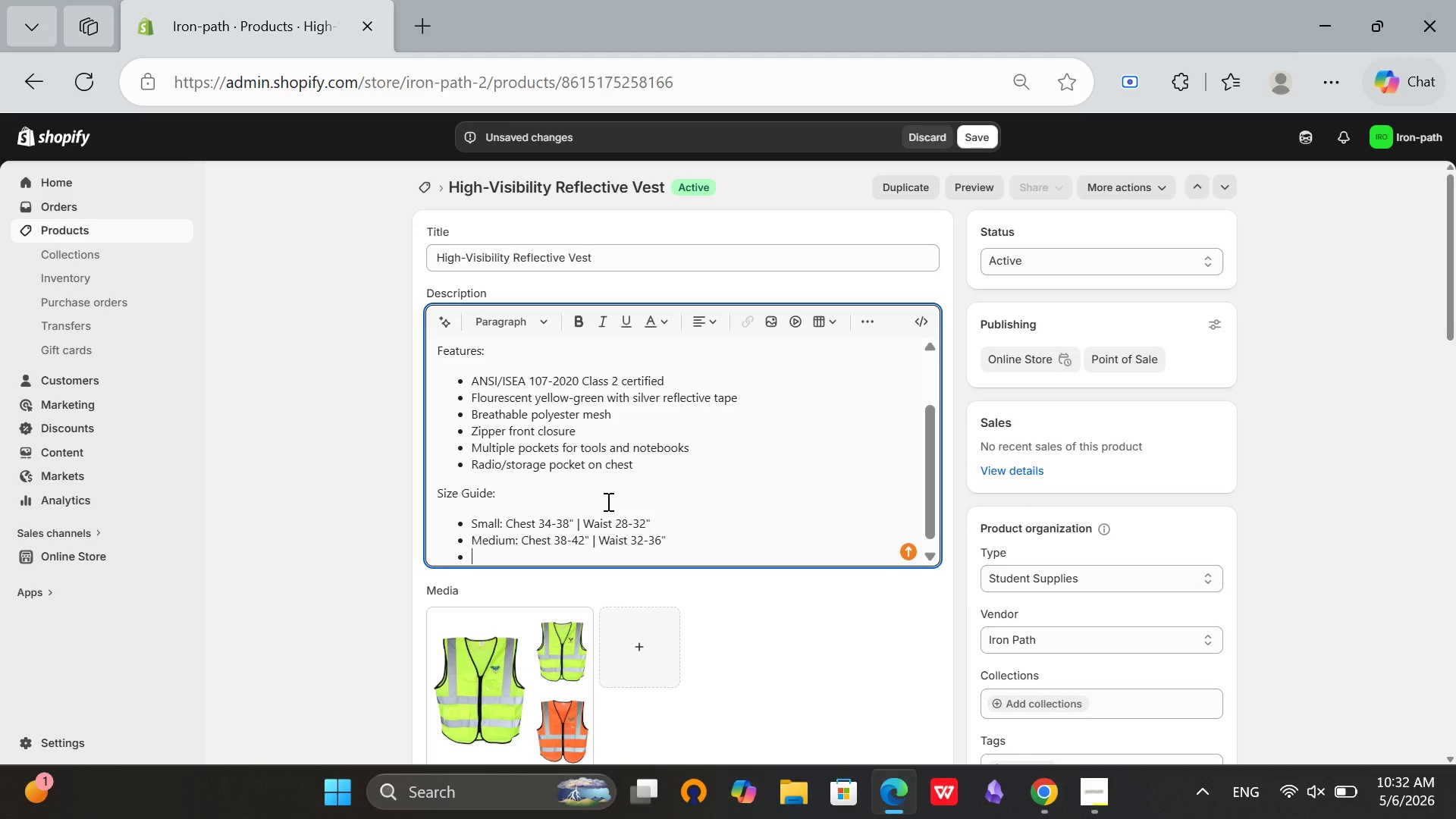 
type(Large: Chest 42-36)
key(Backspace)
key(Backspace)
type(46" [Break] Waist)
 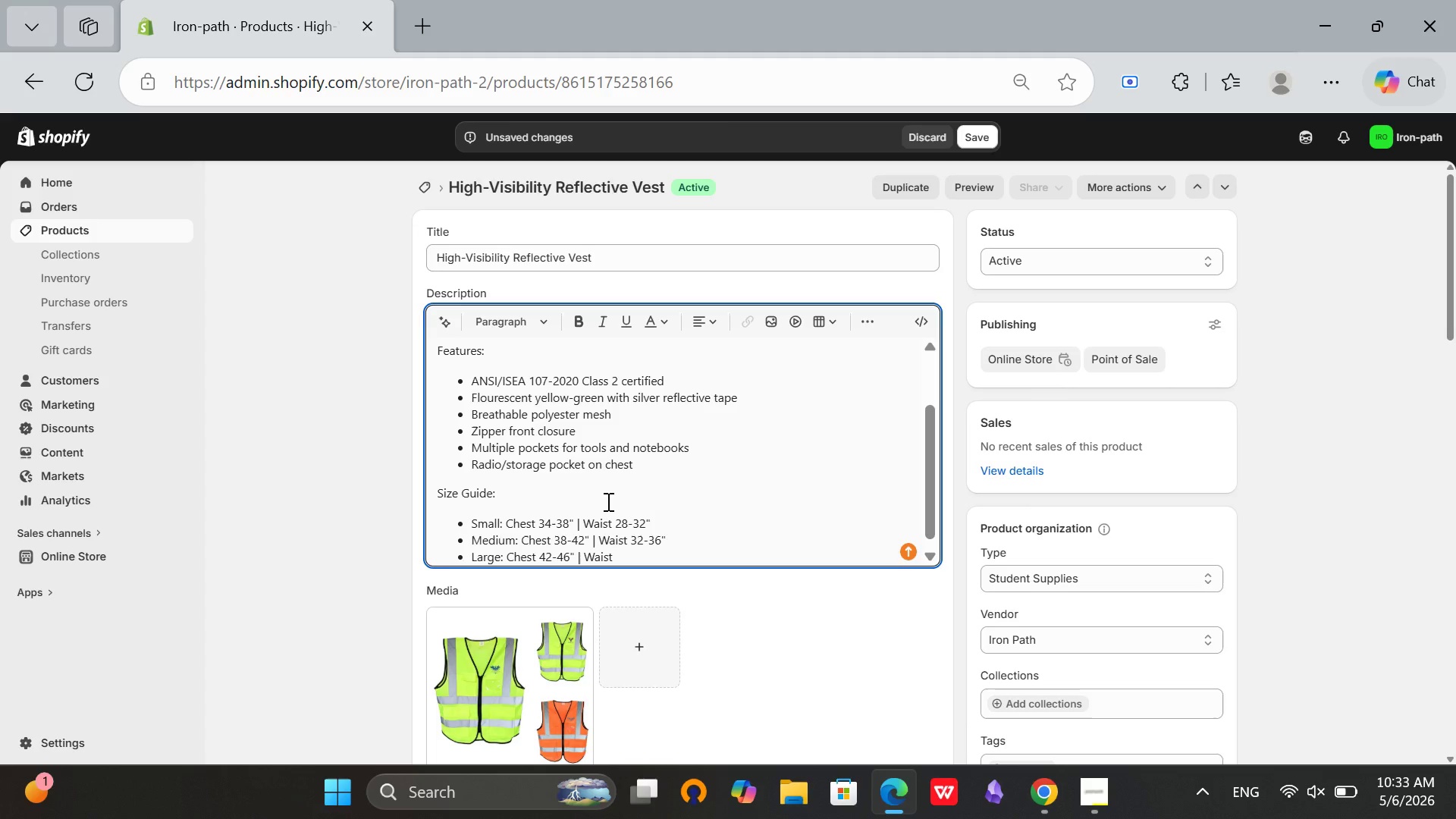 
wait(18.67)
 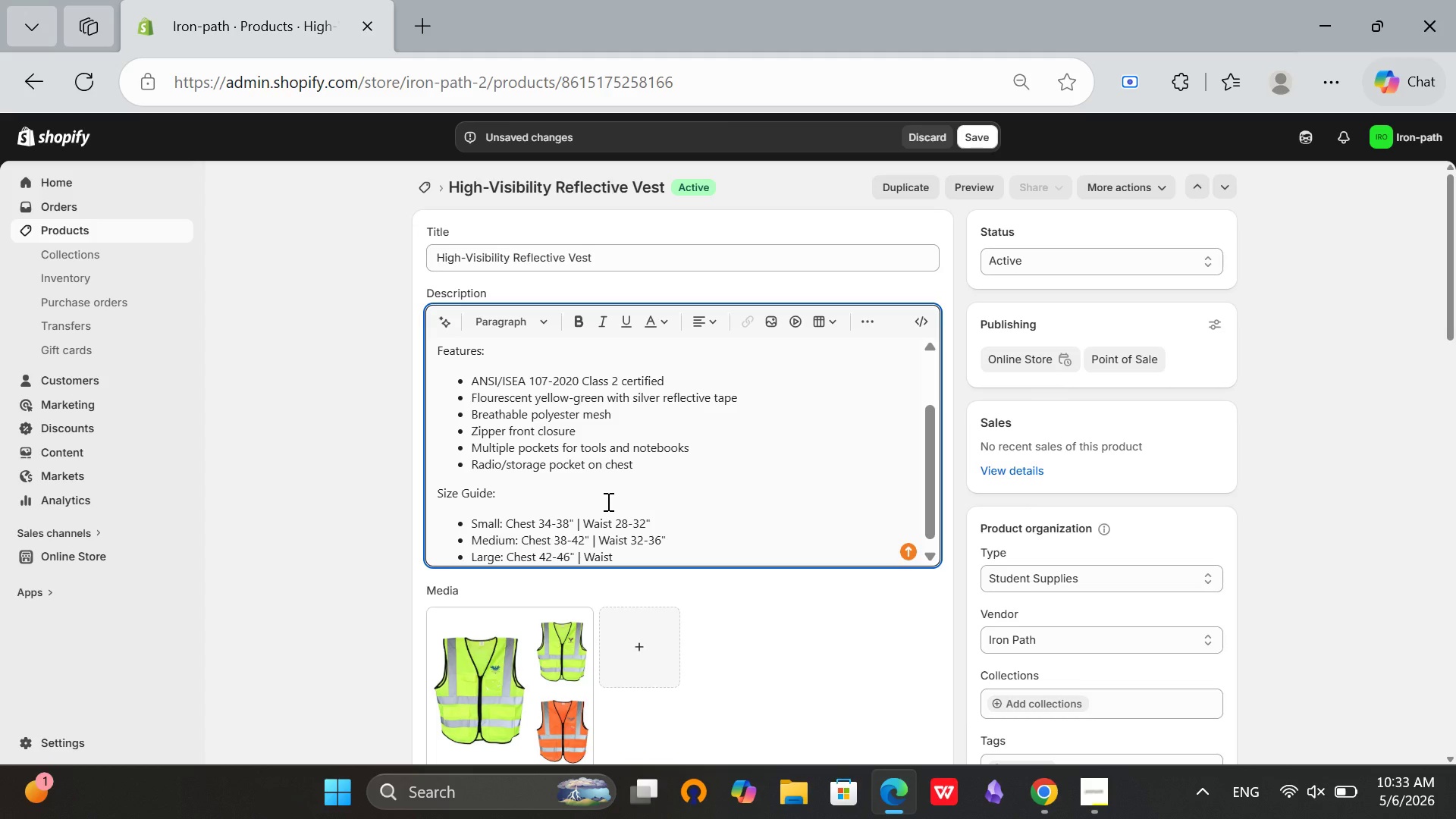 
type( 26-[Mute][Mute][Mute])
key(Backspace)
key(Backspace)
key(Backspace)
type(36-40")
 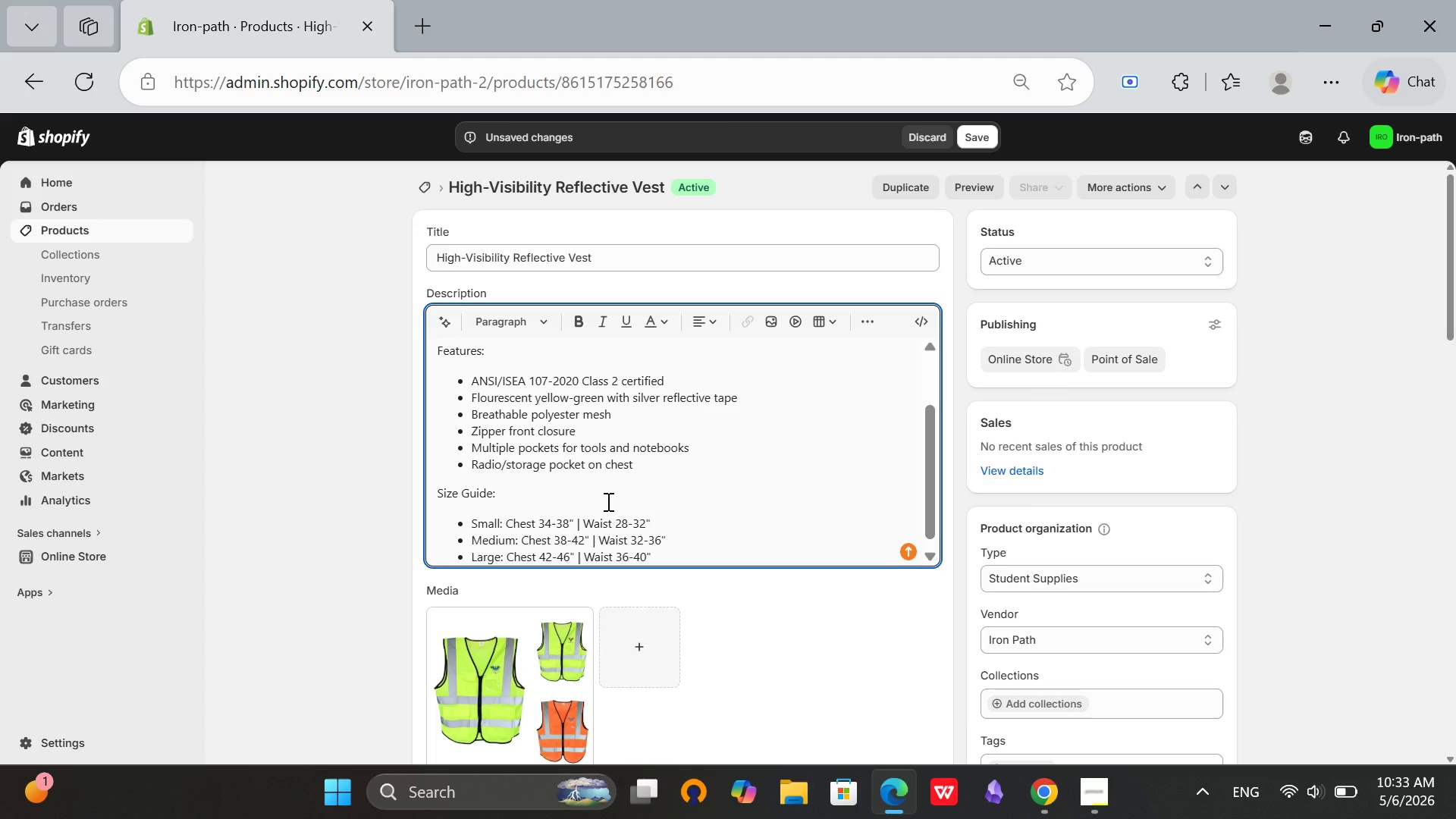 
key(Enter)
 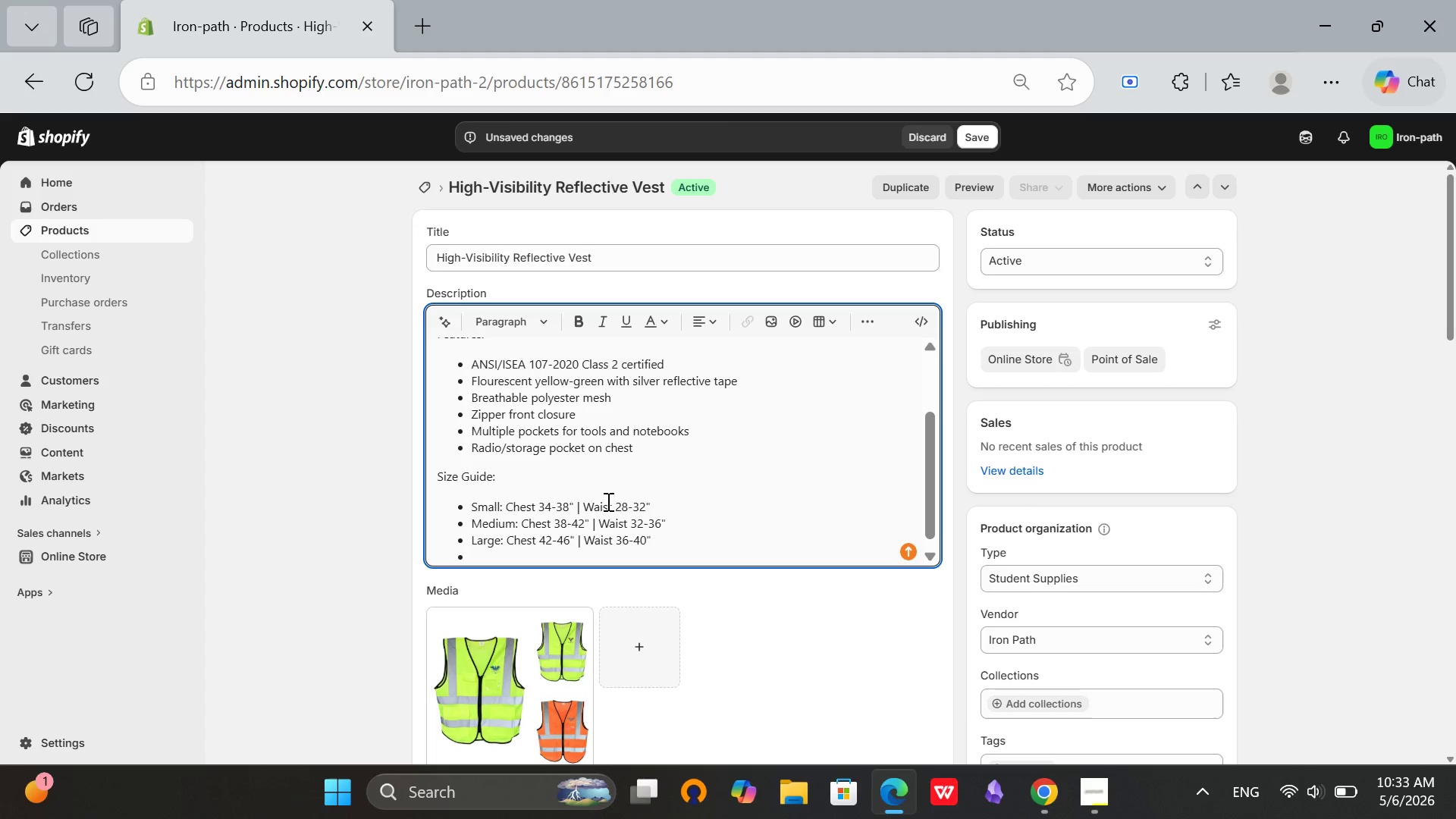 
type(X-Large: Chest 46-50" [Break] Waist 40-44")
 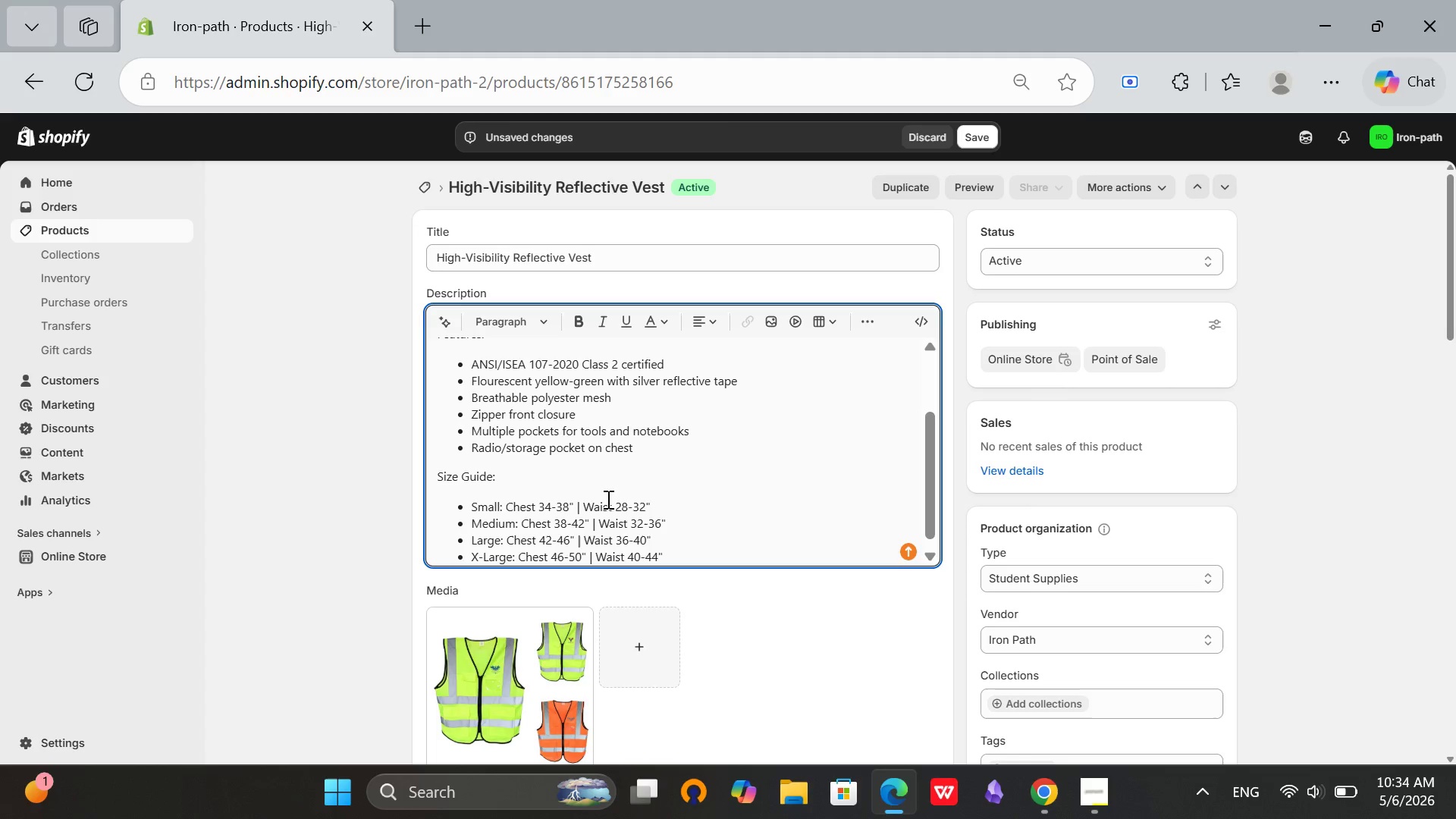 
key(Enter)
 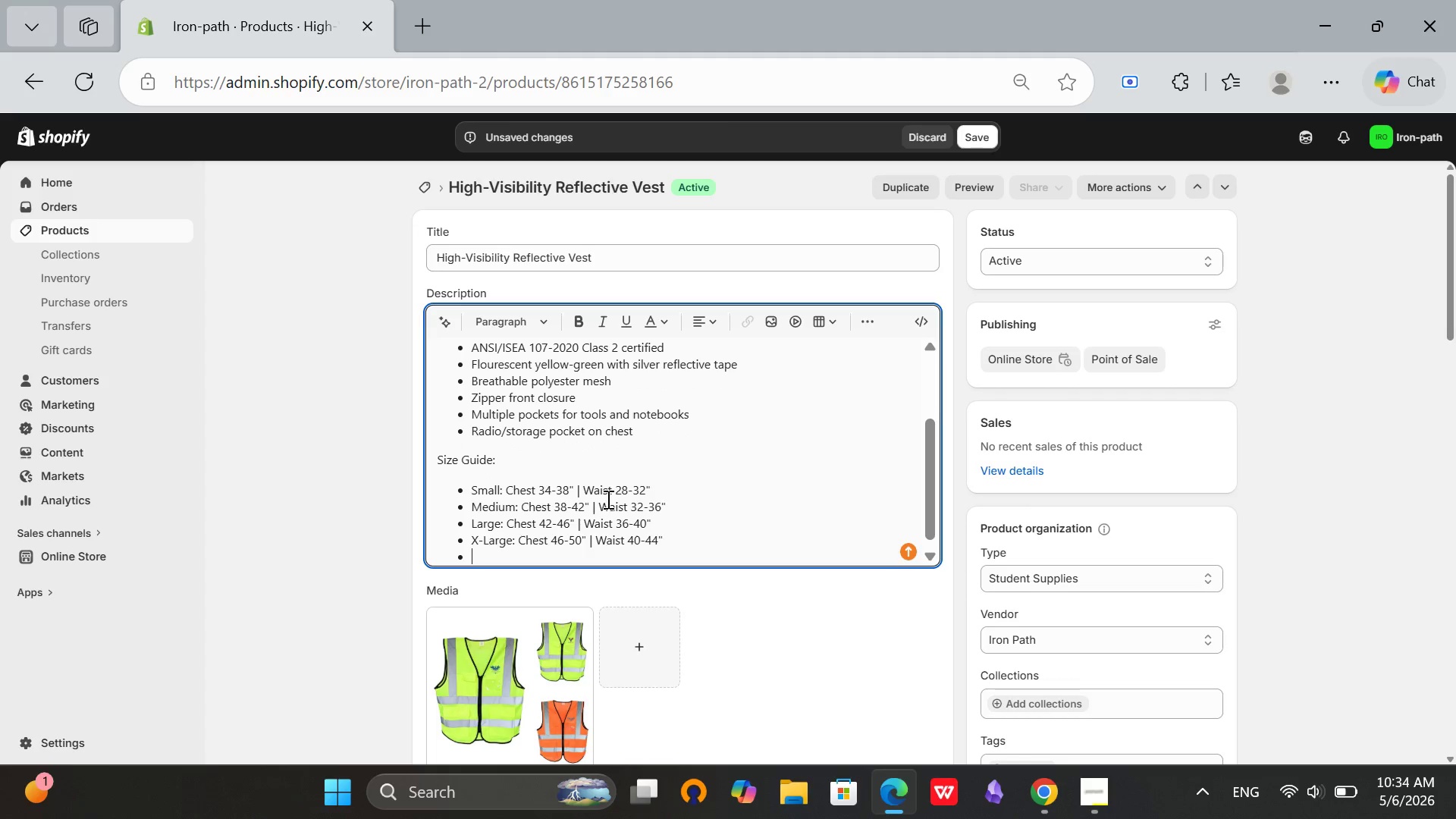 
key(Enter)
 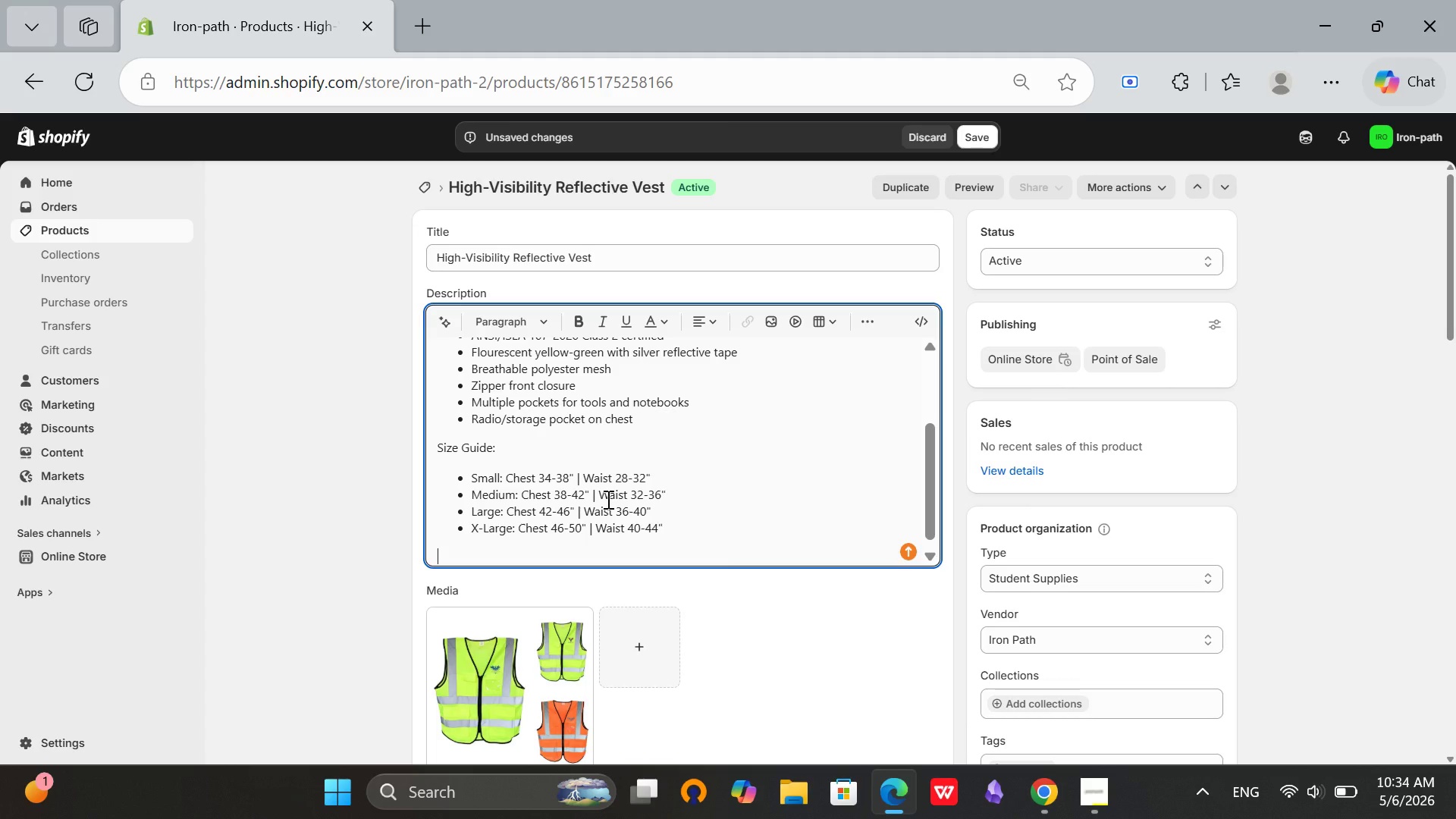 
wait(7.56)
 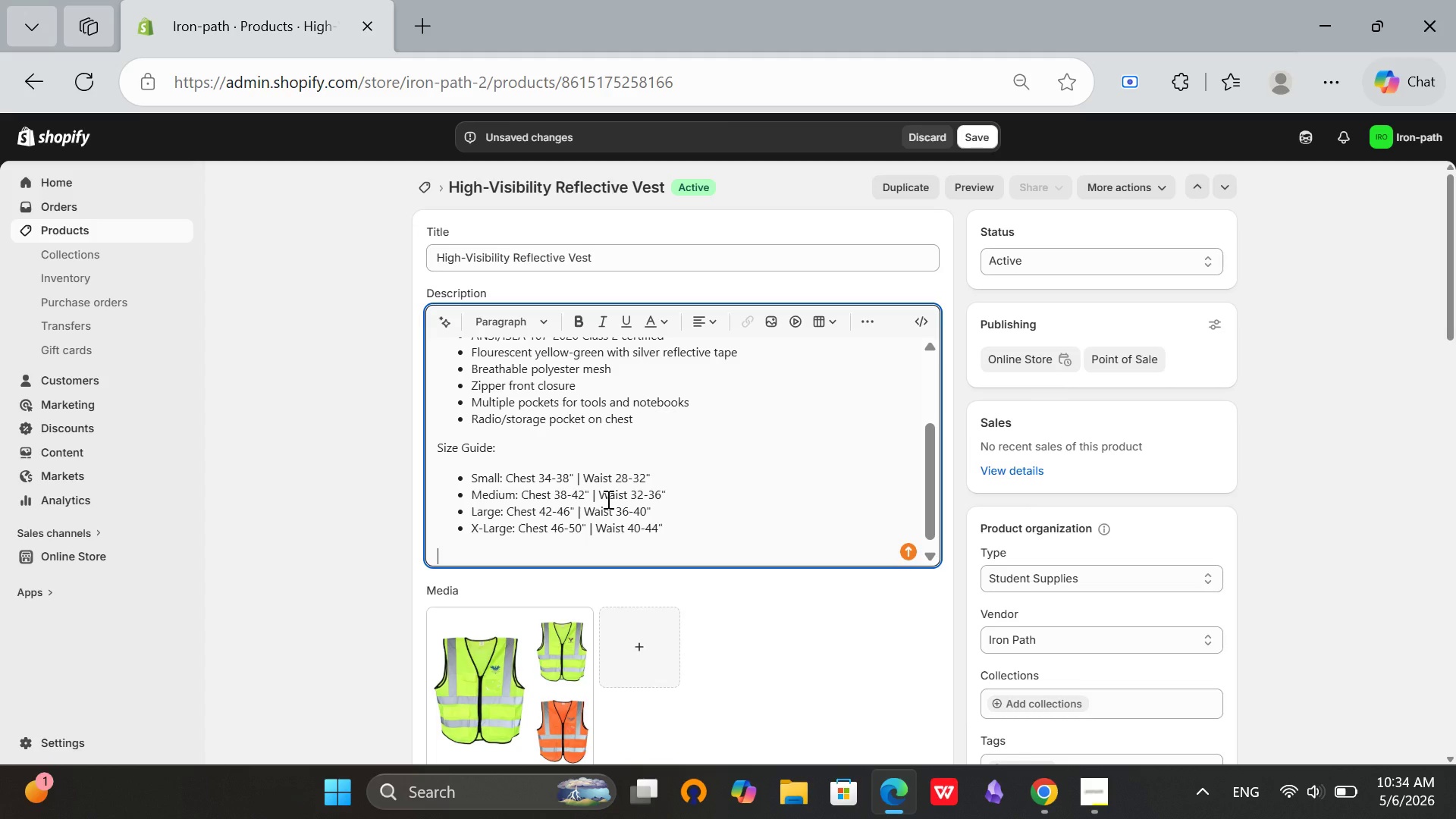 
key(Backspace)
 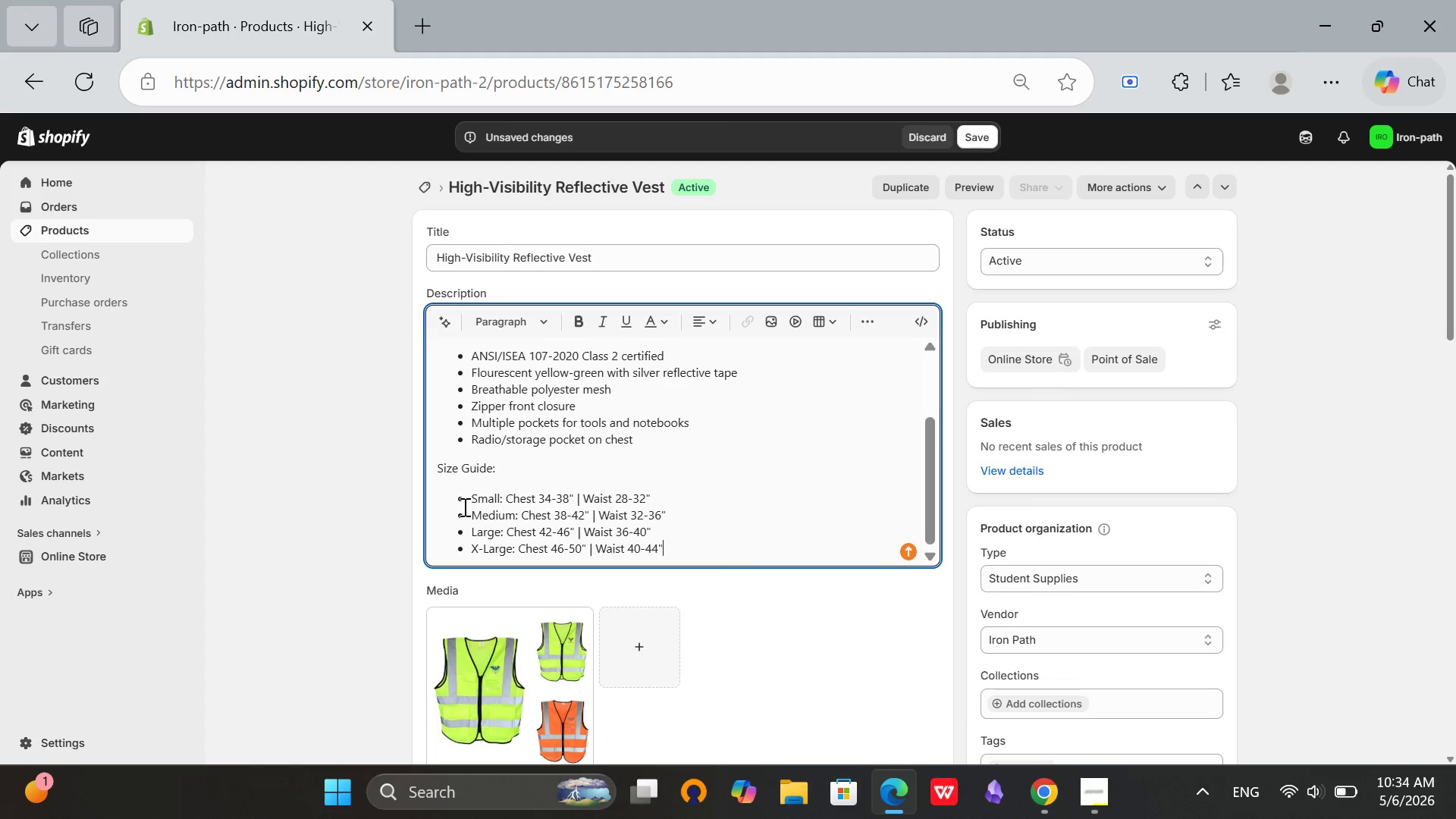 
key(Backspace)
 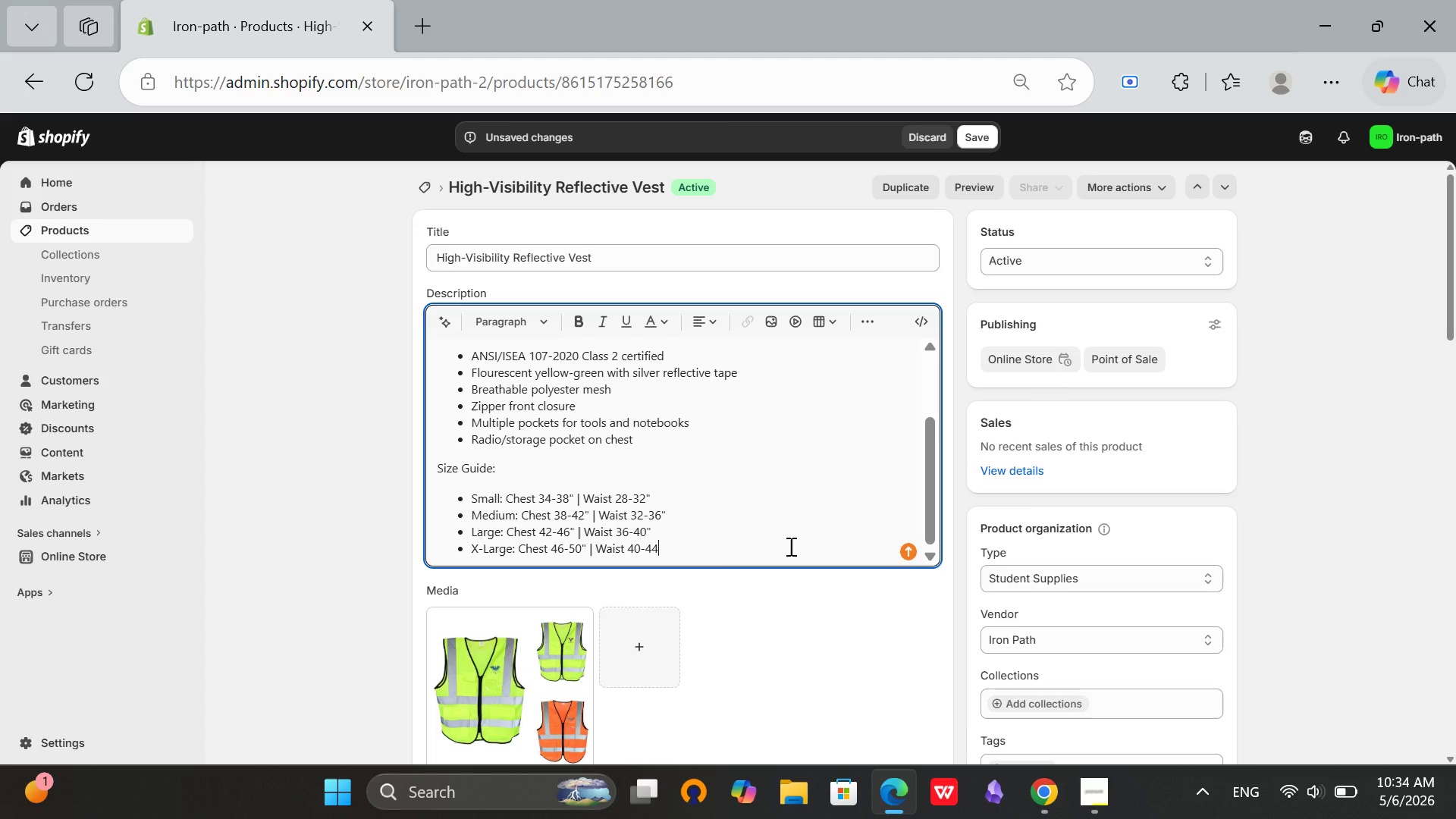 
key(Shift+ShiftRight)
 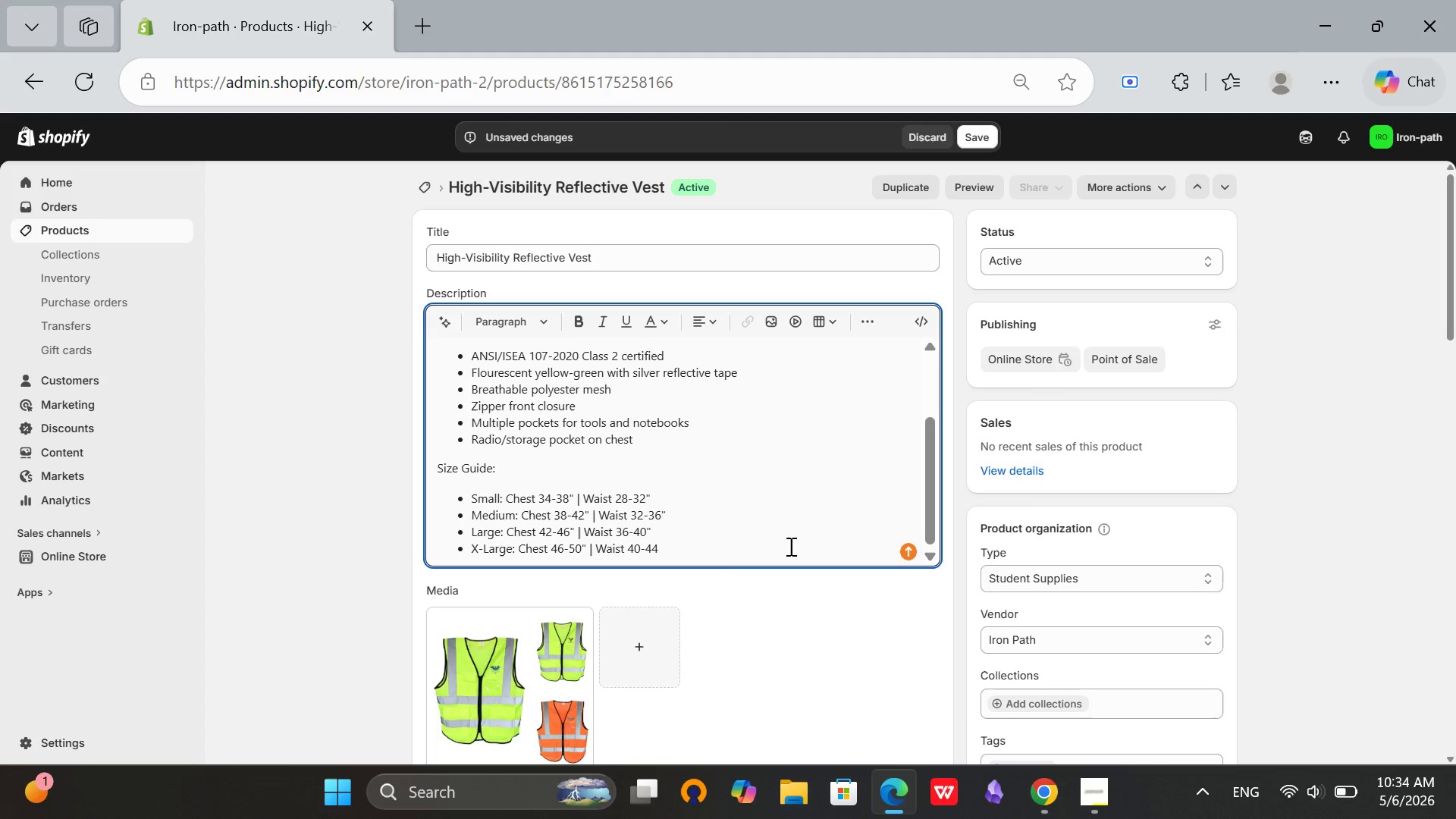 
key(Shift+Quote)
 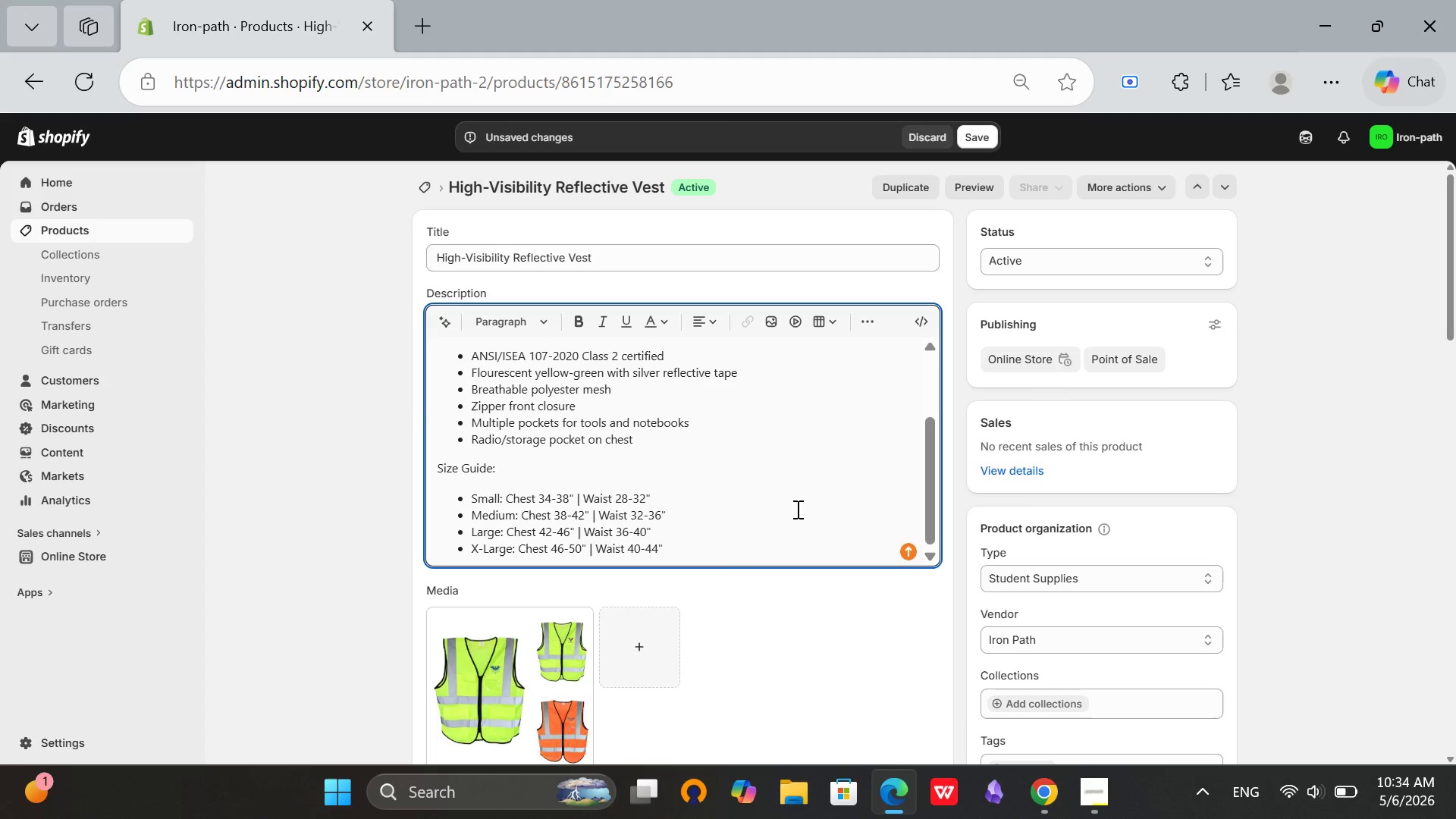 
scroll: coordinate [796, 509], scroll_direction: up, amount: 7.0
 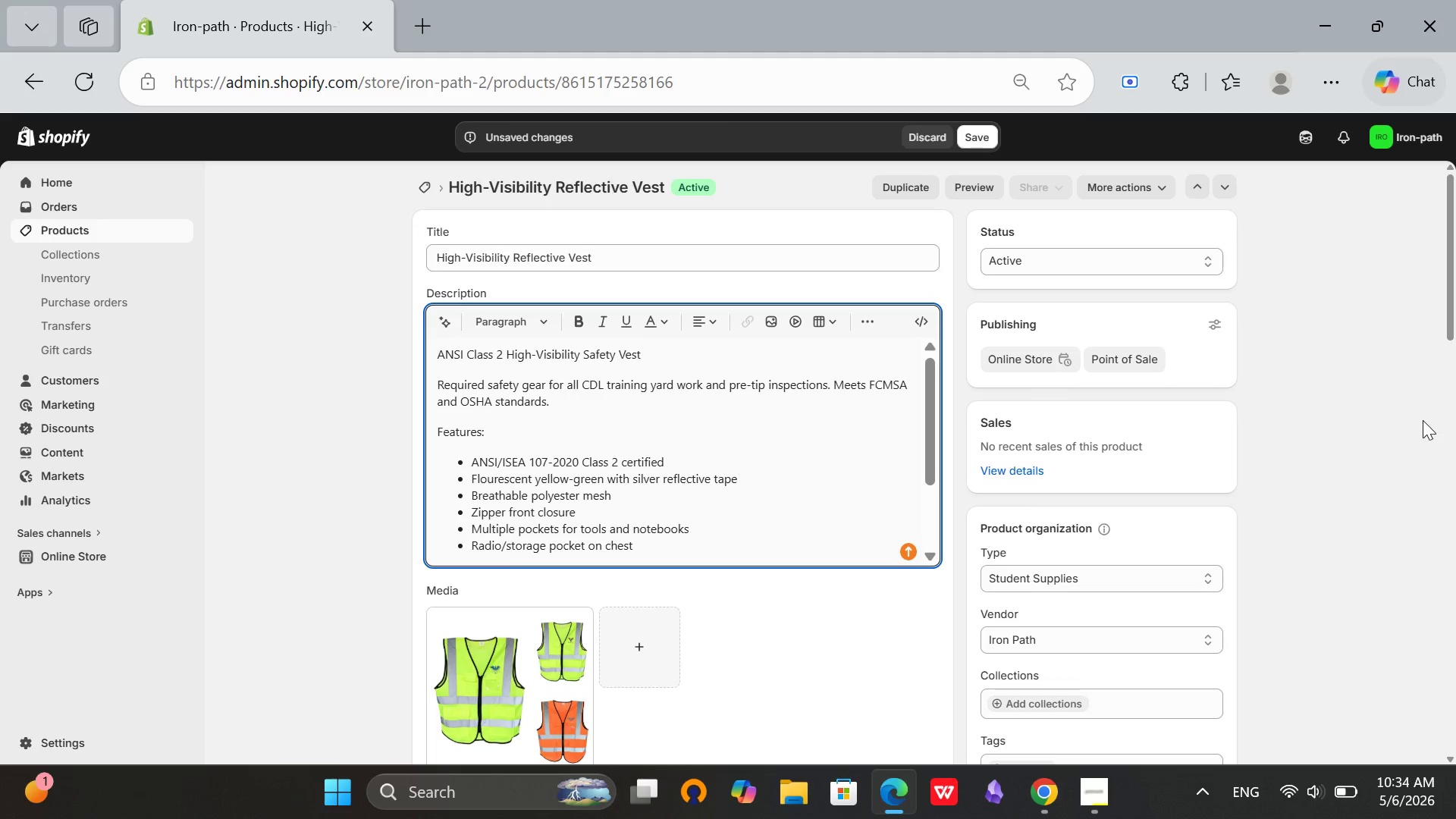 
scroll: coordinate [1423, 422], scroll_direction: down, amount: 5.0
 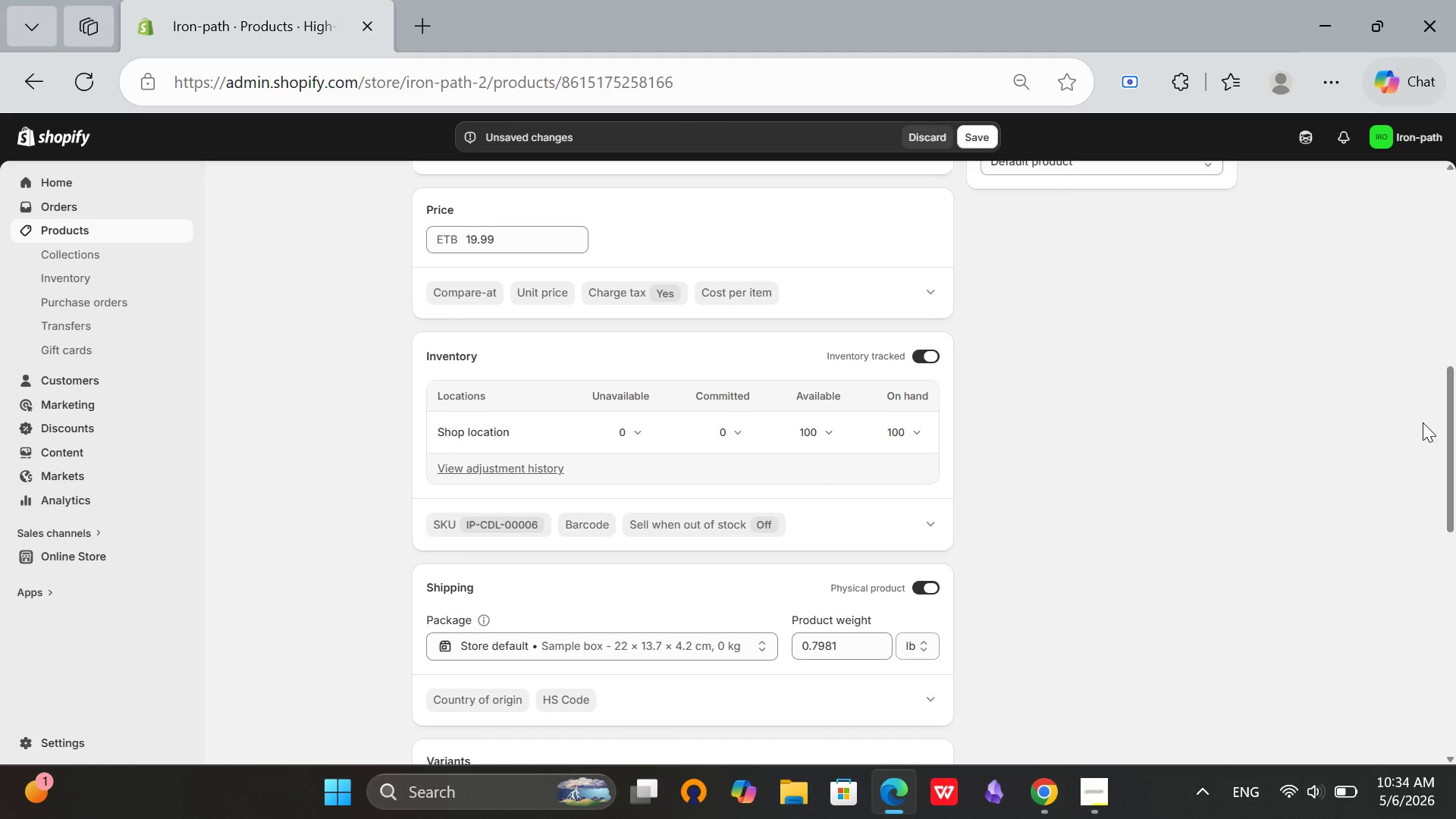 
wait(5.95)
 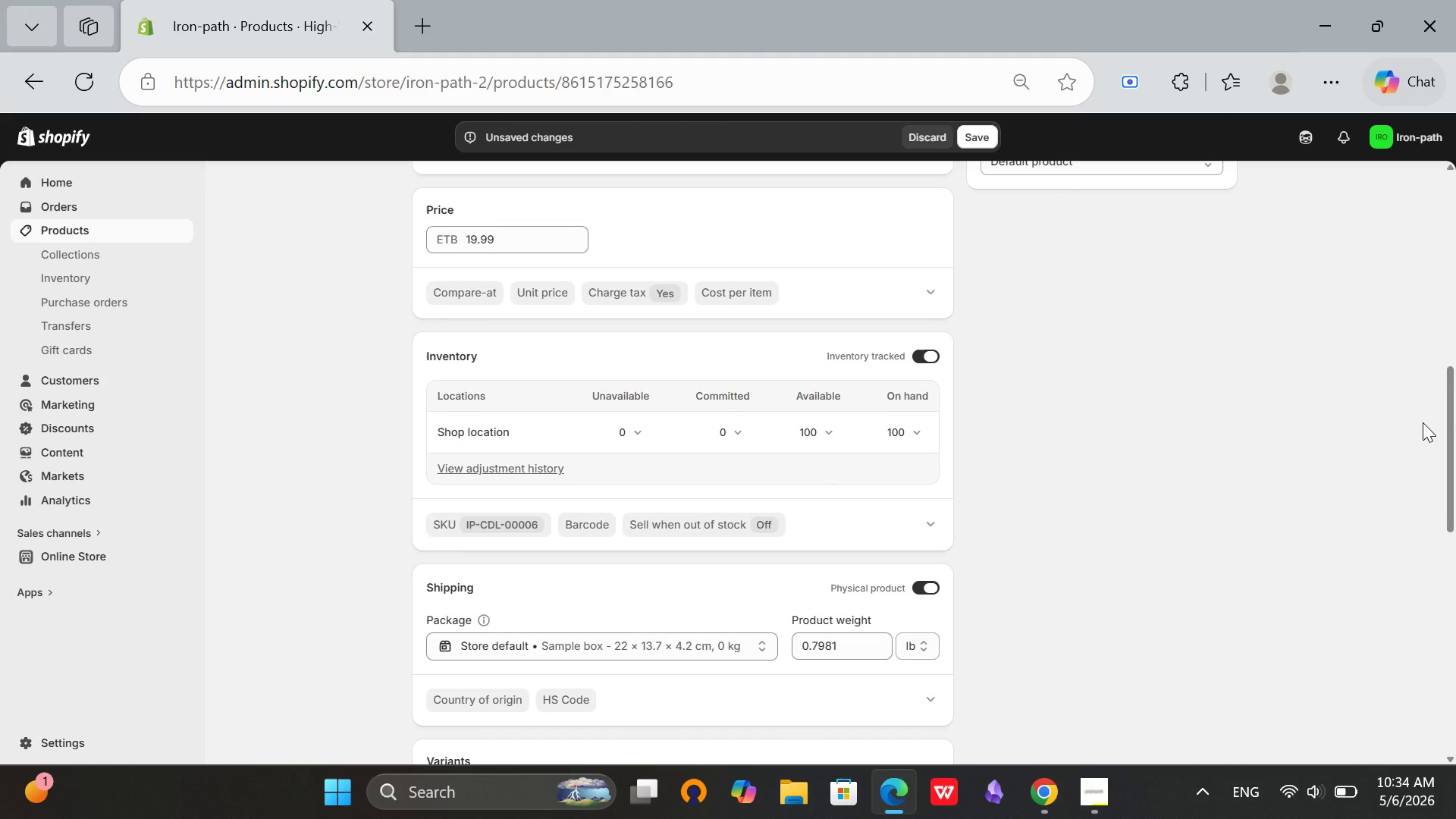 
scroll: coordinate [1423, 422], scroll_direction: down, amount: 3.0
 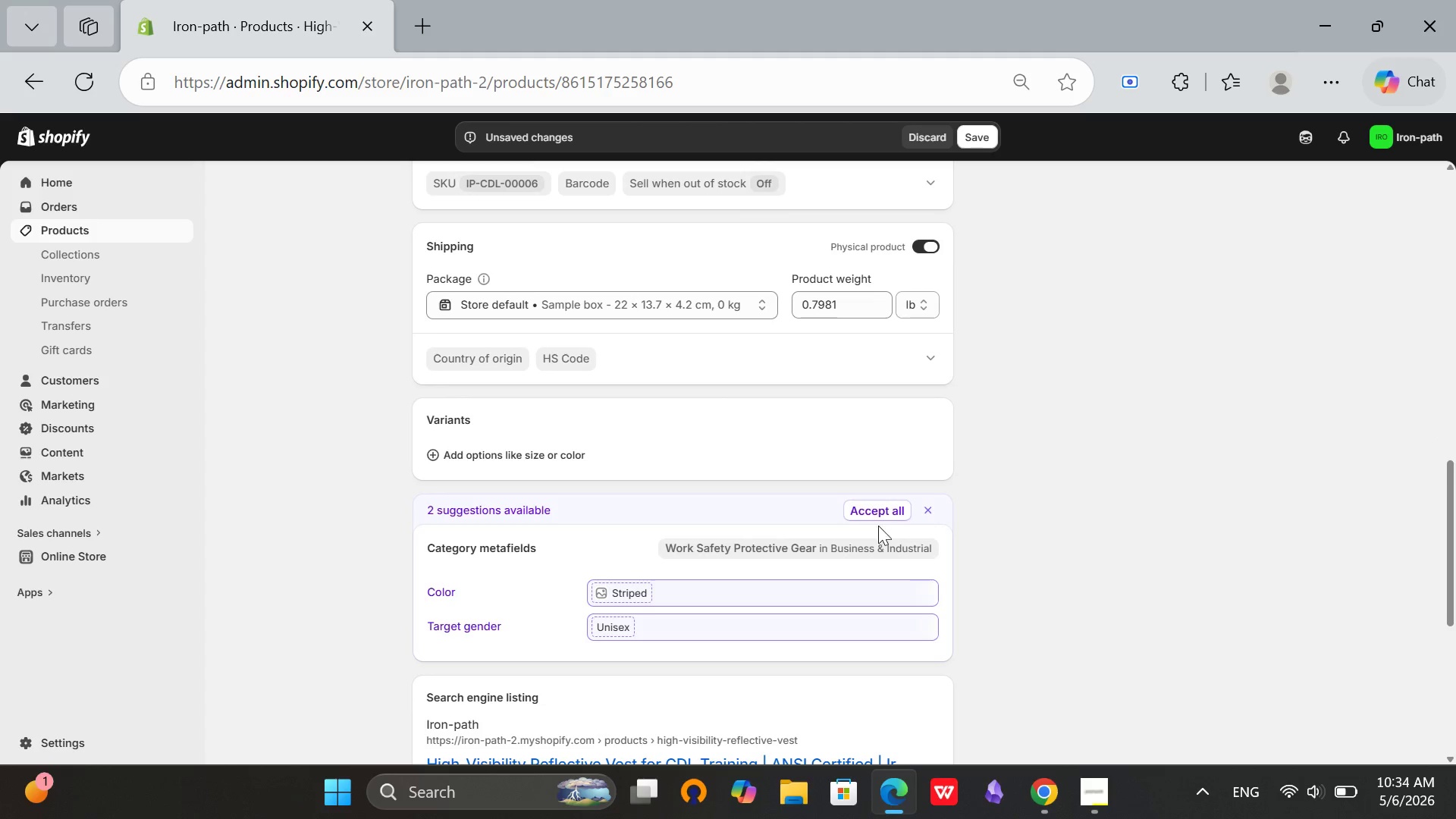 
left_click([887, 507])
 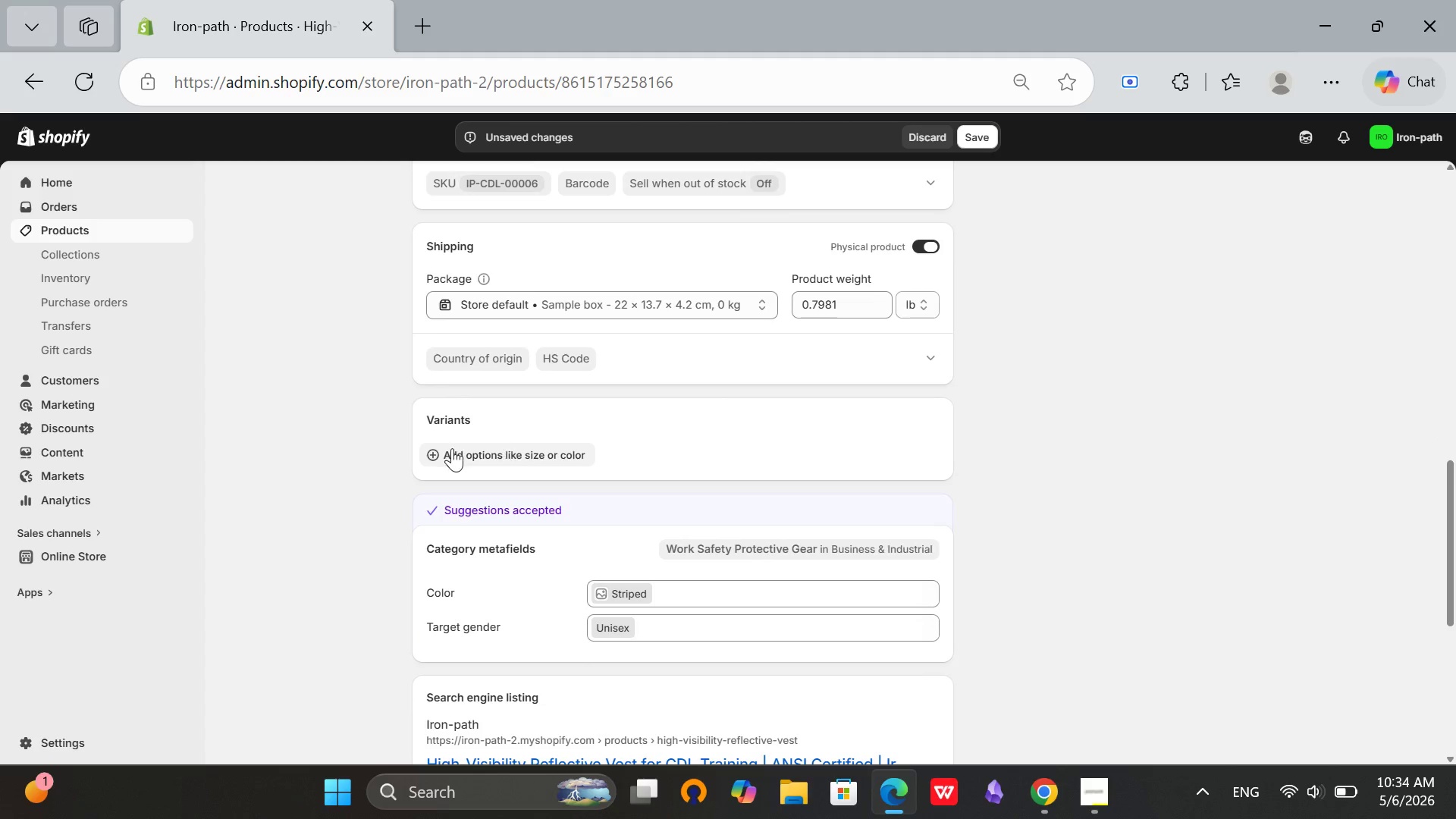 
left_click([452, 448])
 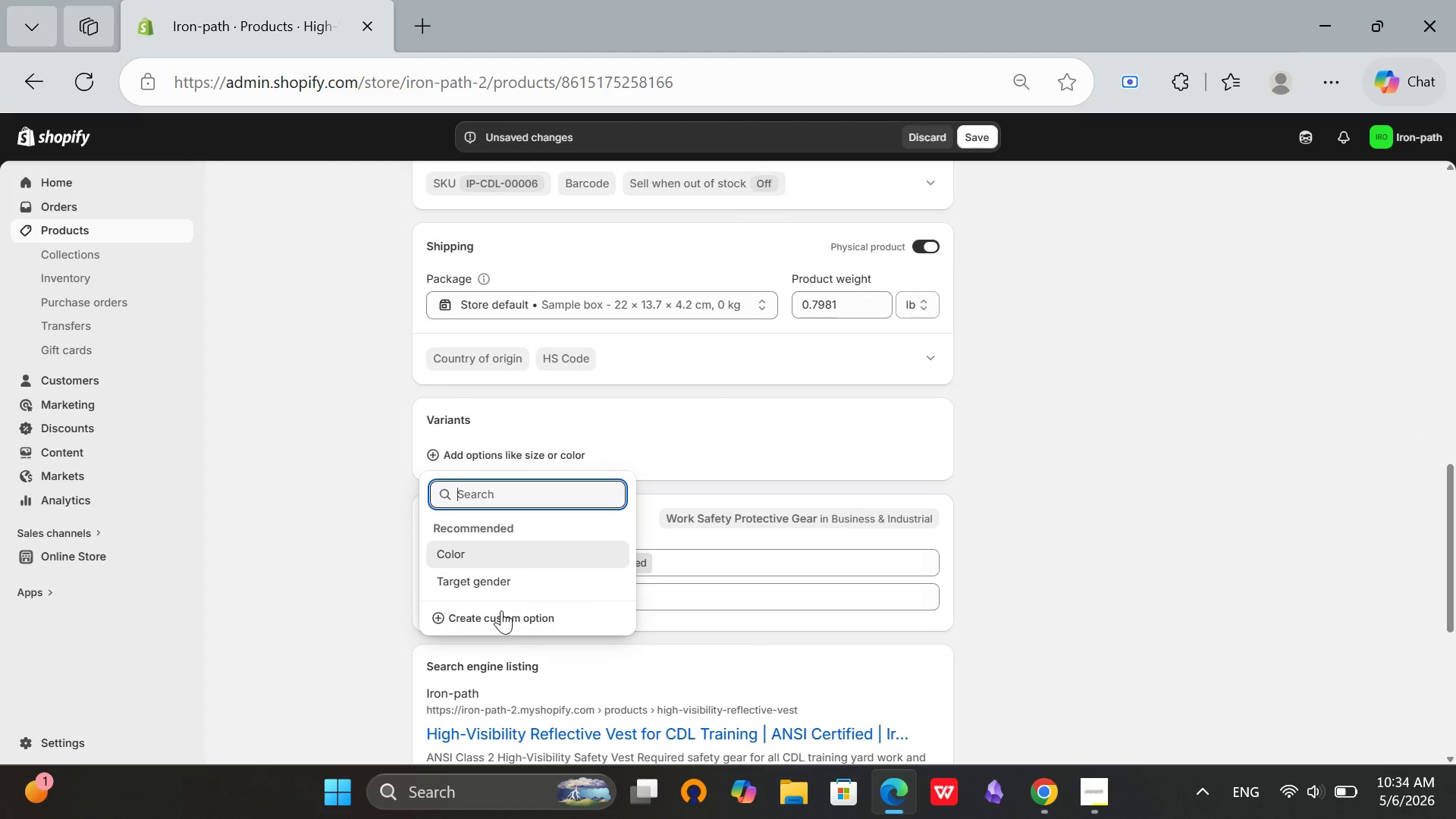 
left_click([500, 614])
 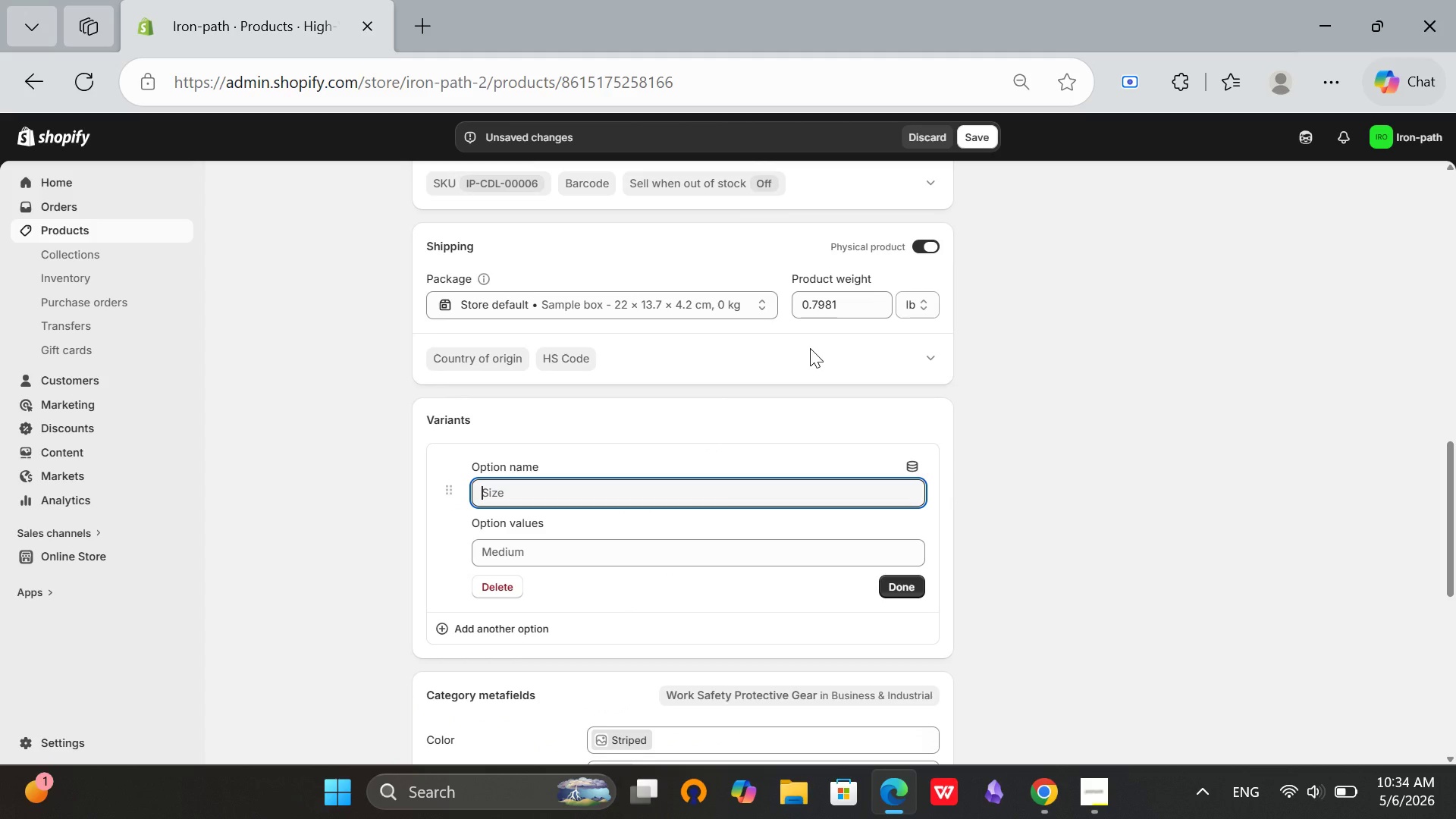 
type(Size)
 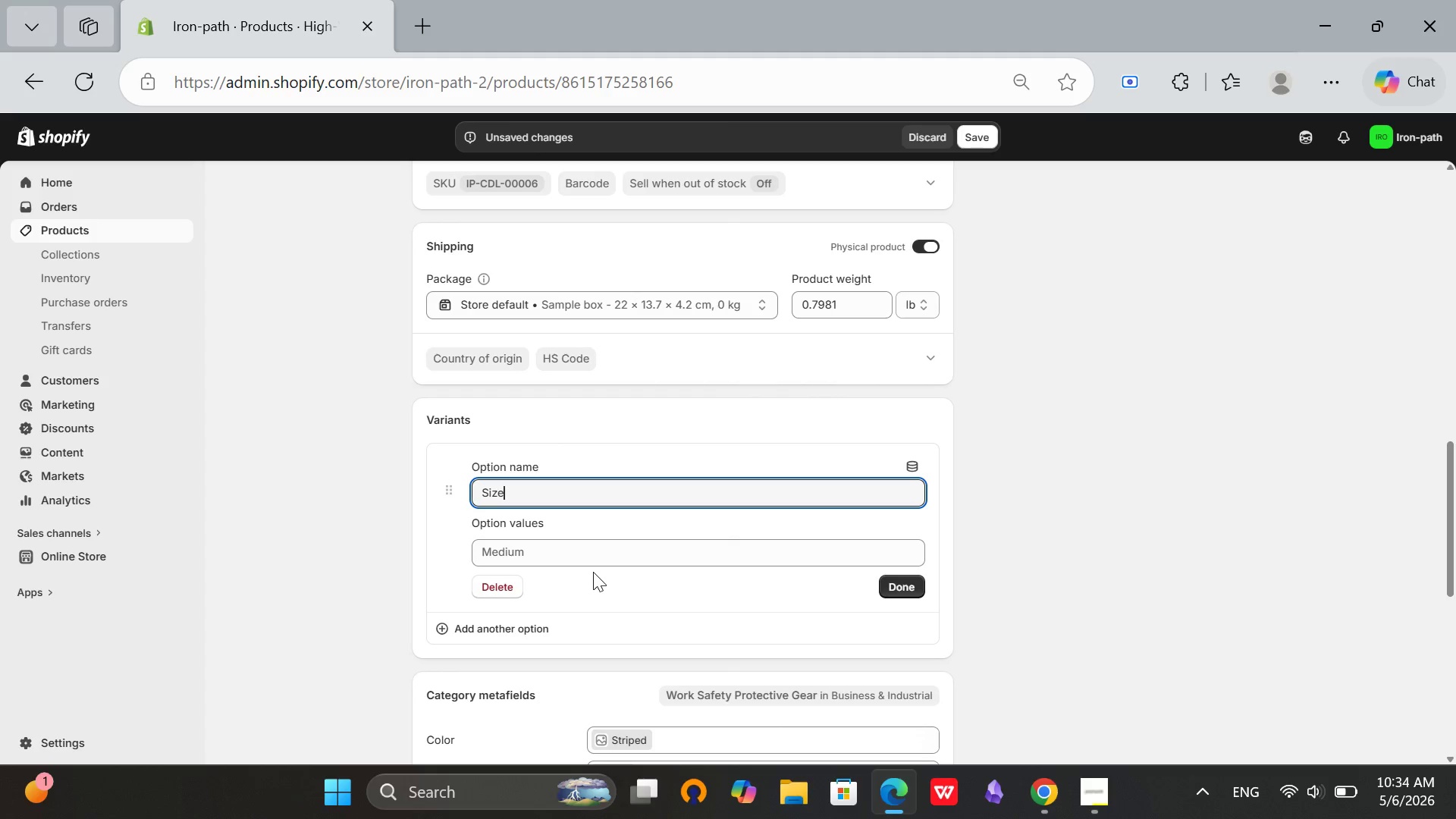 
left_click([602, 551])
 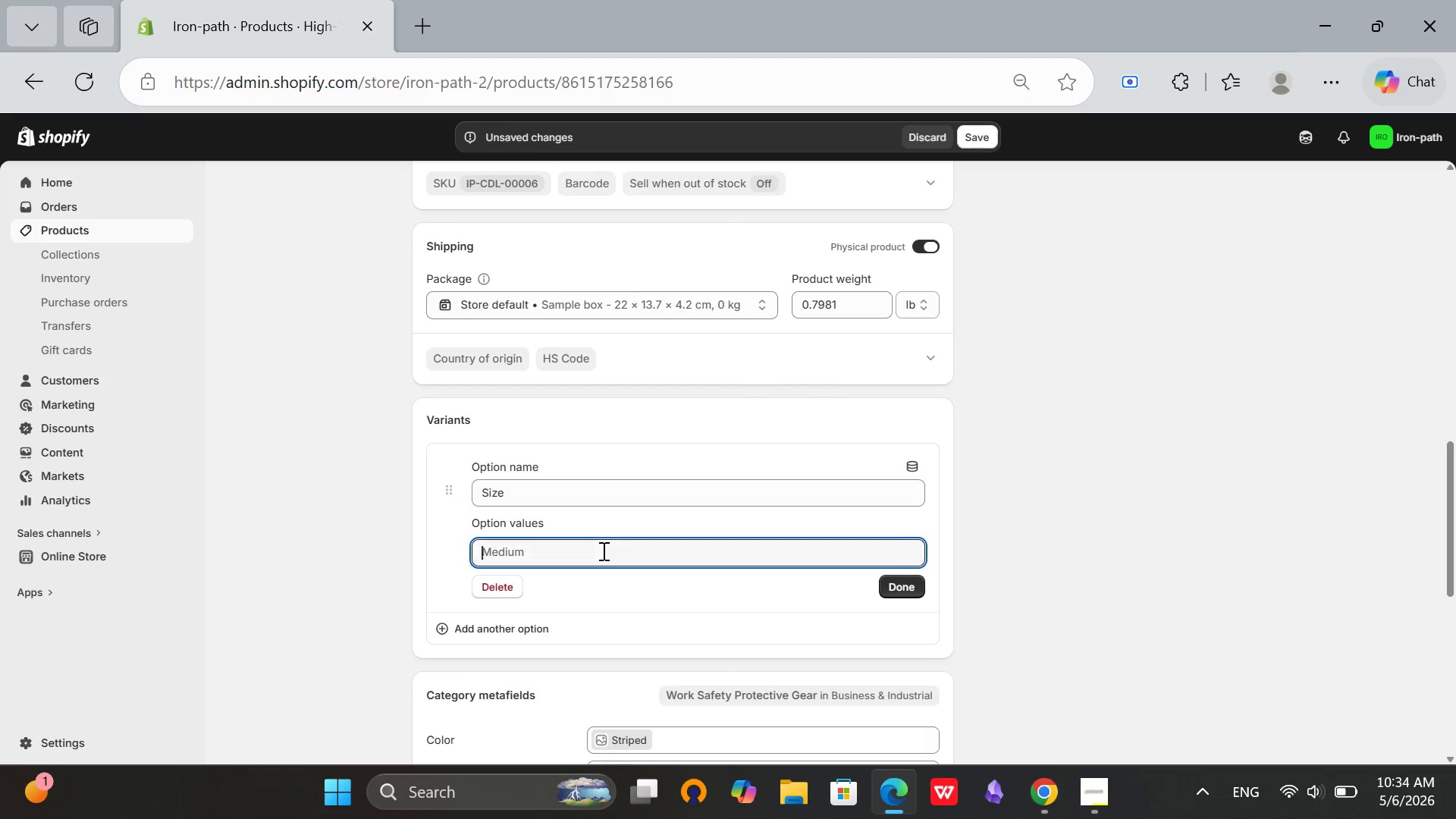 
type(Small)
 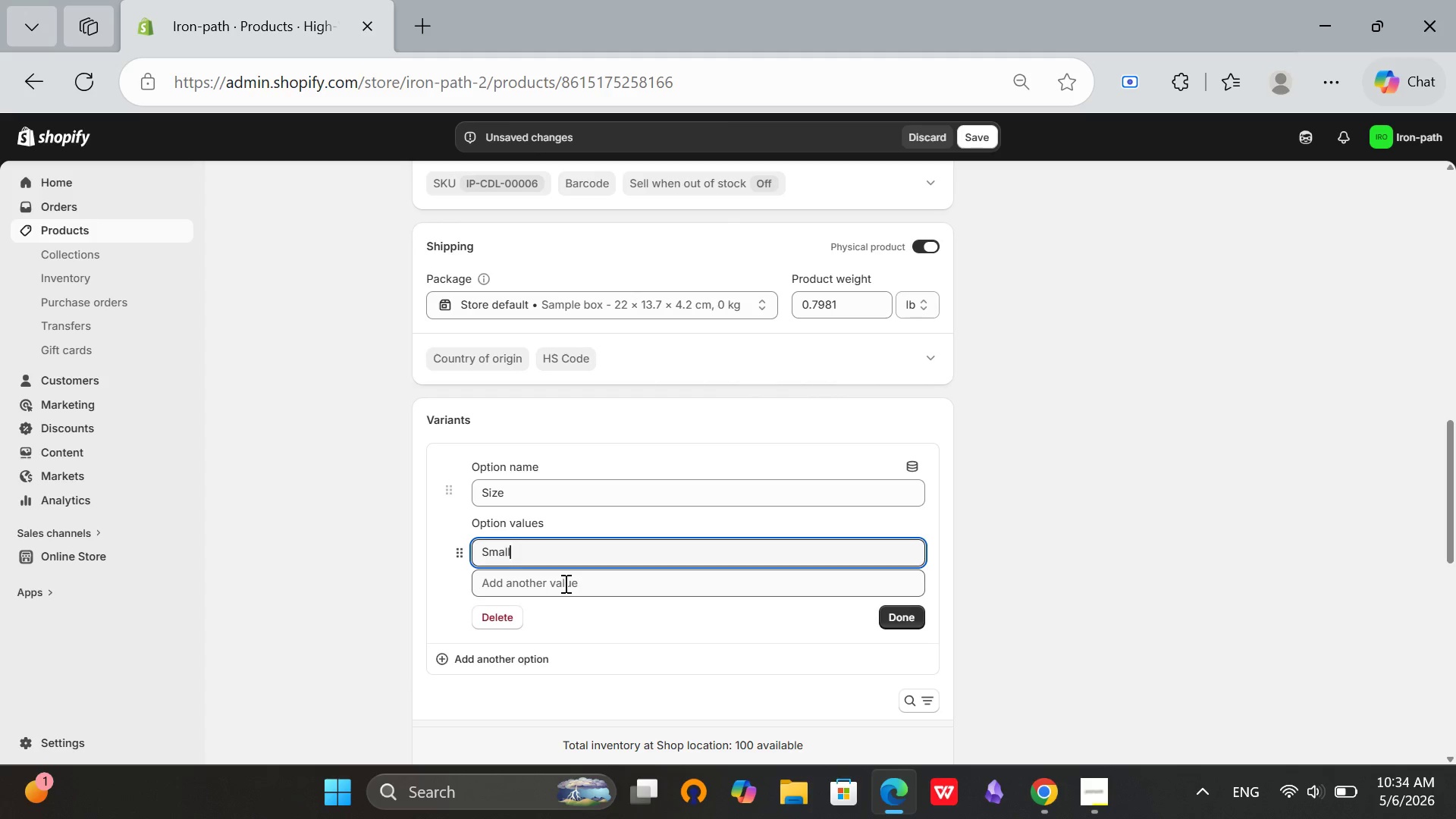 
left_click([564, 583])
 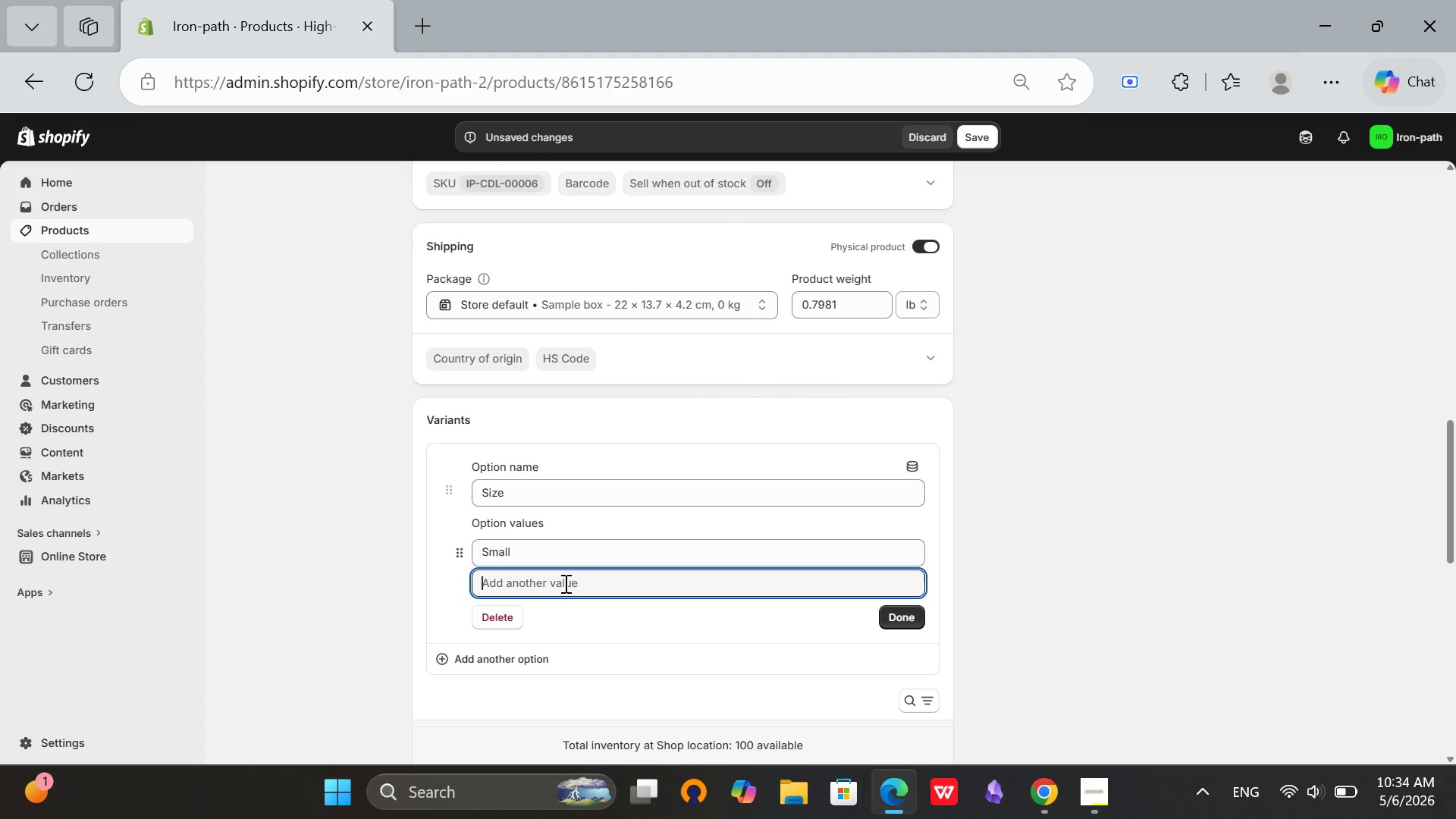 
type(Medium)
 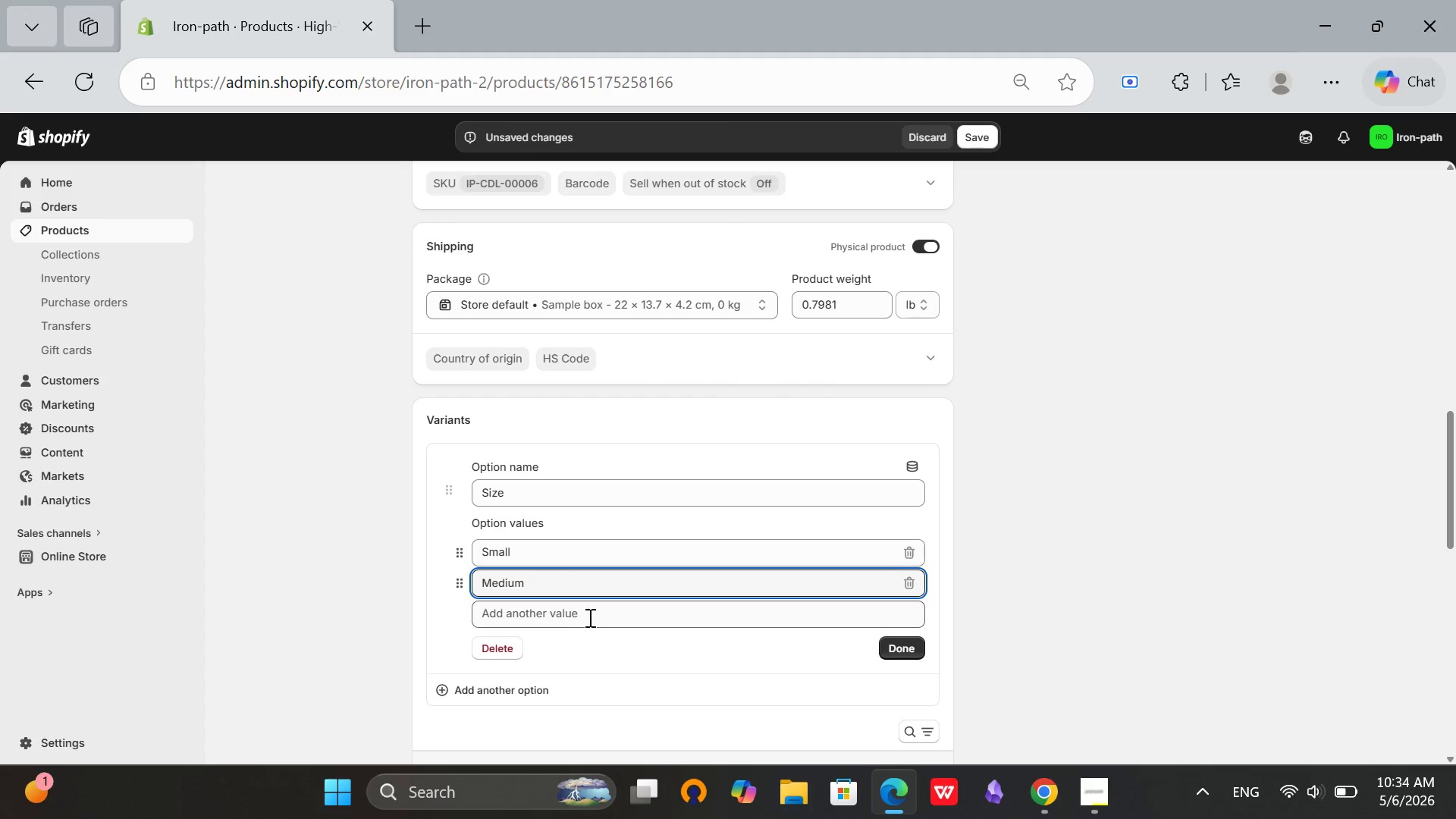 
left_click([591, 617])
 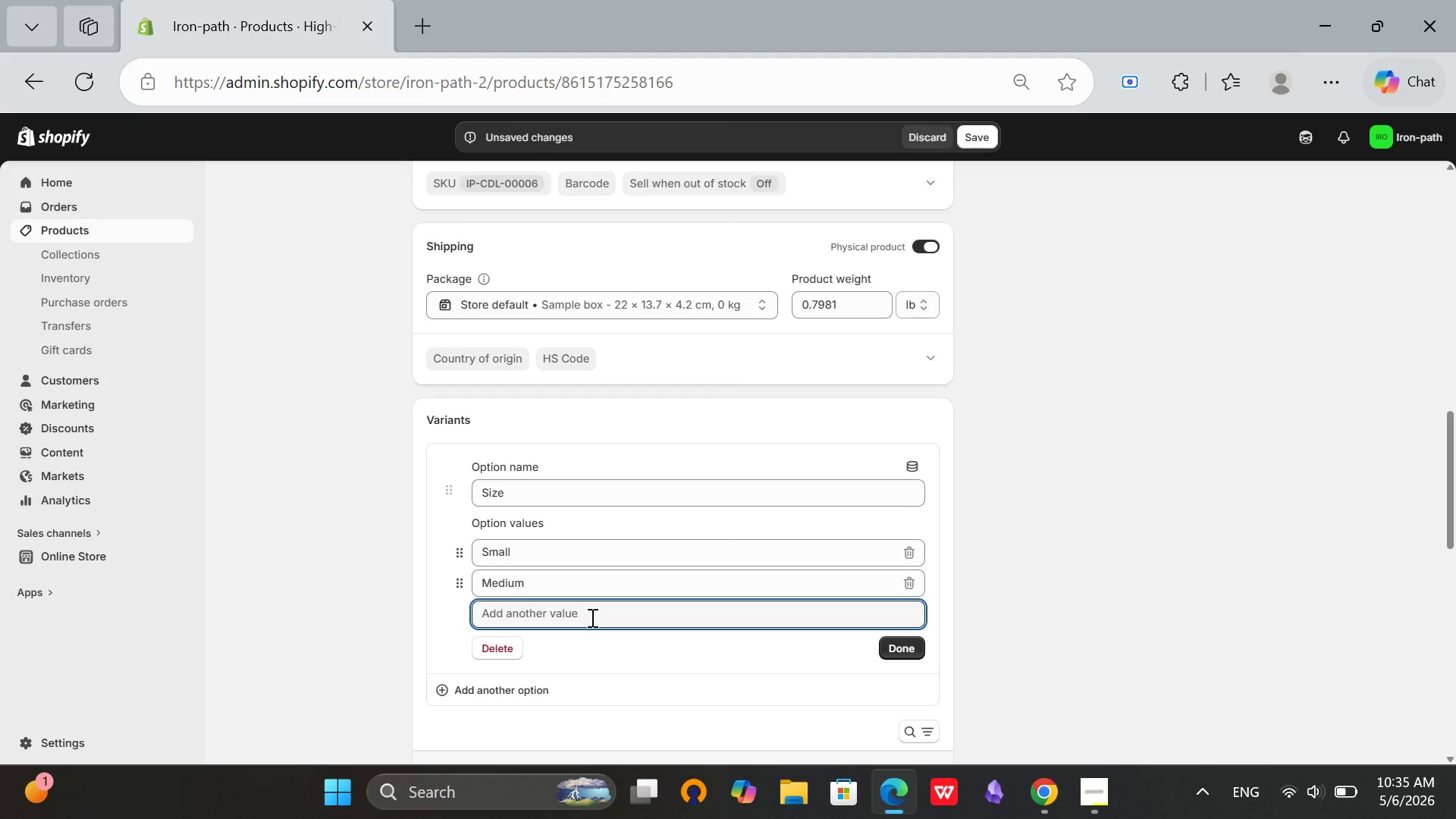 
type(Large)
 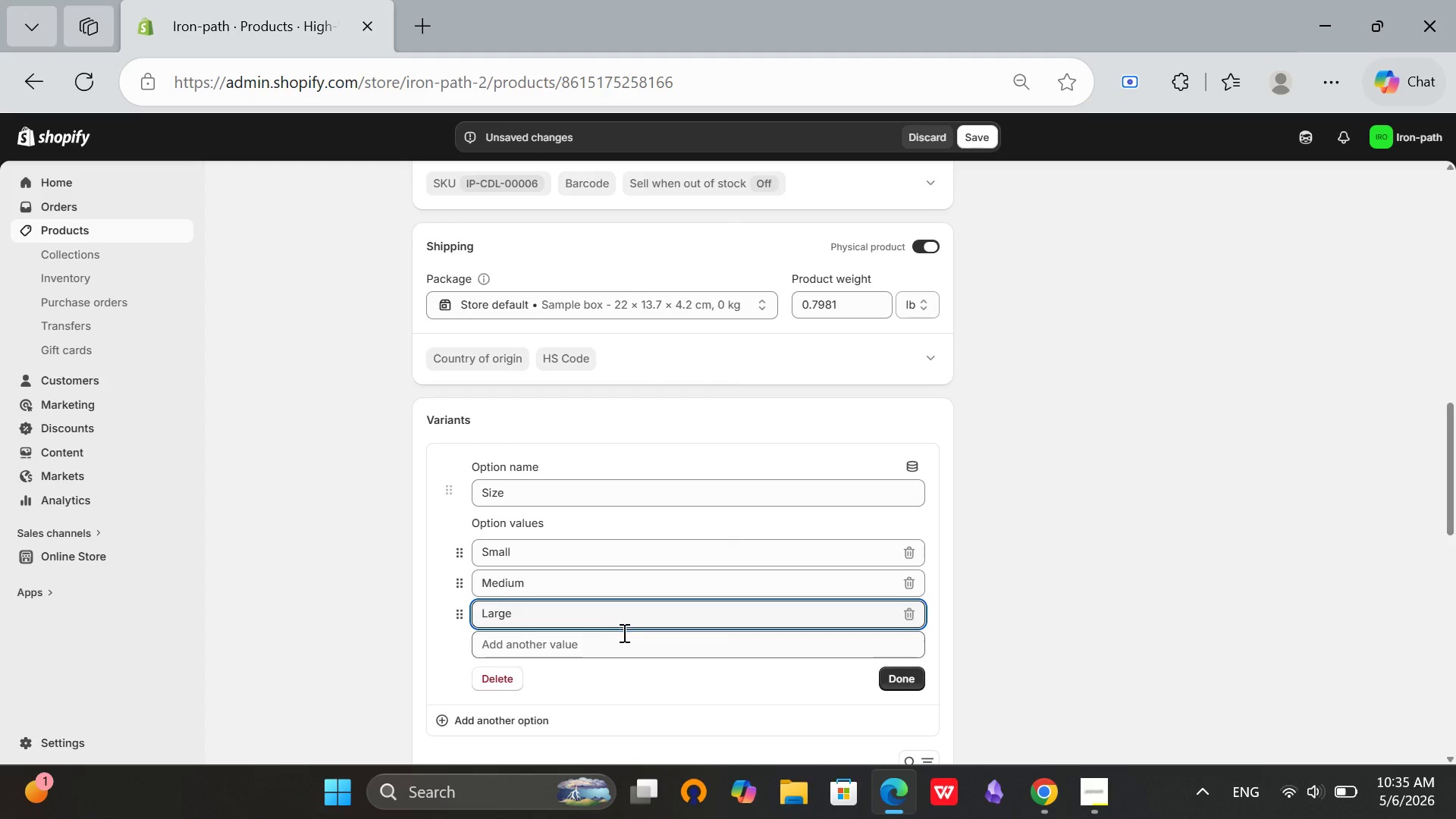 
left_click([626, 637])
 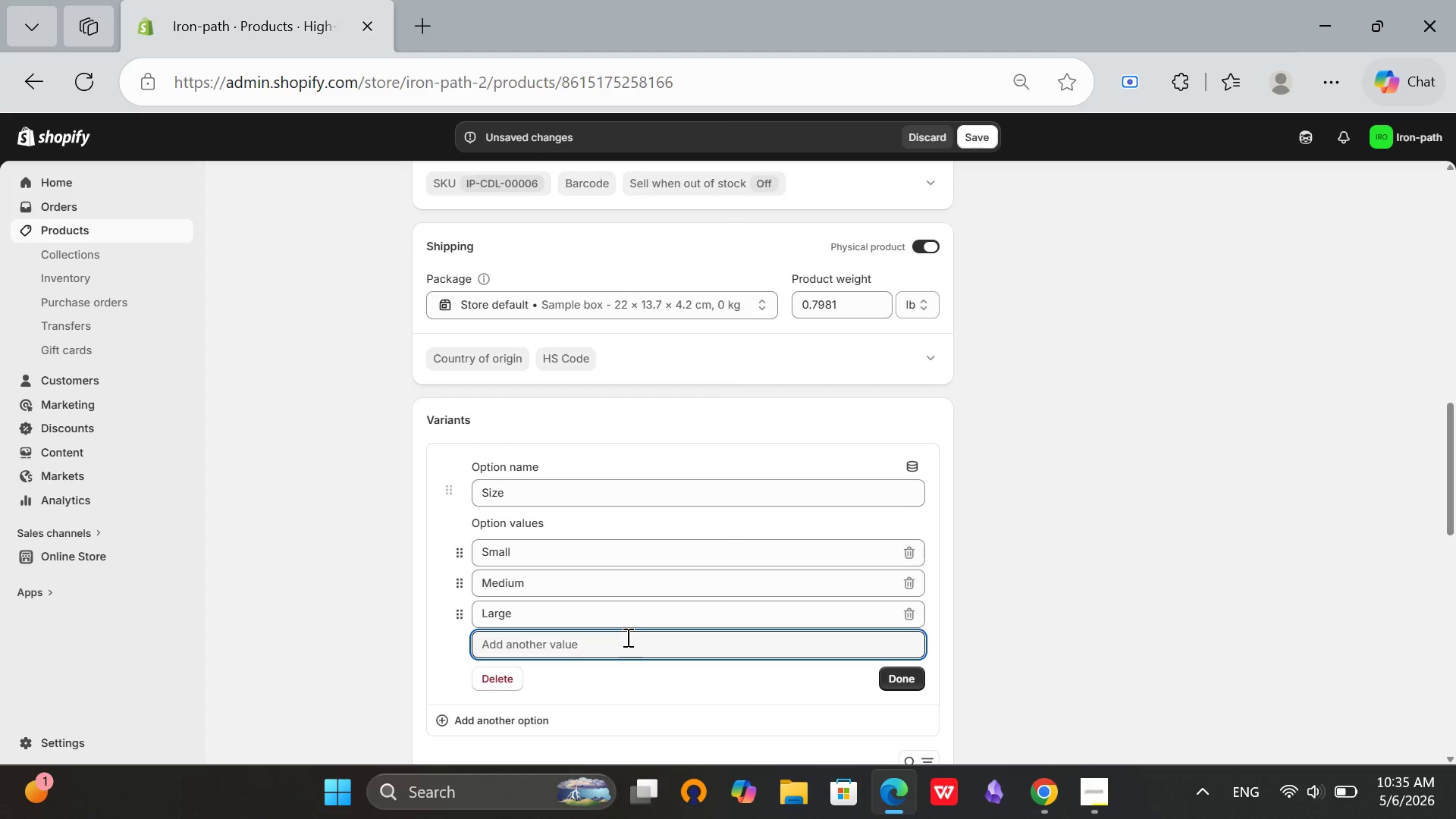 
type(X-Large)
 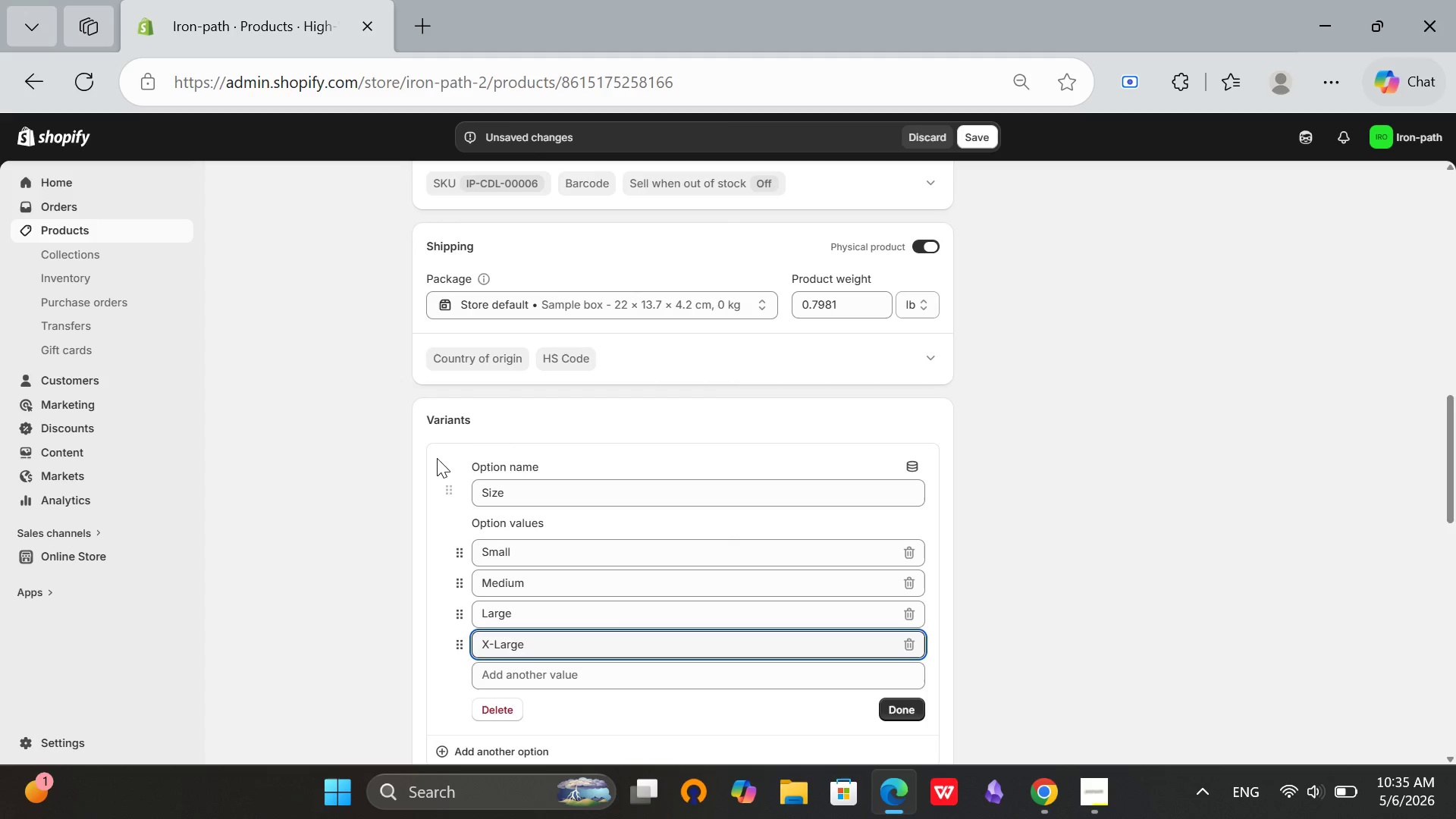 
wait(5.51)
 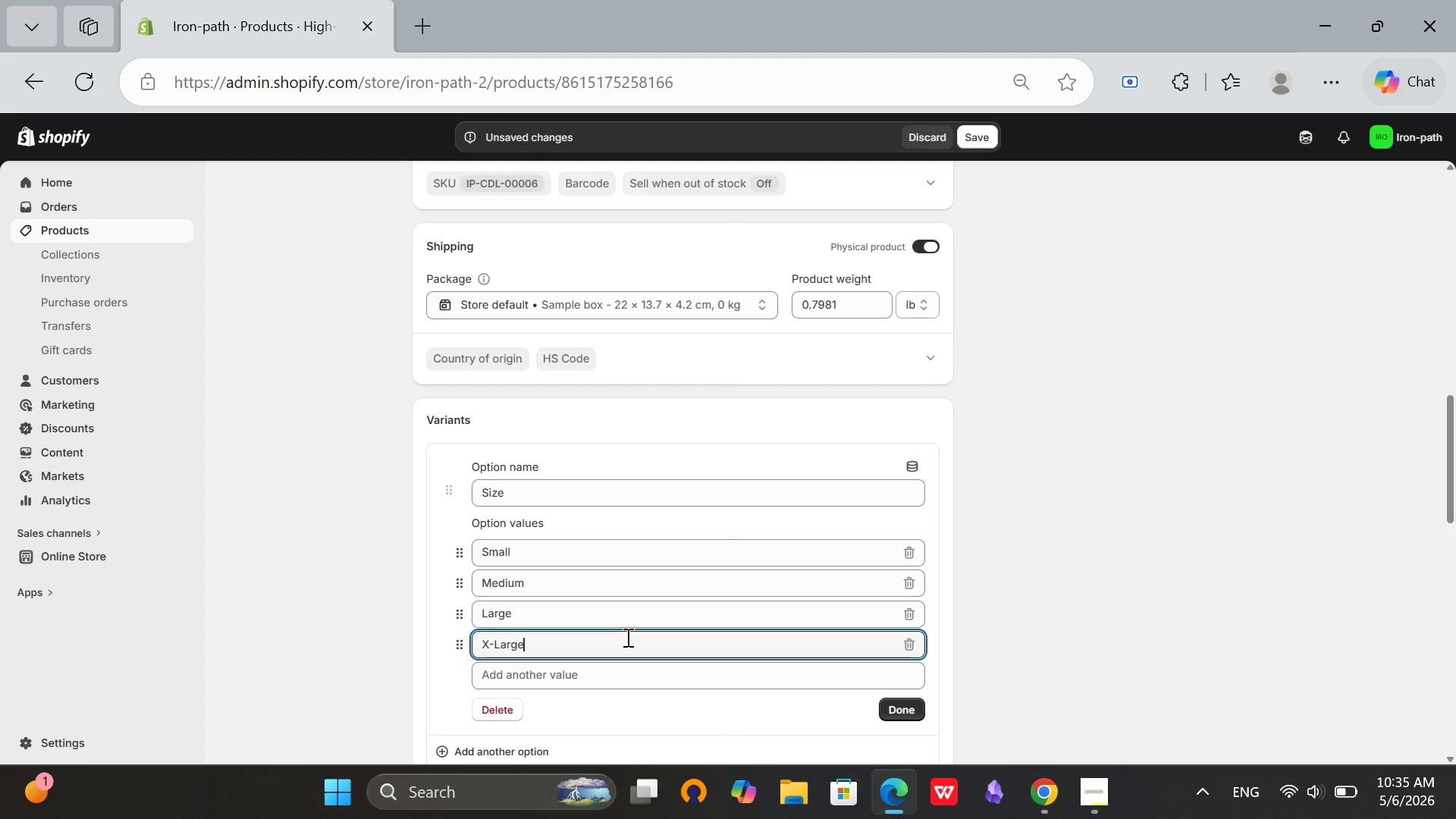 
left_click([915, 710])
 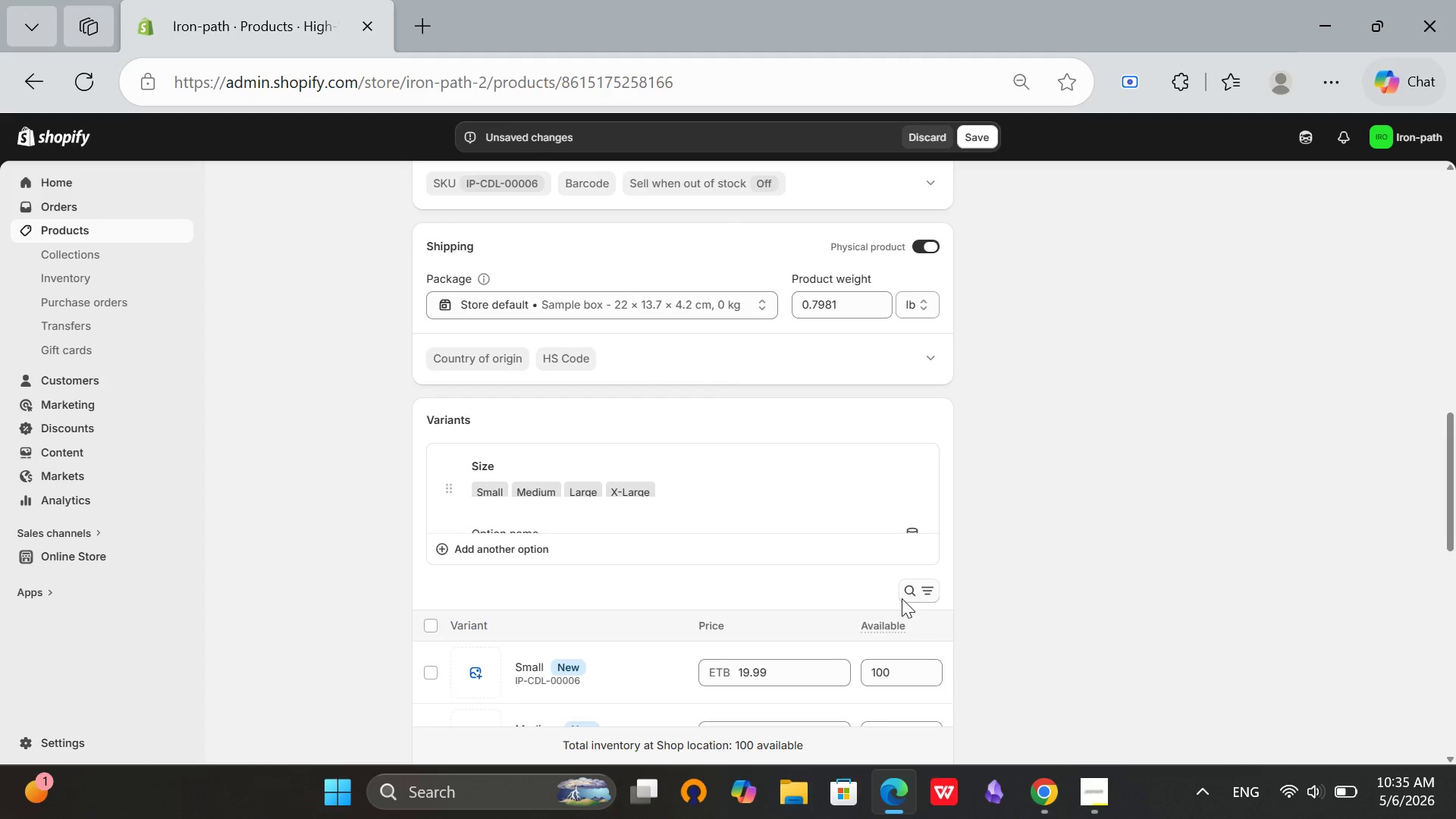 
scroll: coordinate [475, 498], scroll_direction: down, amount: 2.0
 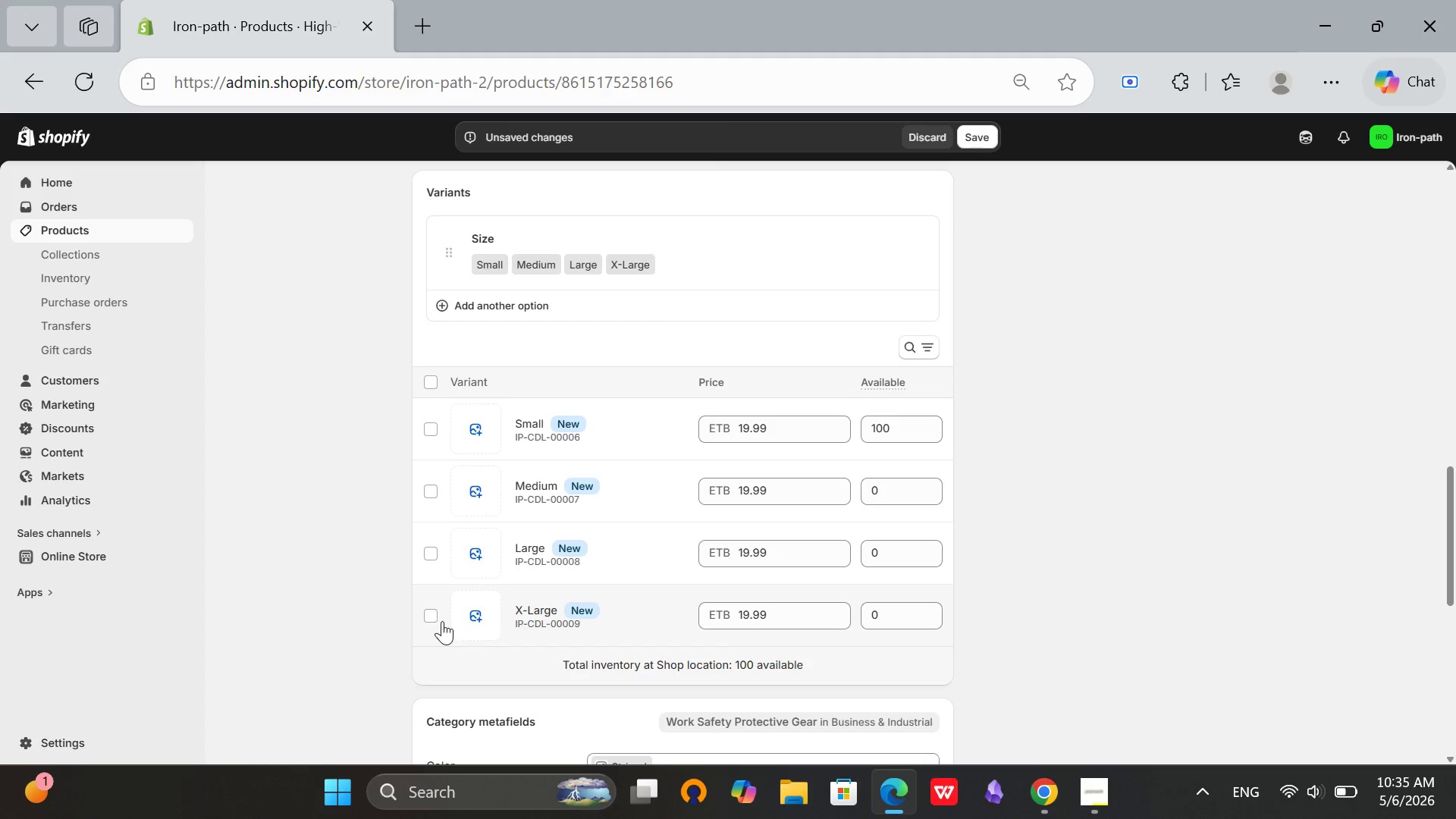 
left_click([436, 616])
 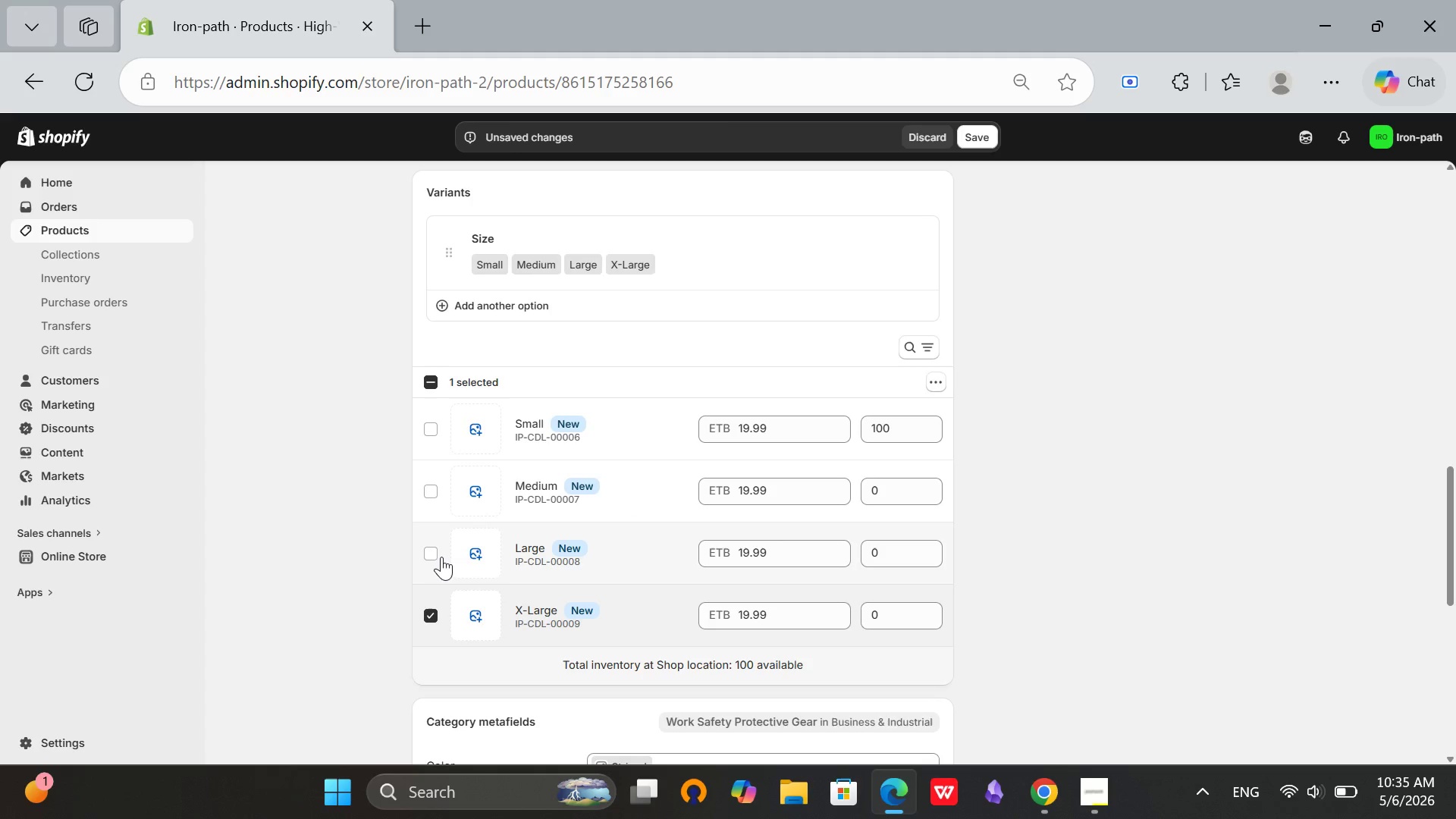 
left_click([441, 557])
 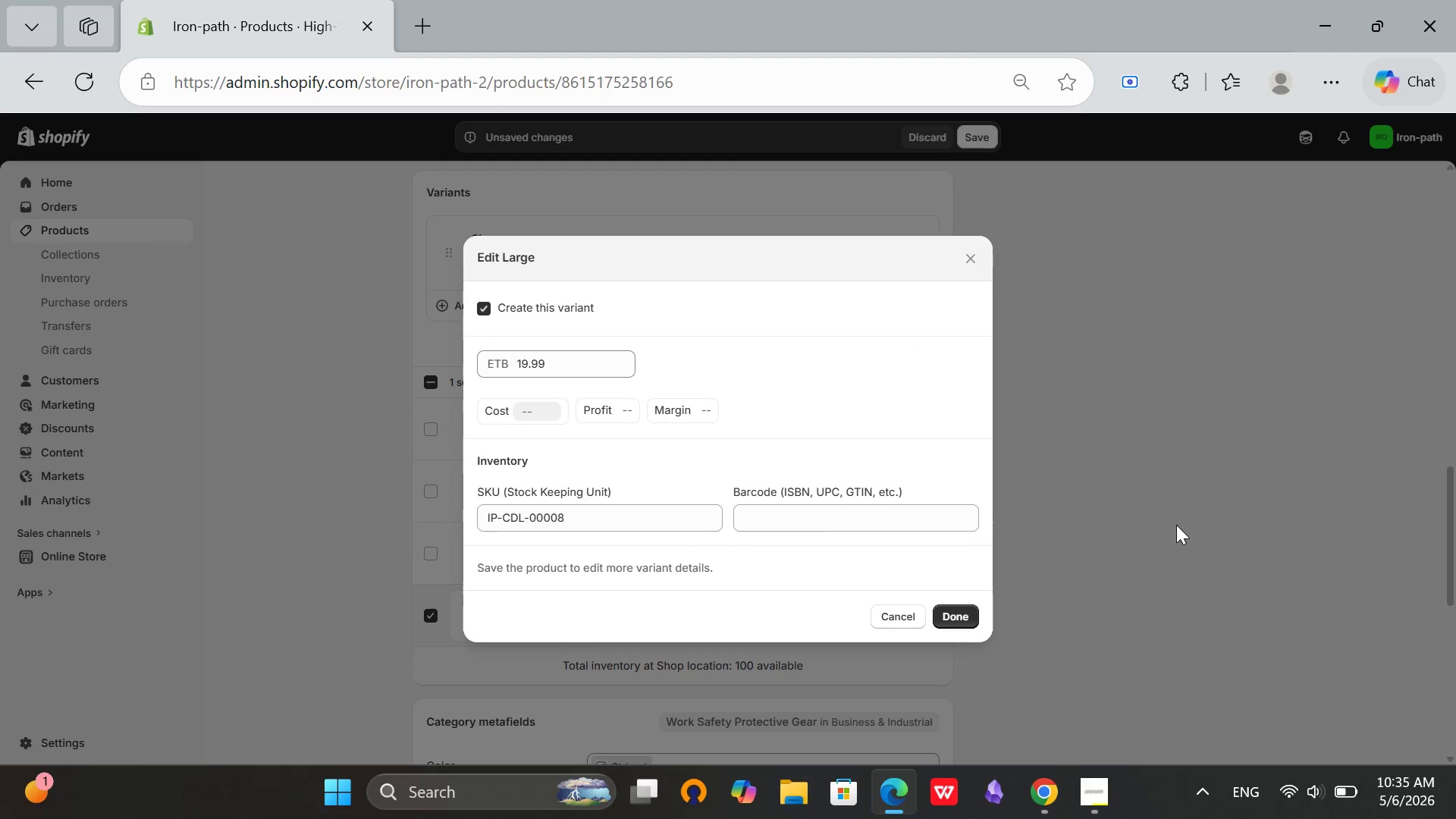 
left_click([1126, 528])
 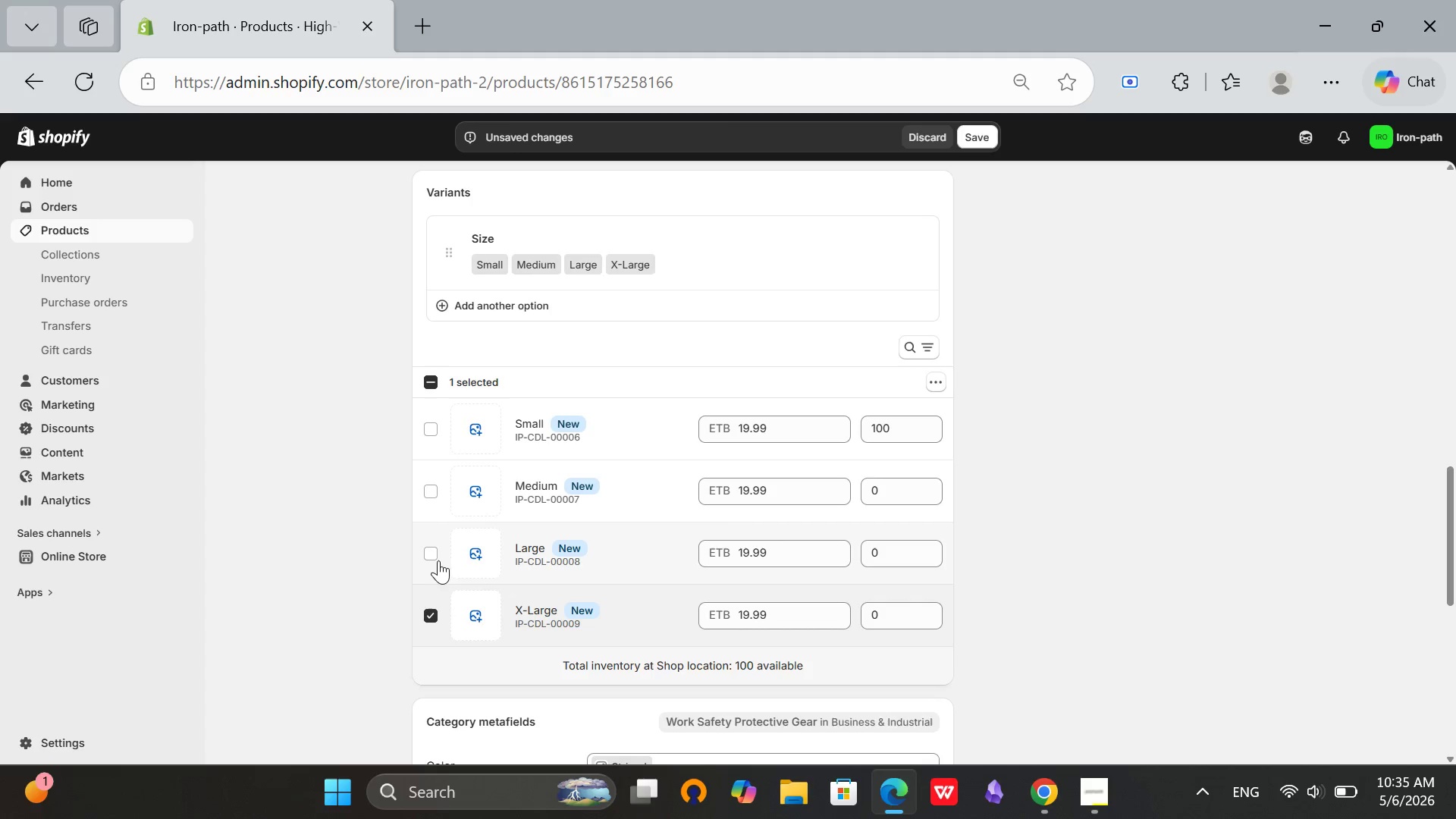 
left_click([433, 559])
 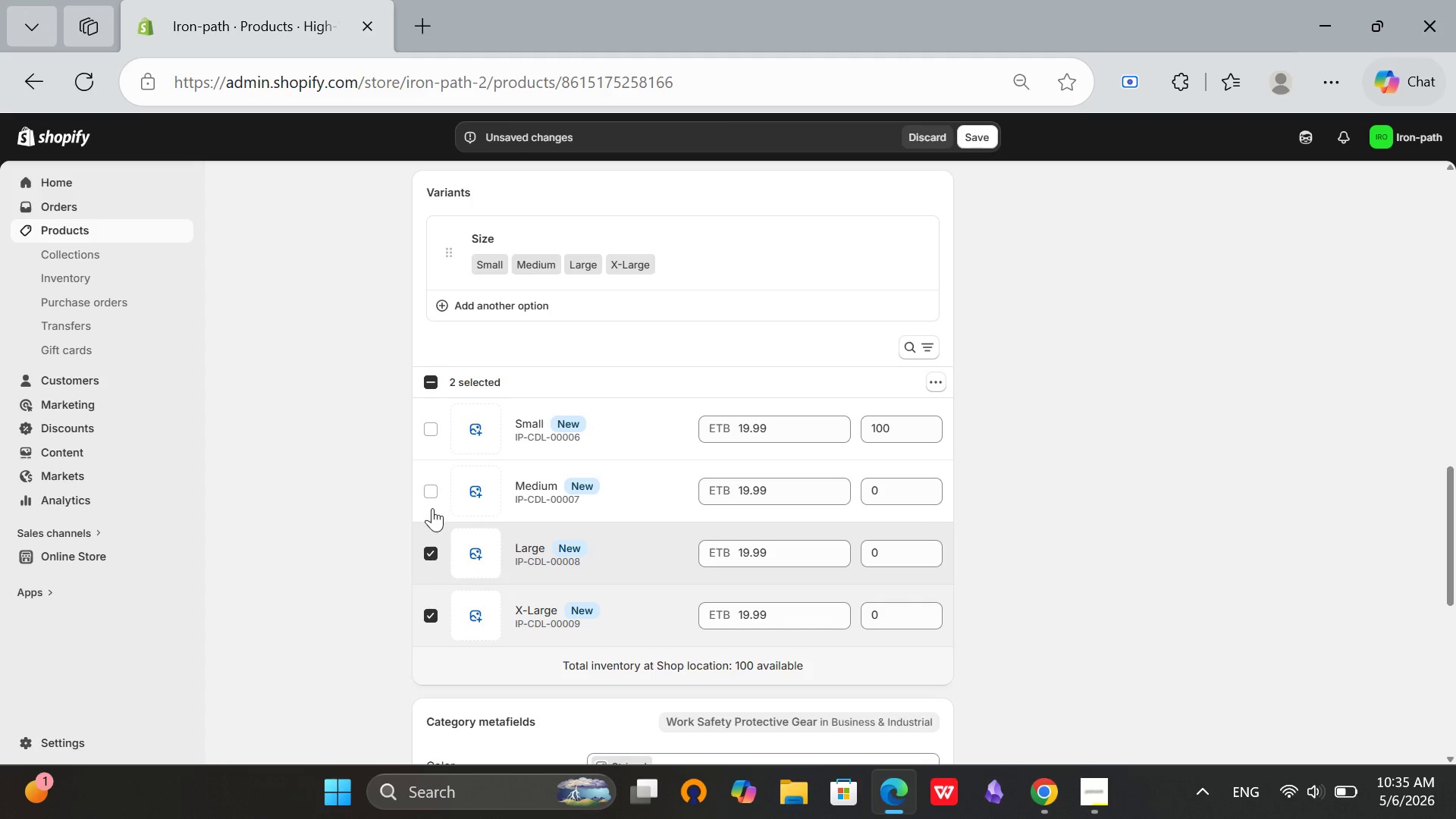 
left_click([431, 494])
 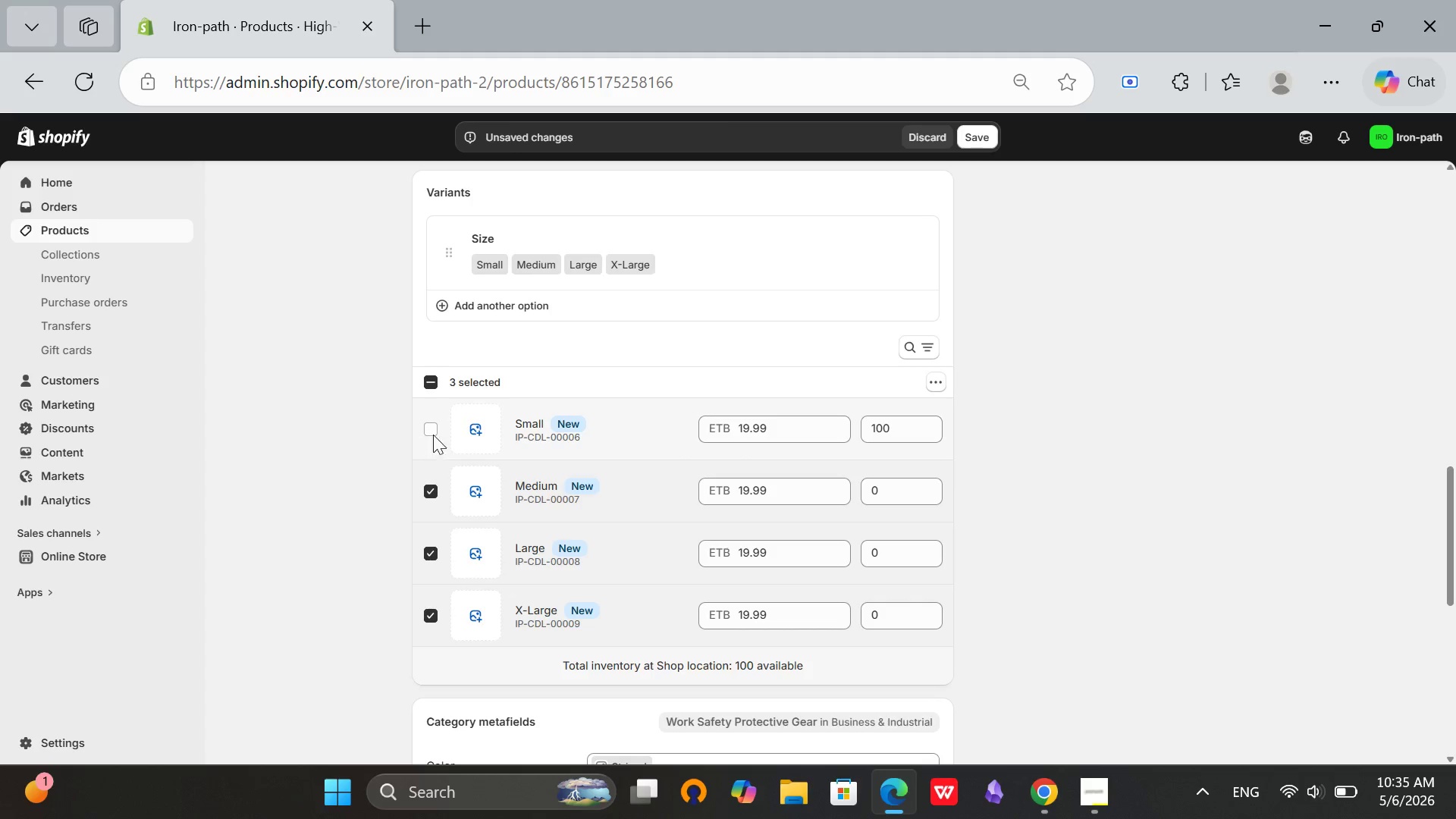 
left_click([433, 423])
 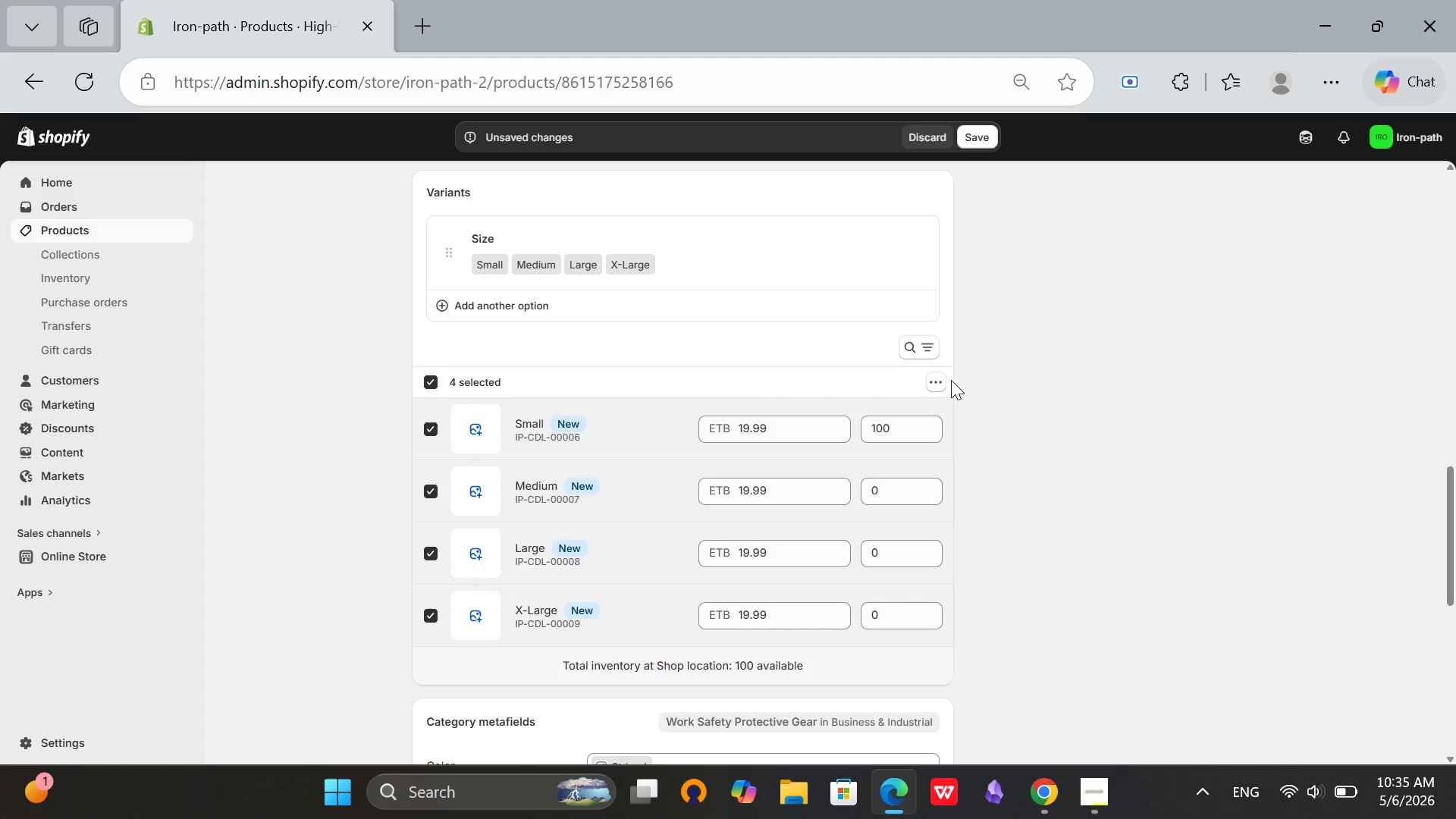 
left_click([943, 379])
 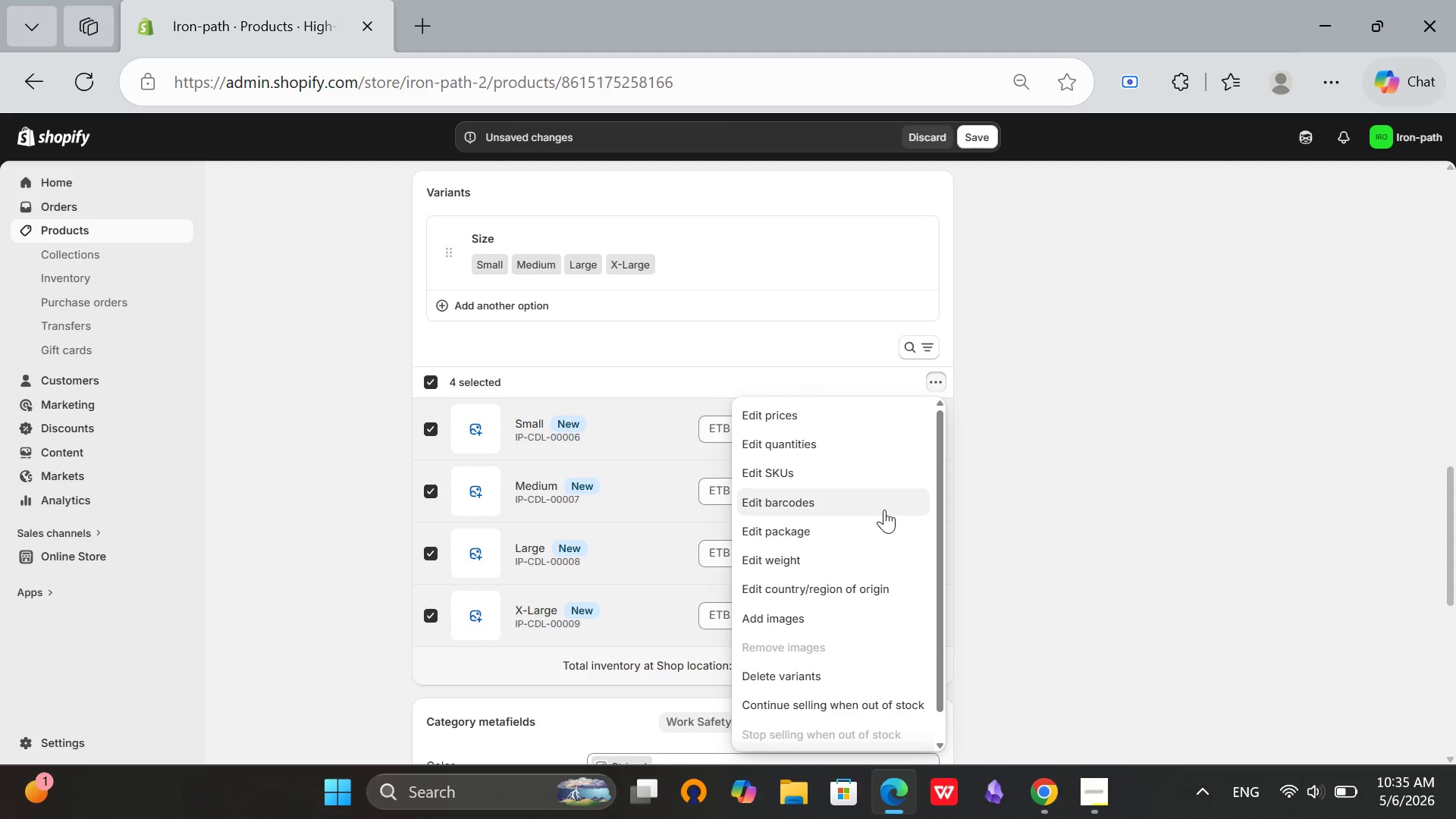 
left_click([816, 468])
 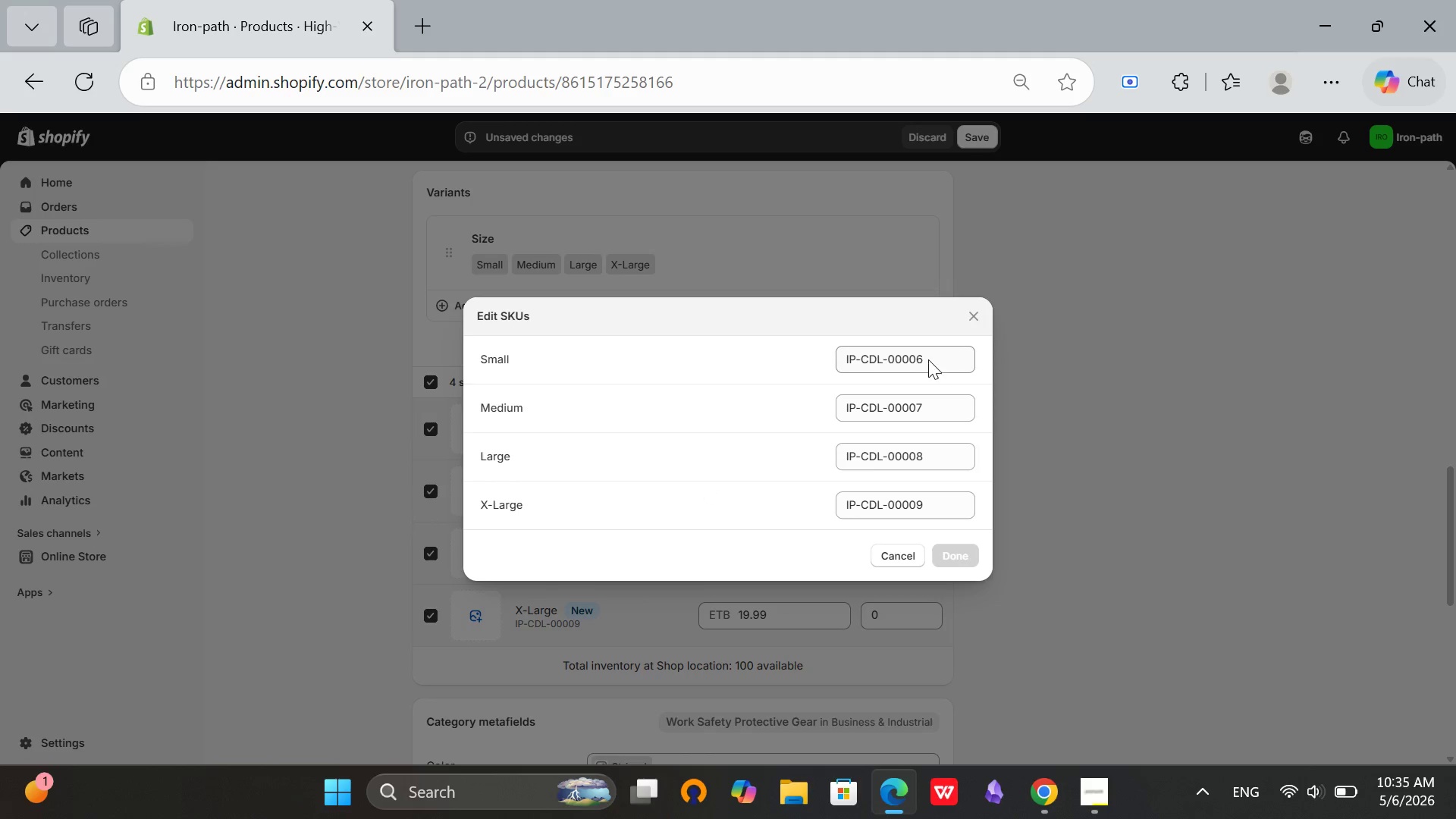 
left_click([934, 410])
 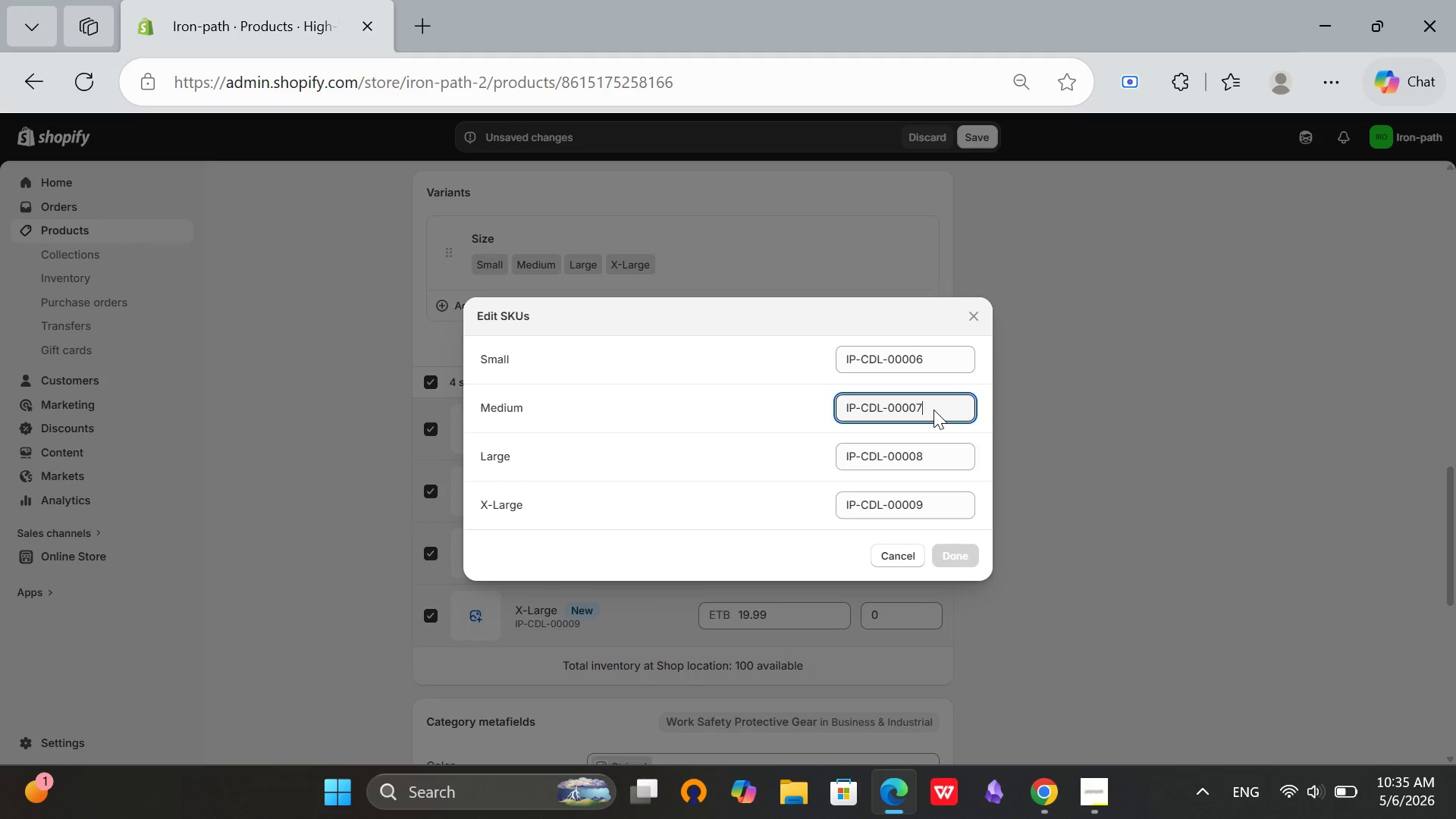 
key(Backspace)
 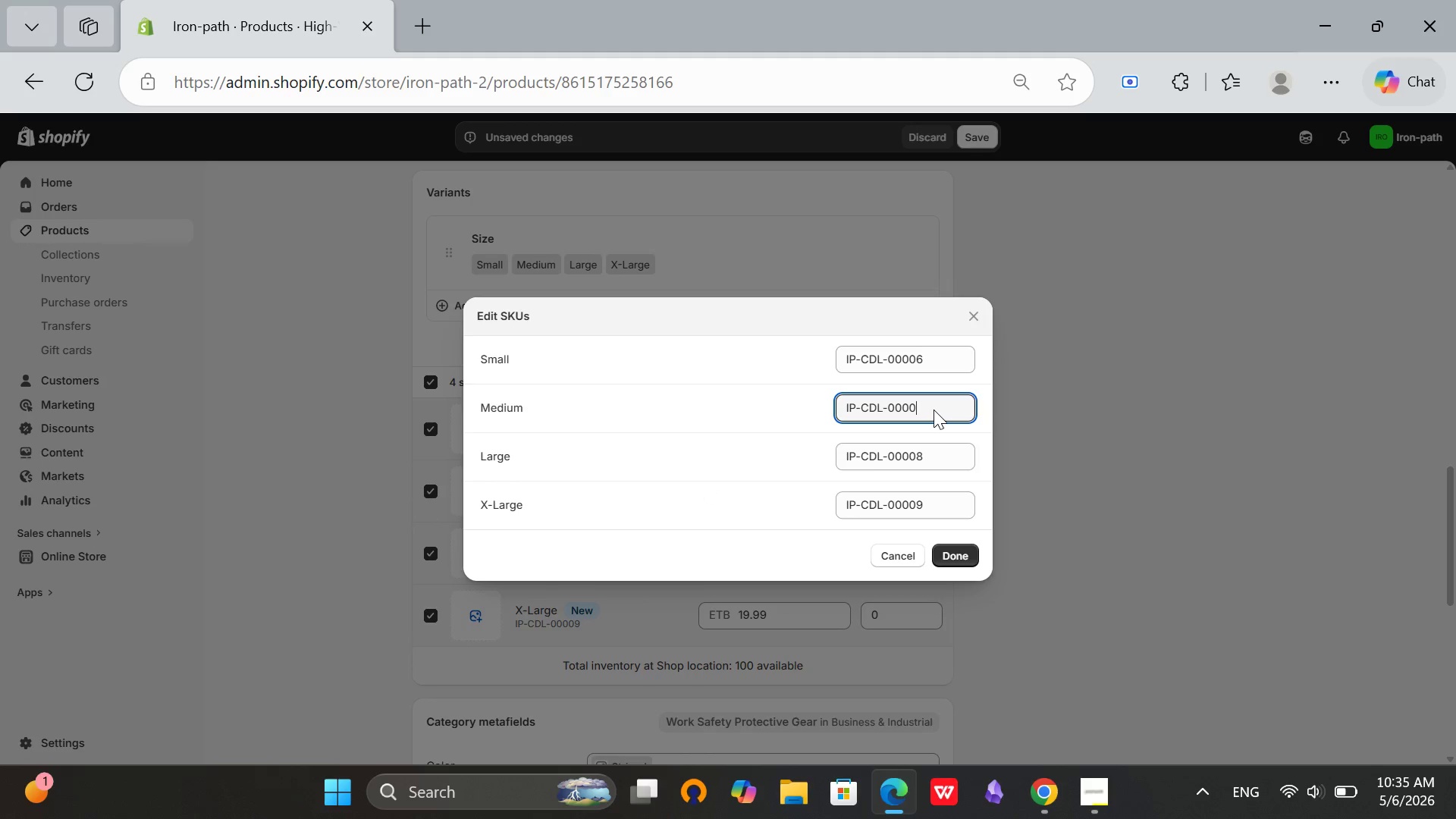 
key(6)
 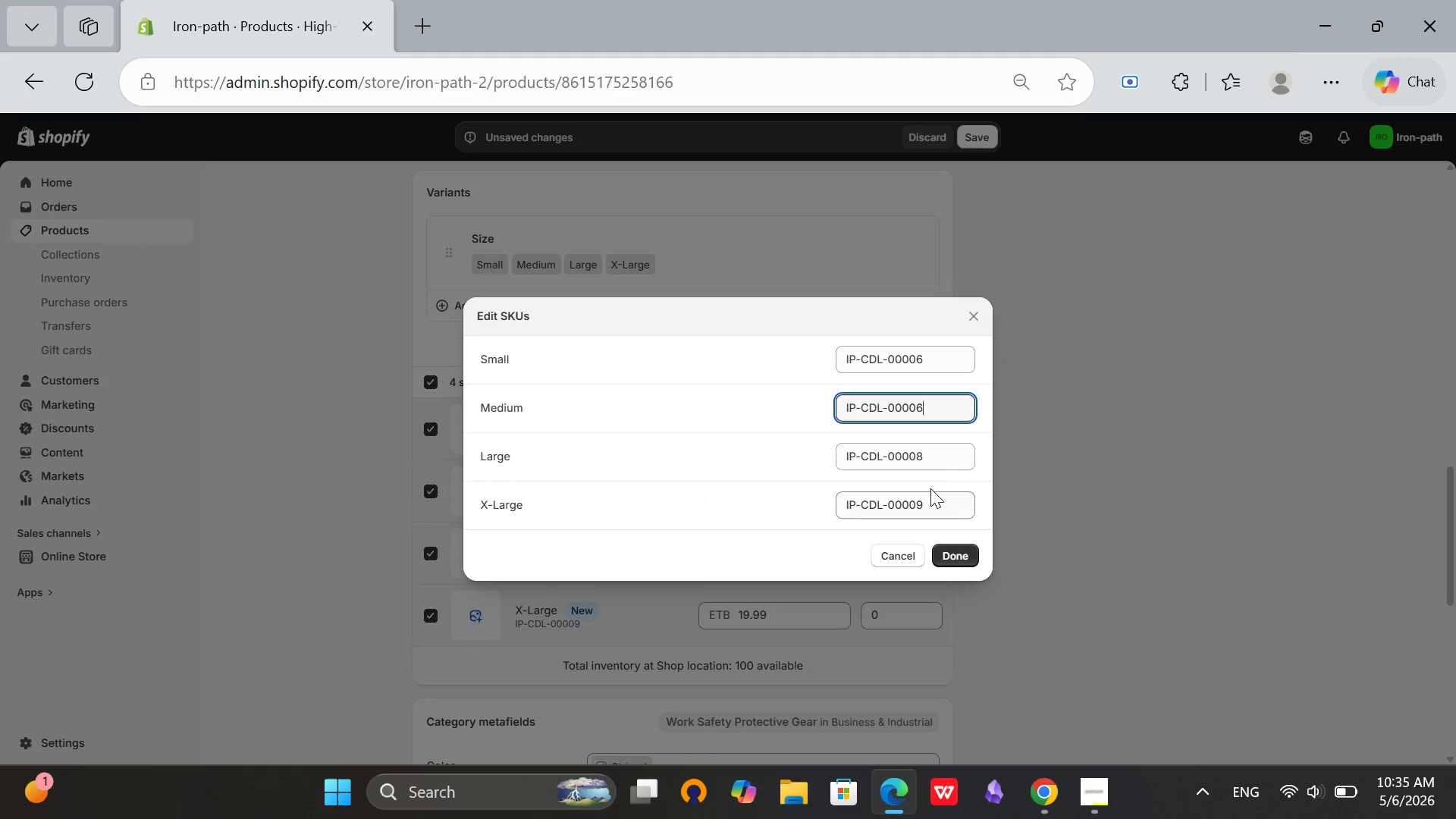 
left_click([926, 459])
 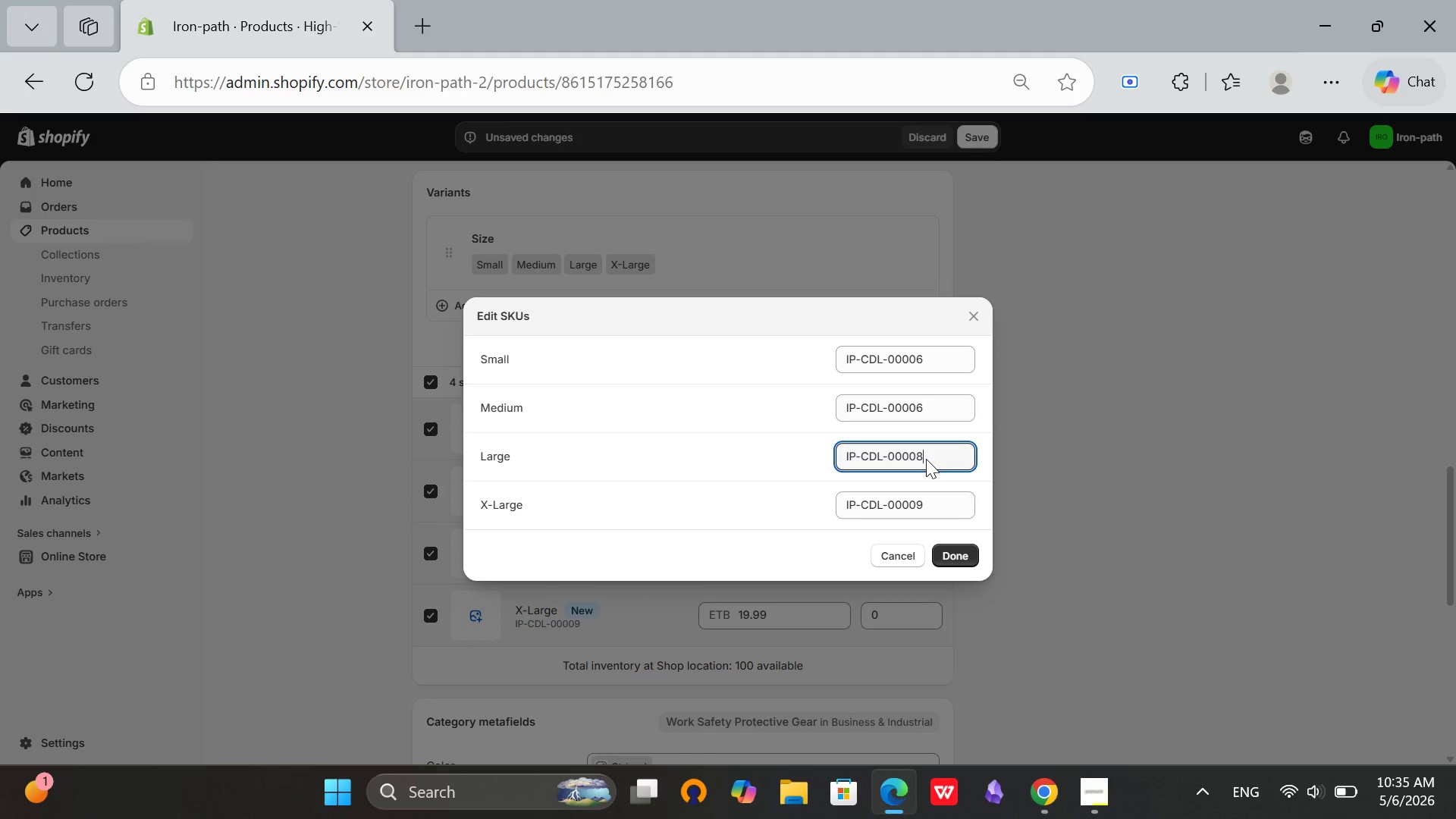 
key(Backspace)
 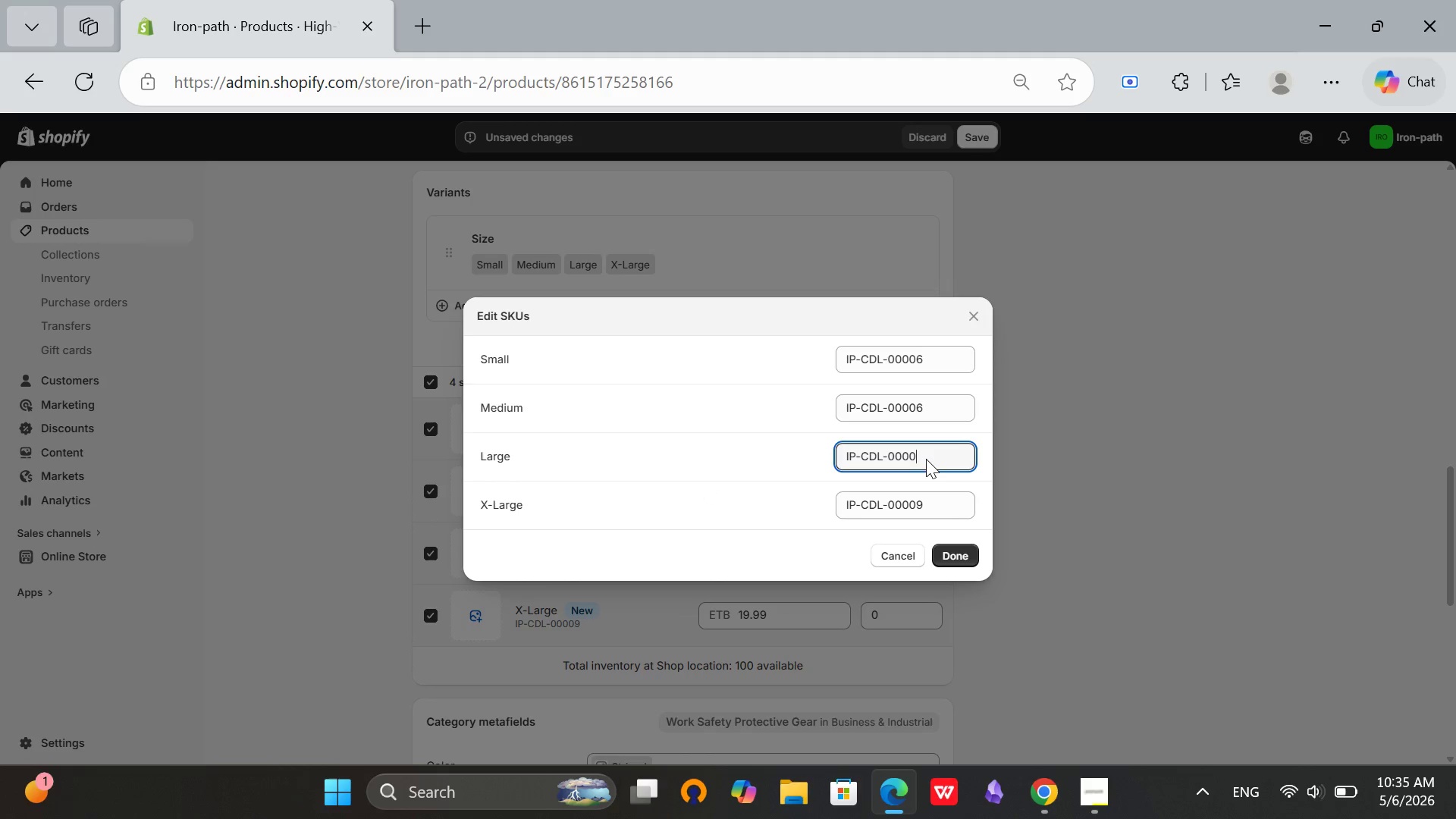 
key(6)
 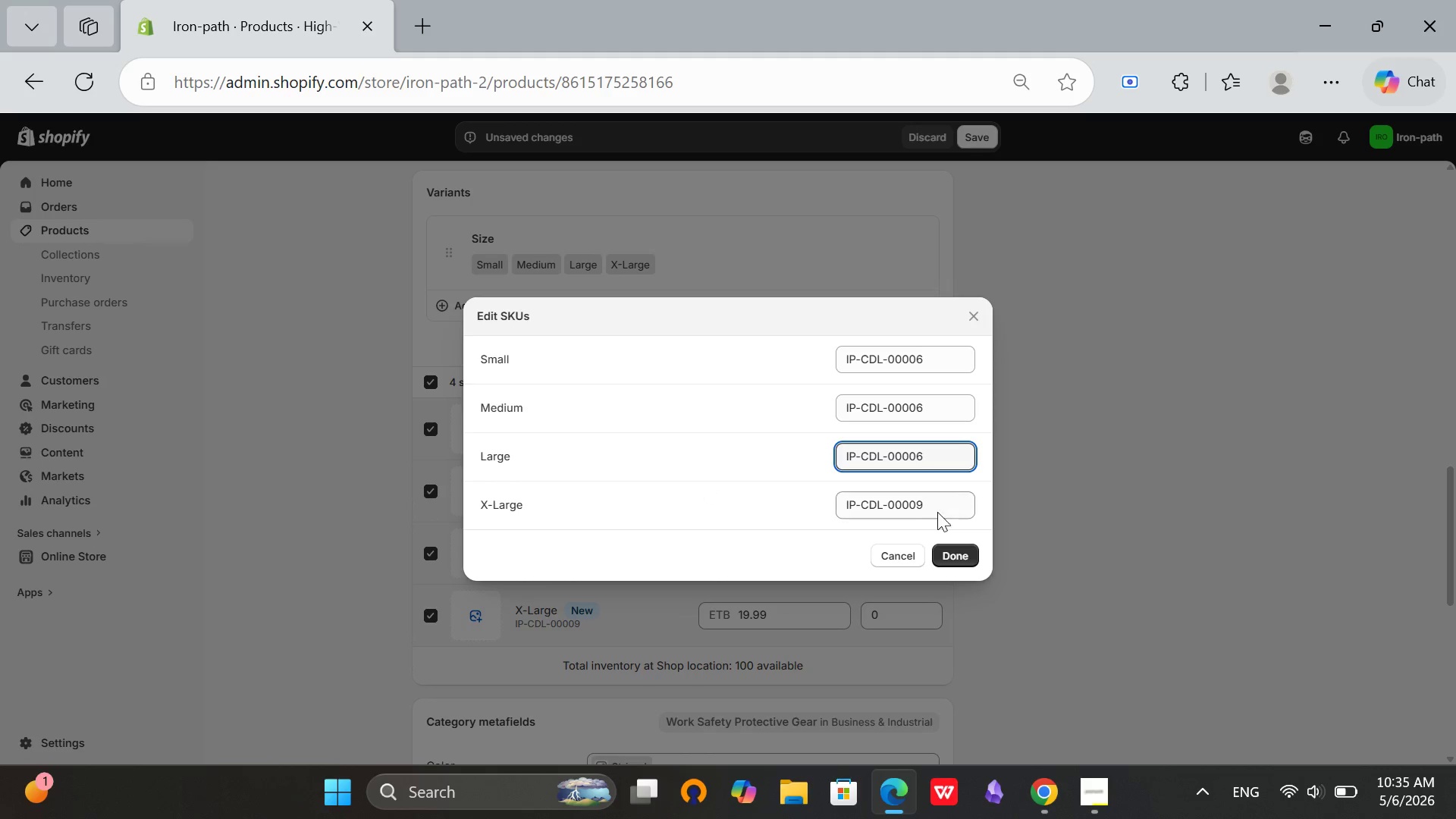 
left_click([932, 506])
 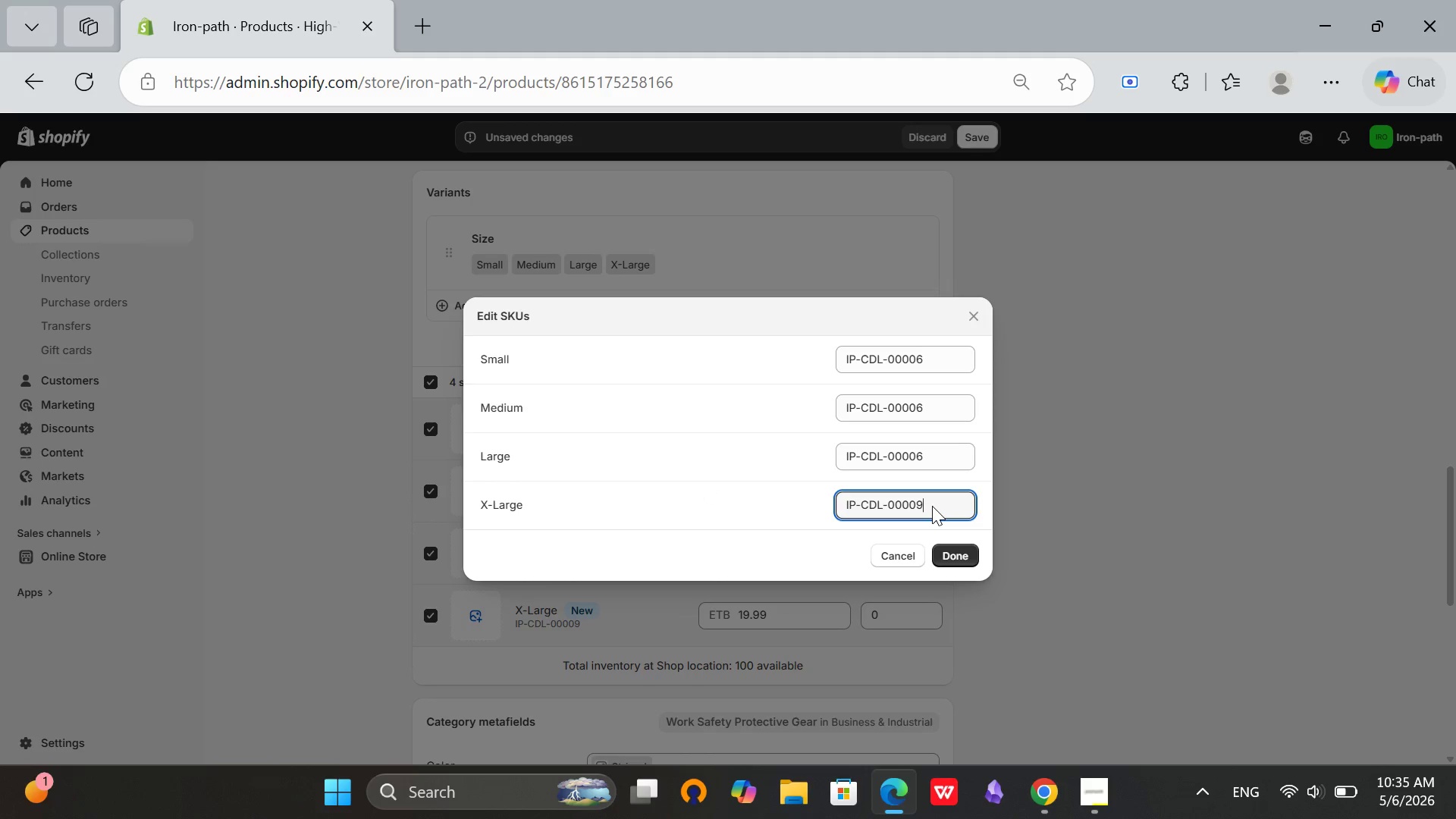 
key(Backspace)
 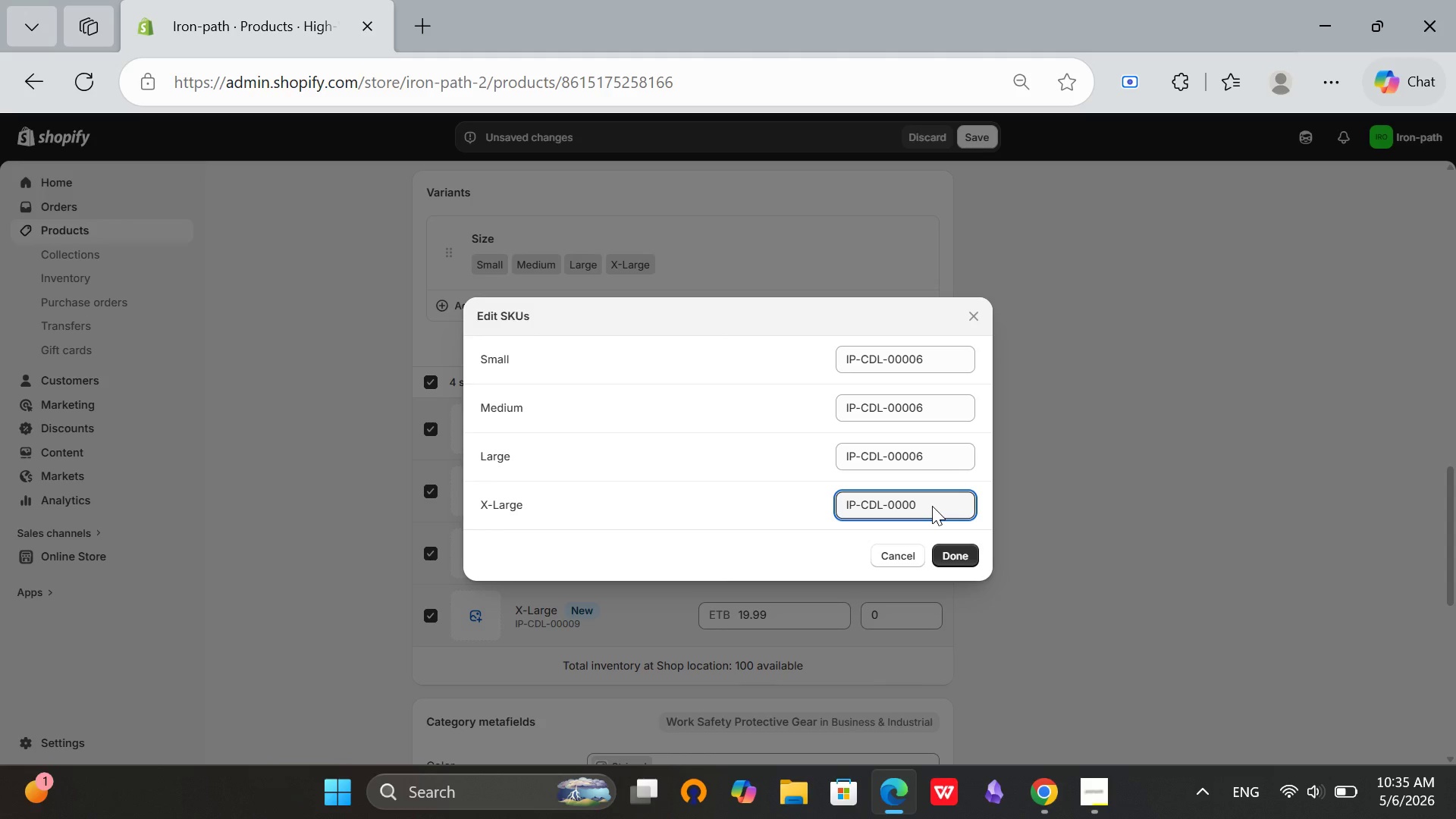 
key(6)
 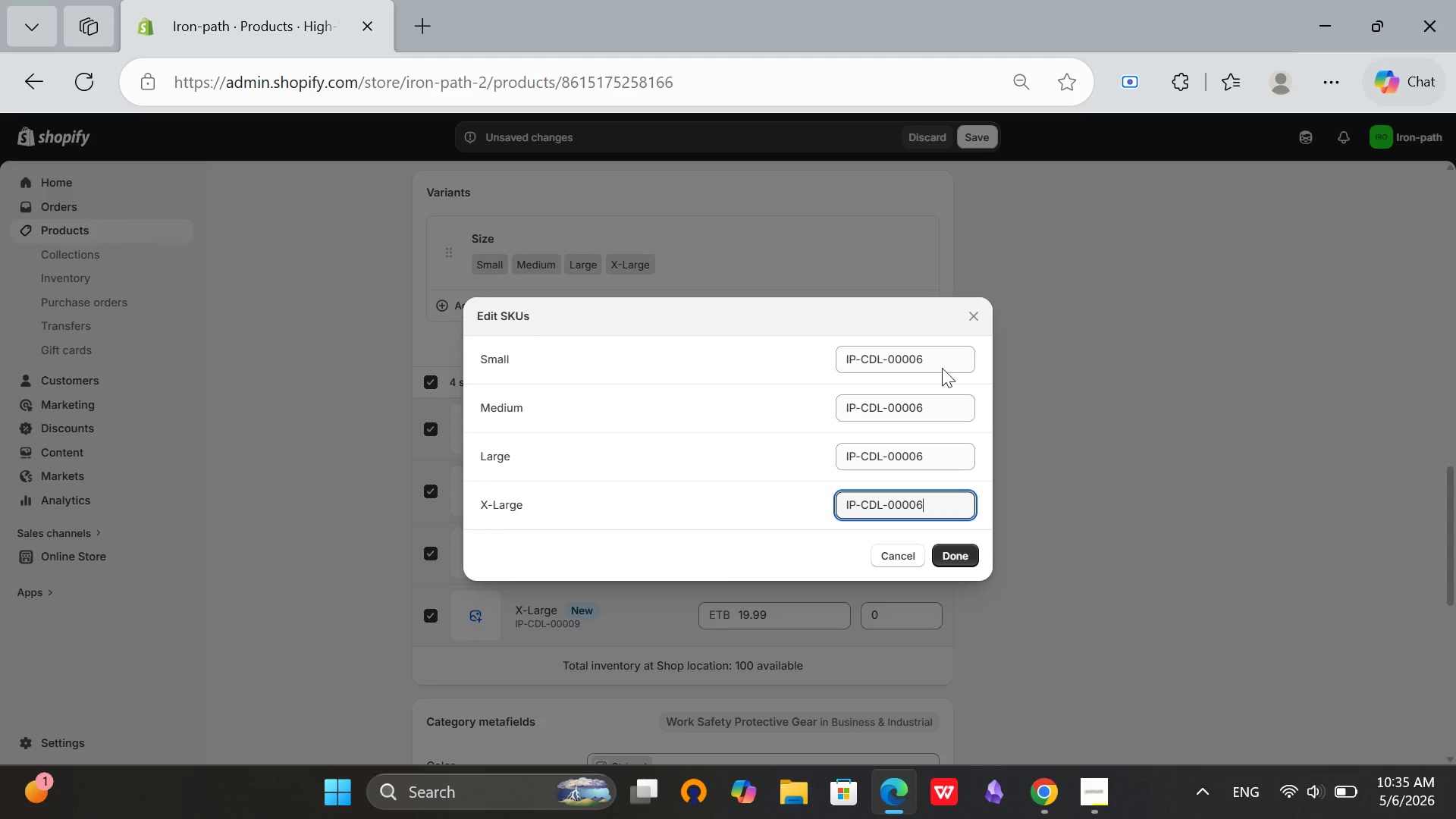 
left_click([940, 366])
 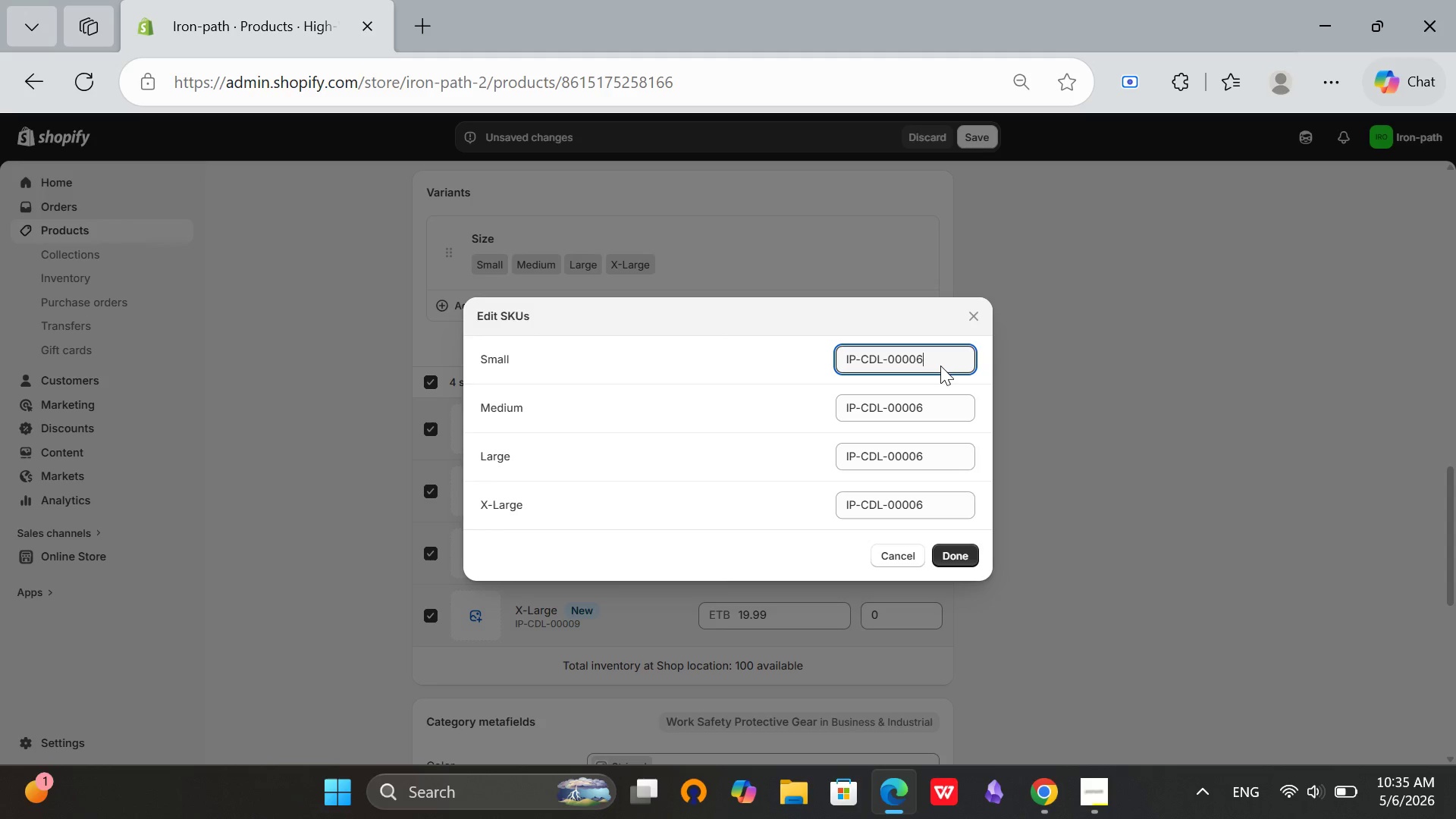 
key(Minus)
 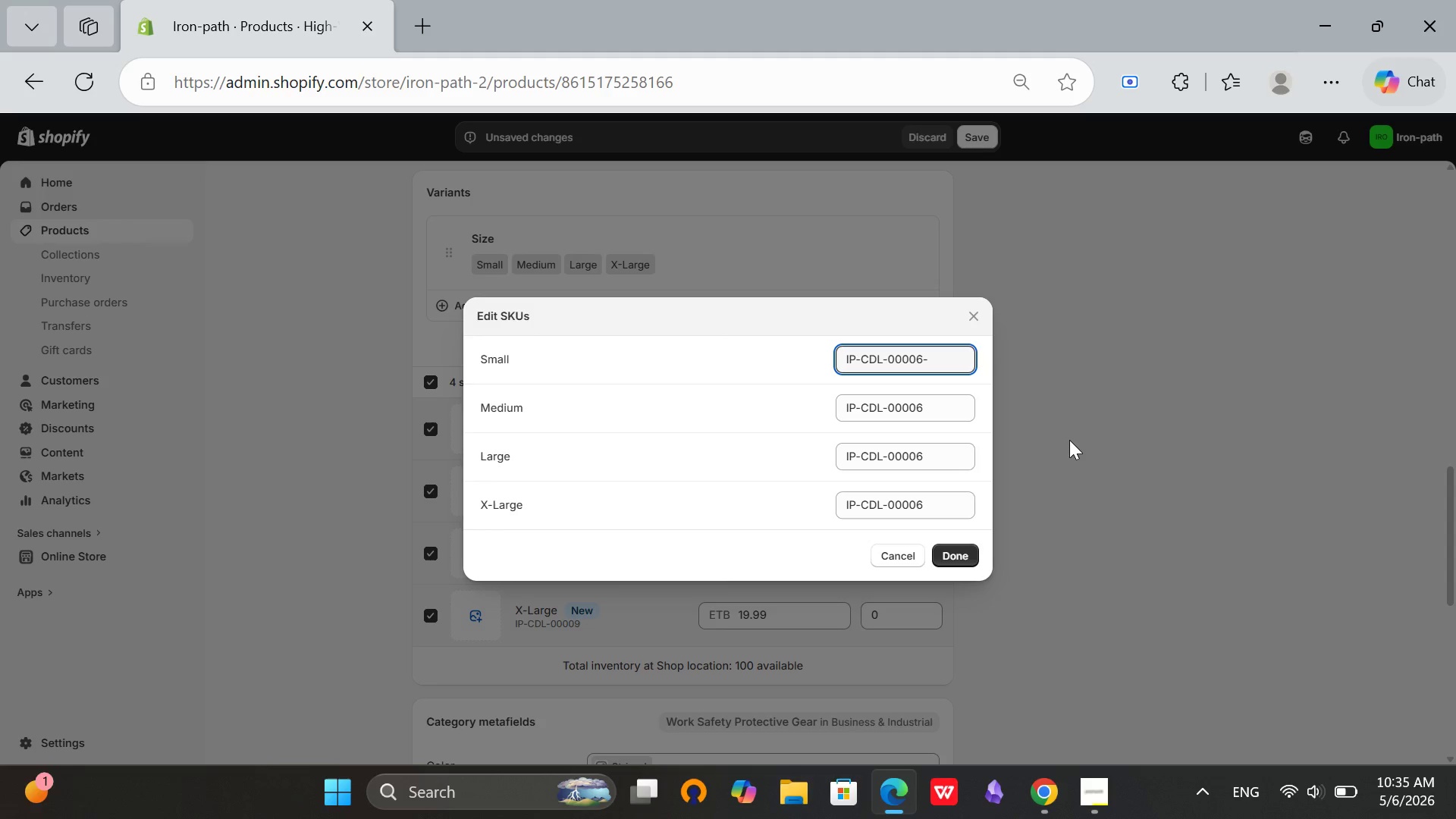 
key(CapsLock)
 